 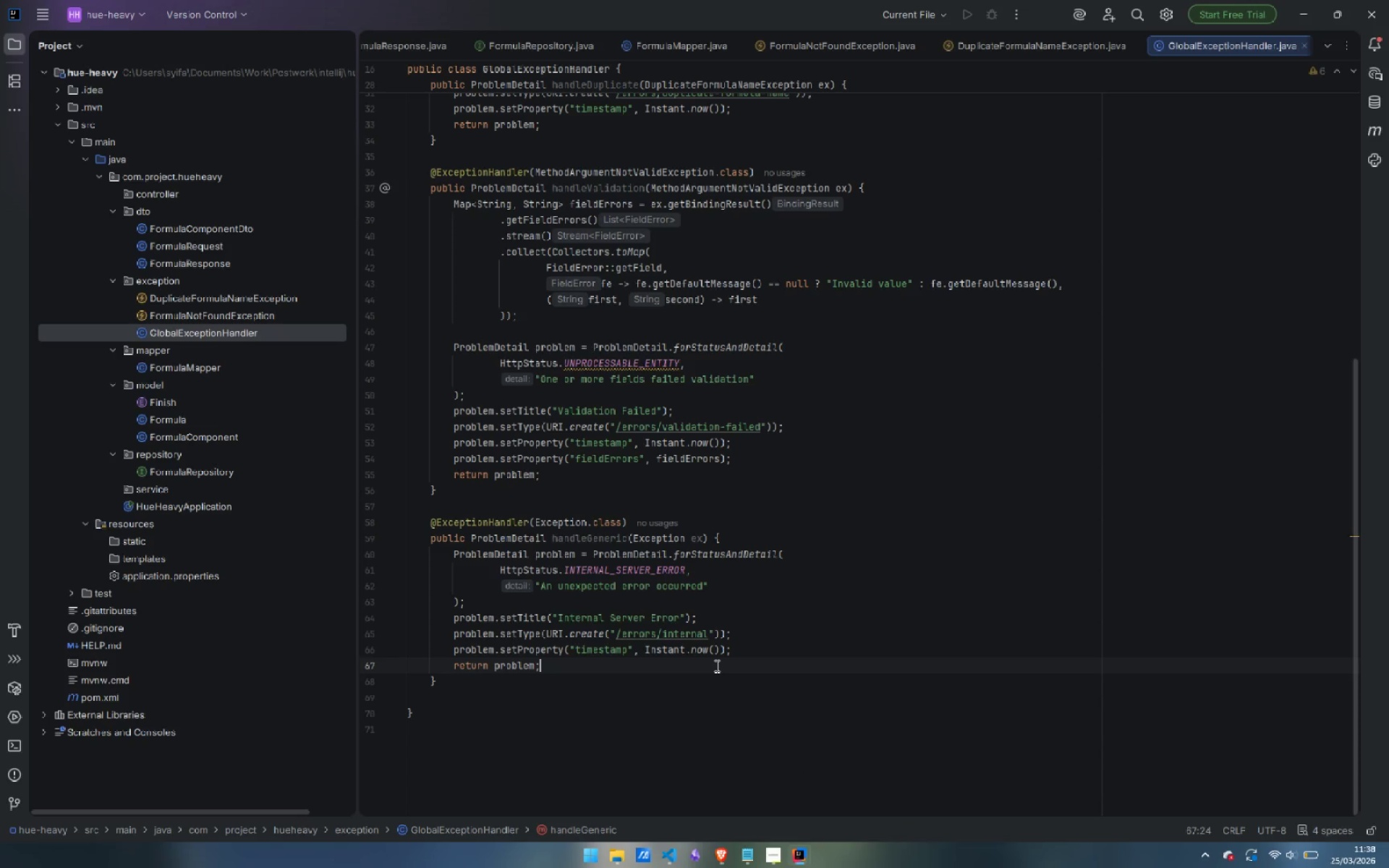 
right_click([158, 490])
 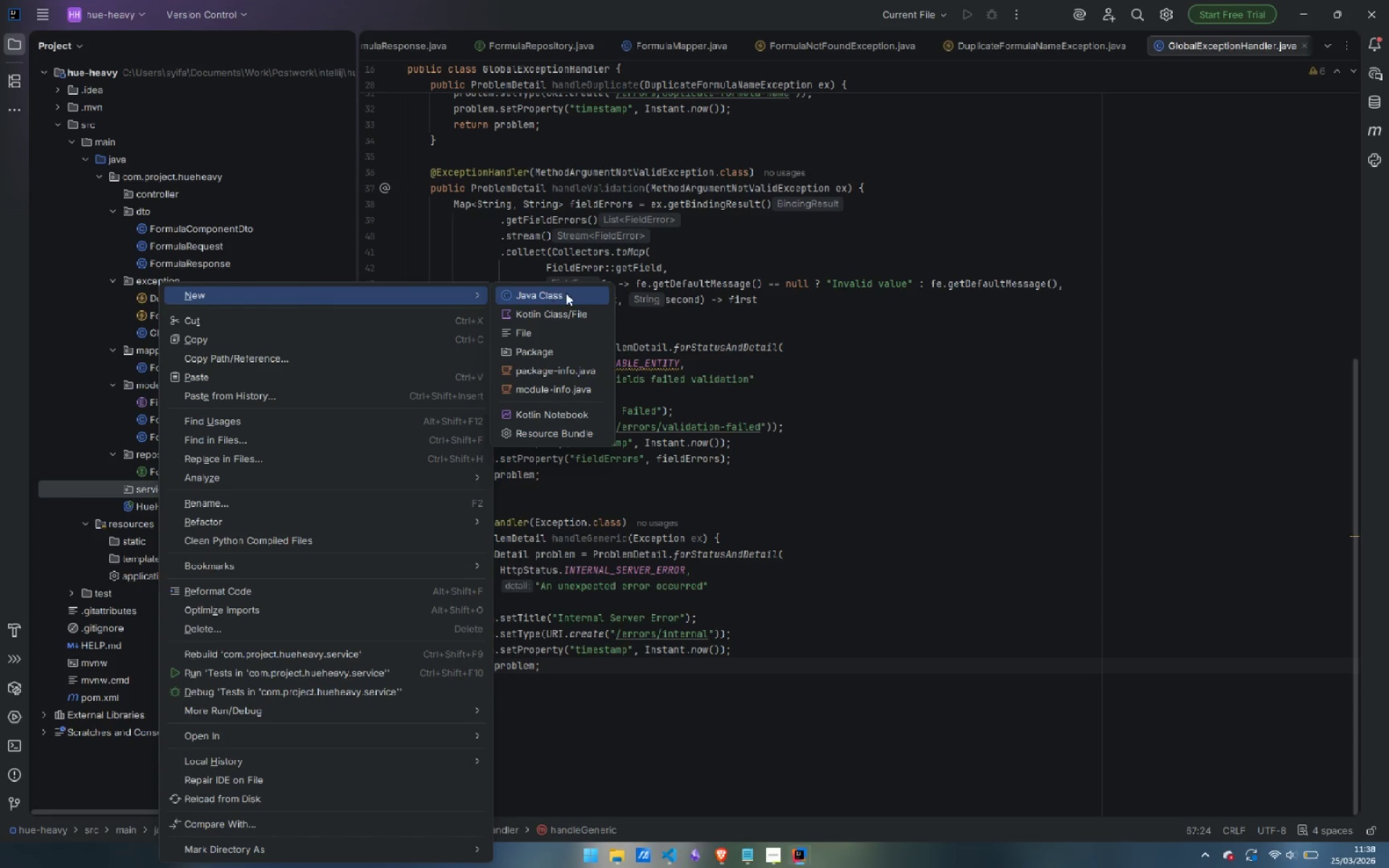 
left_click([569, 294])
 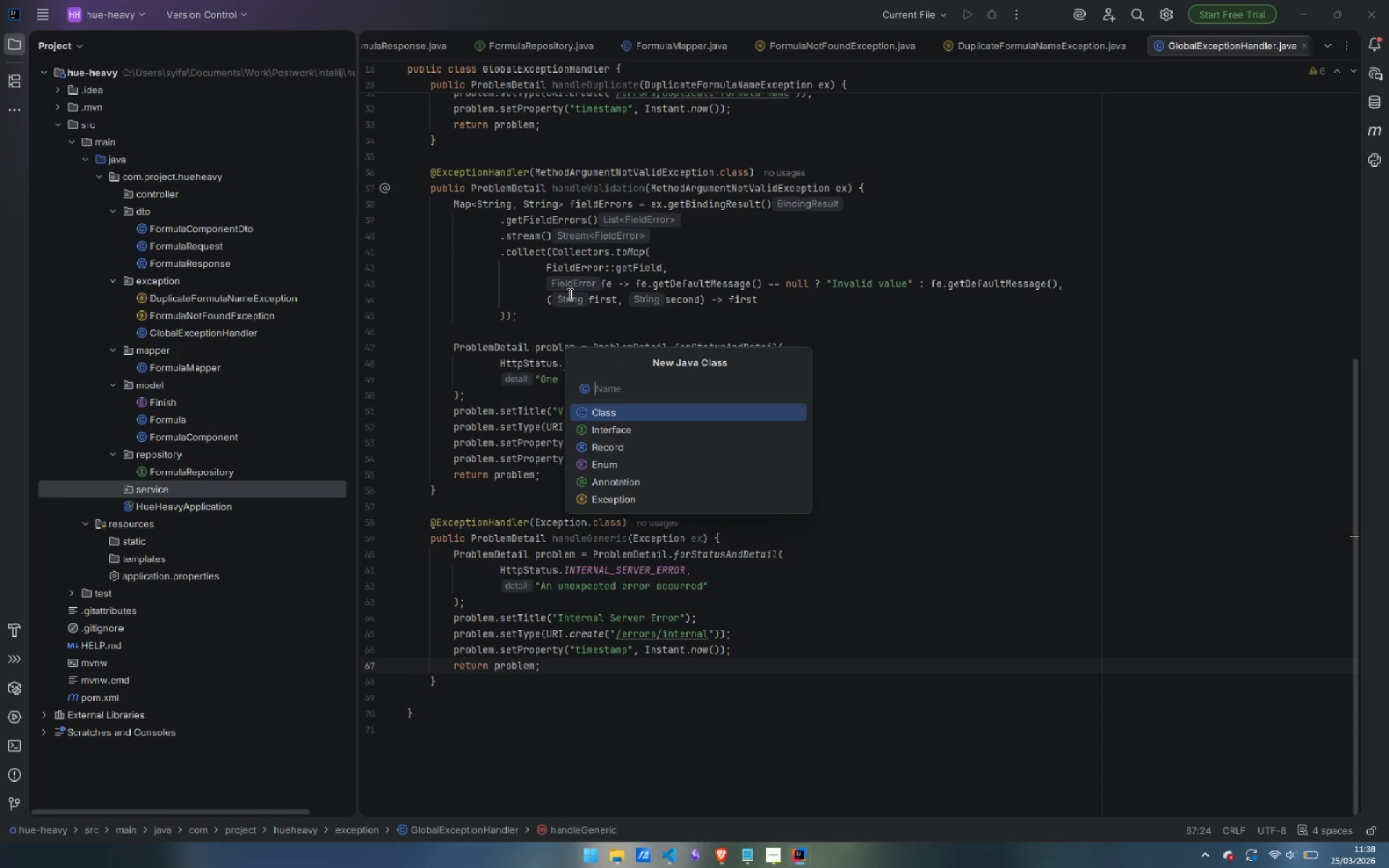 
type(FormulaService)
 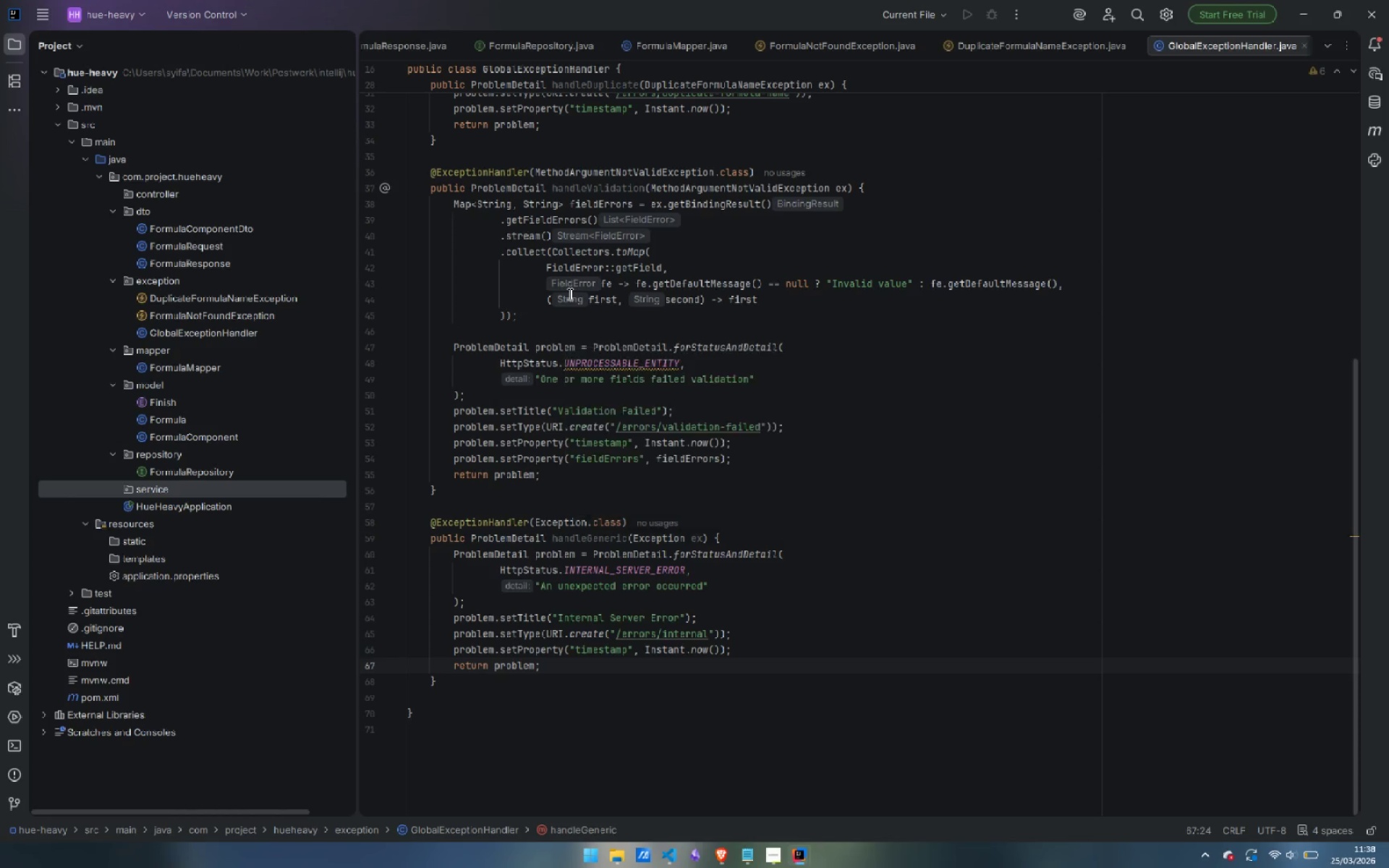 
key(Enter)
 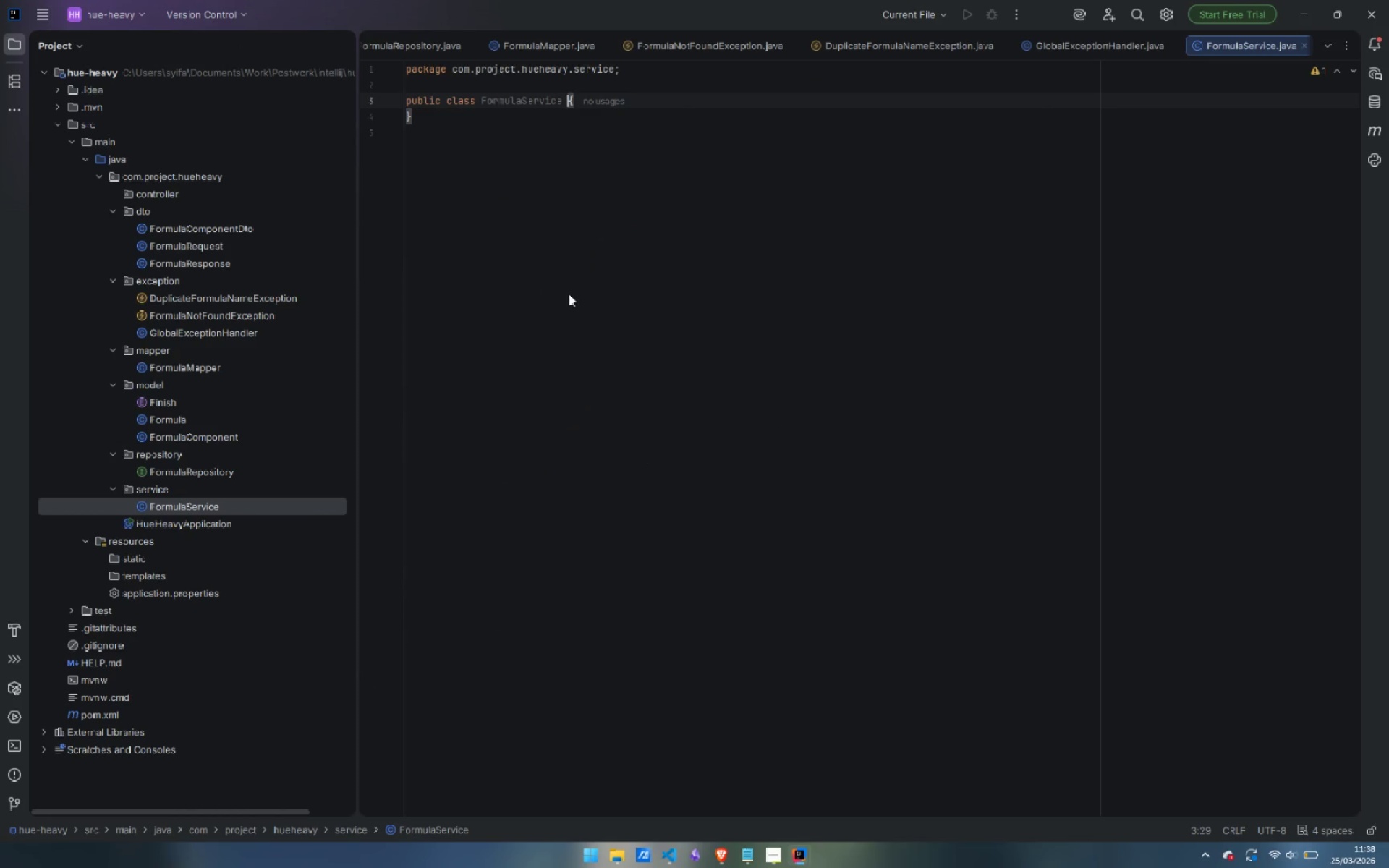 
key(ArrowUp)
 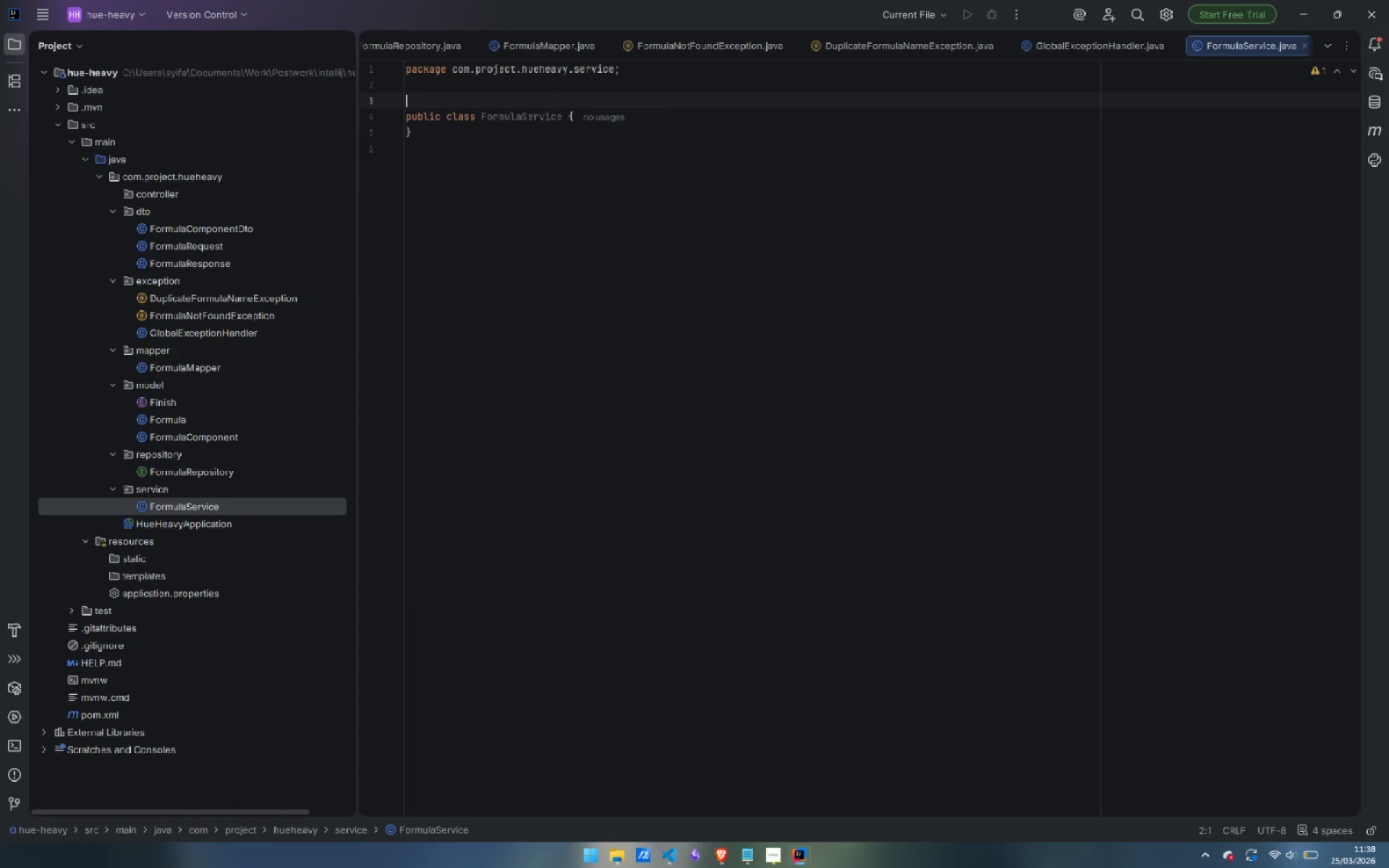 
key(Enter)
 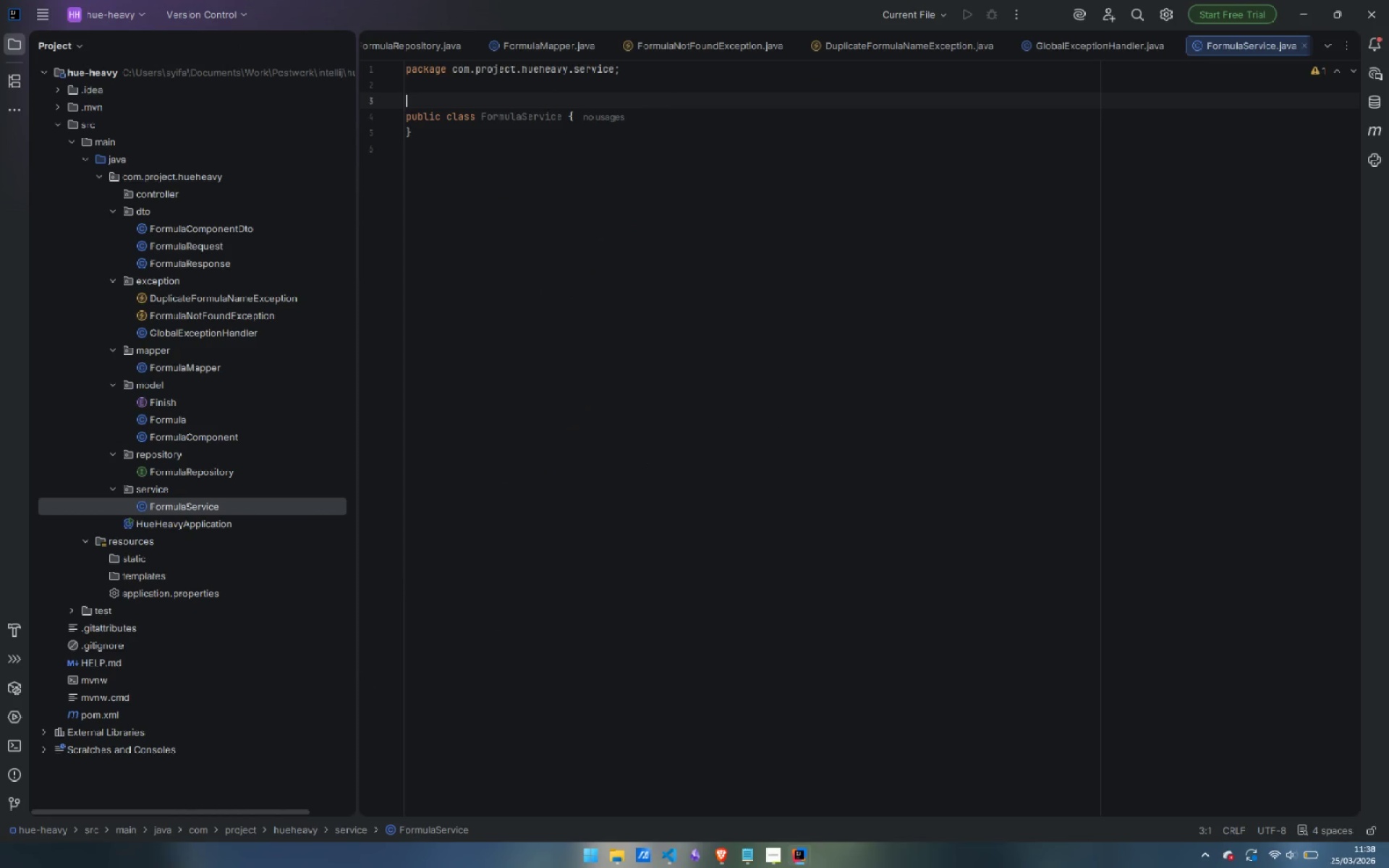 
type(@Service)
 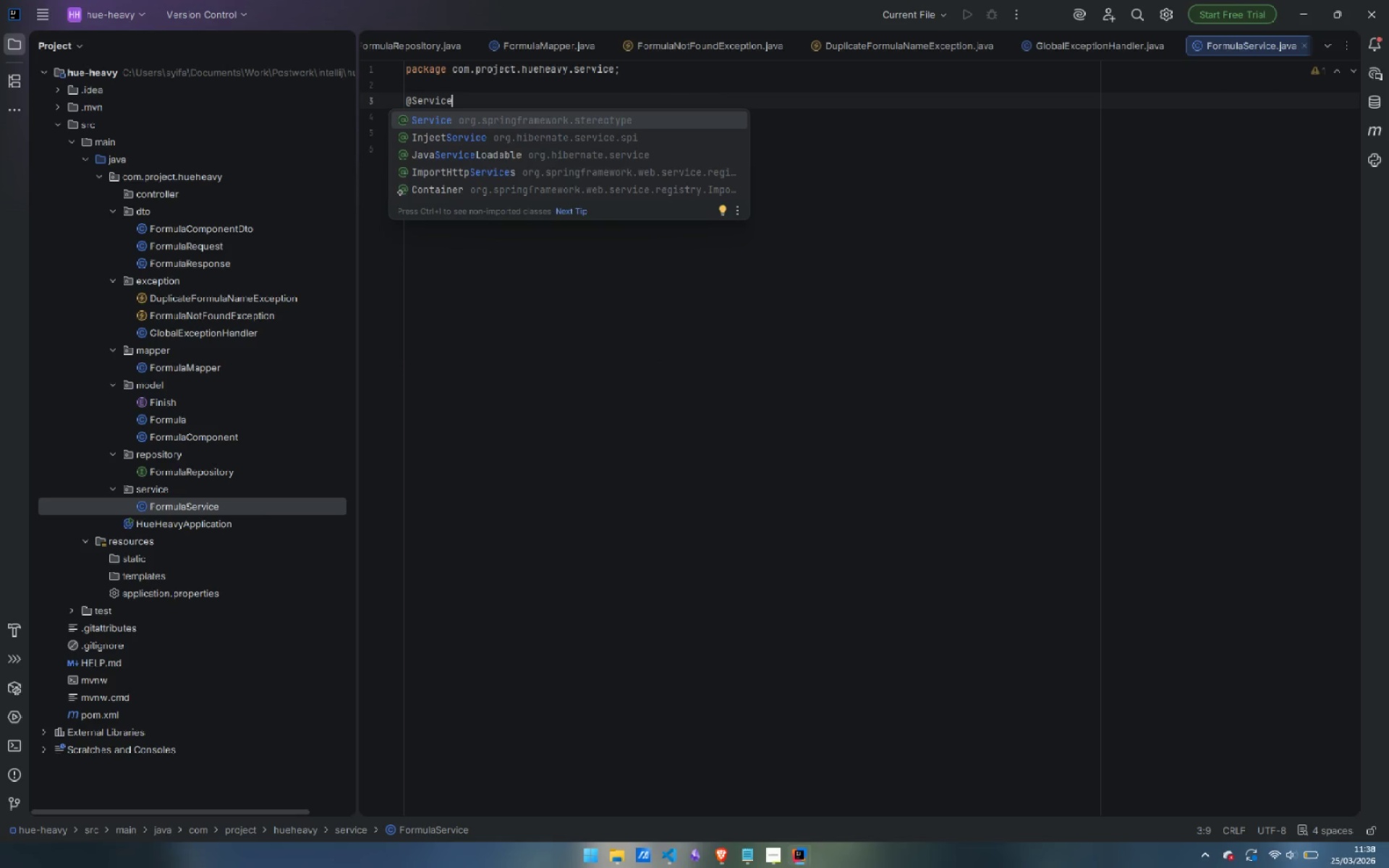 
key(Enter)
 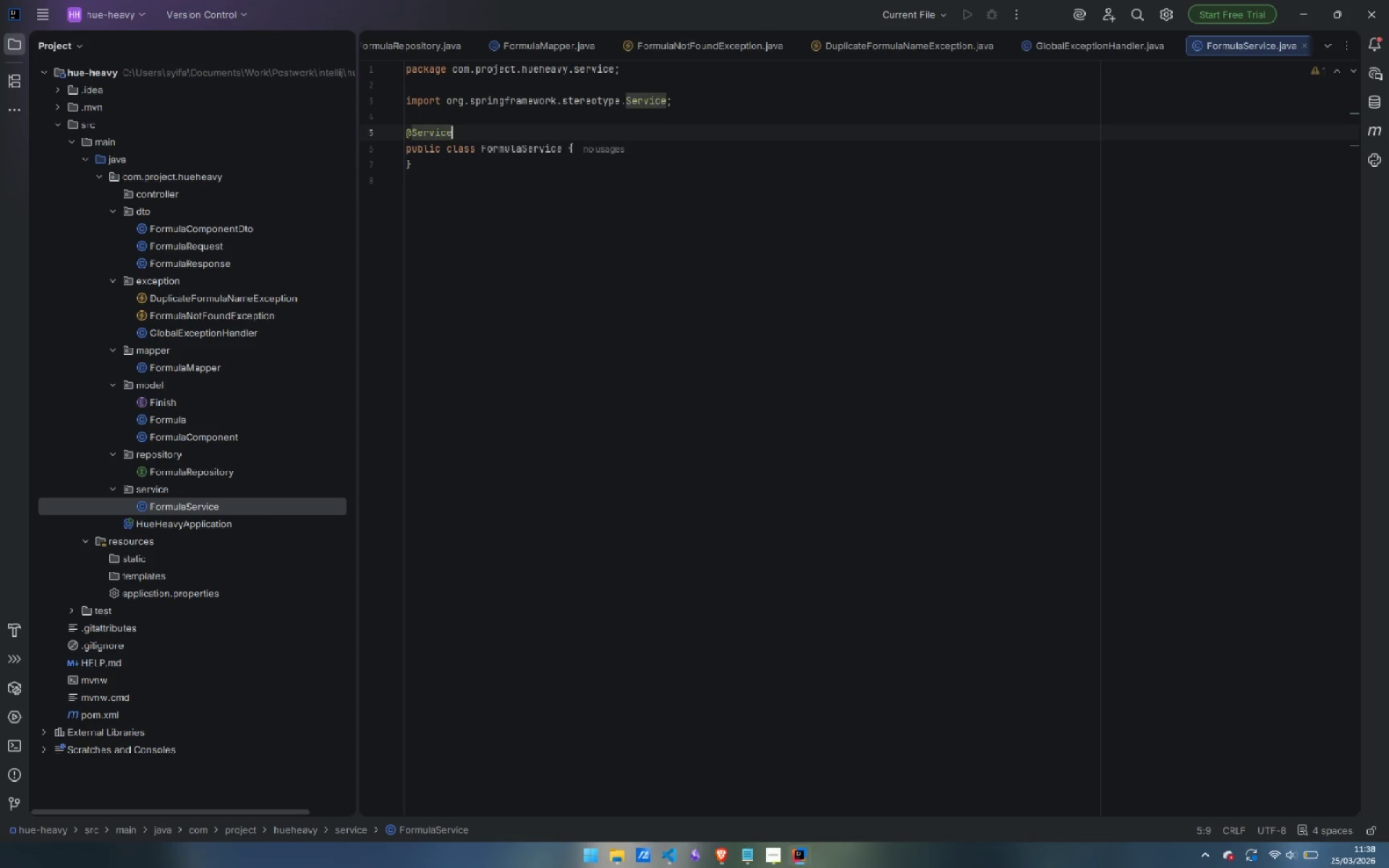 
key(Enter)
 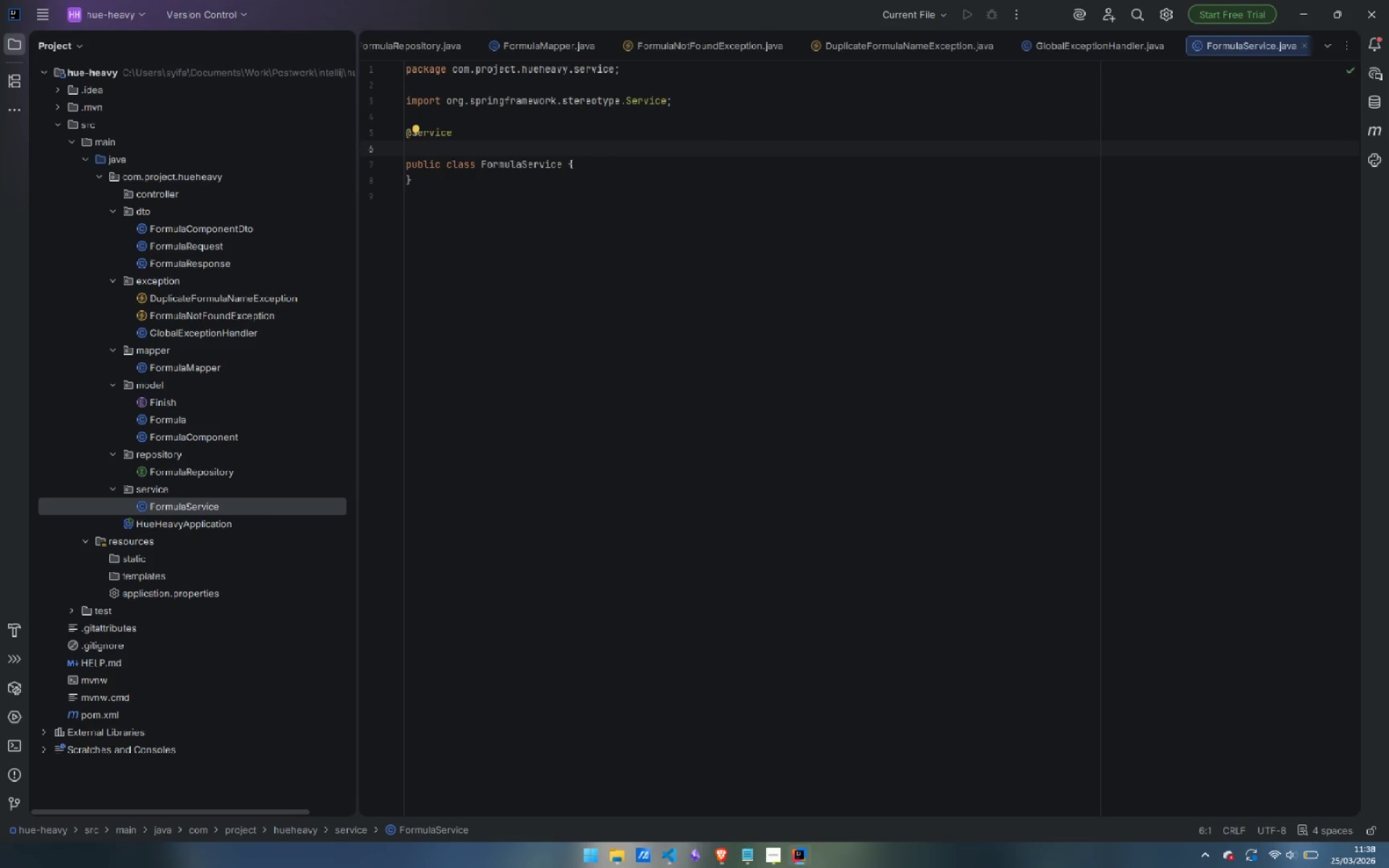 
type(@Transactional)
 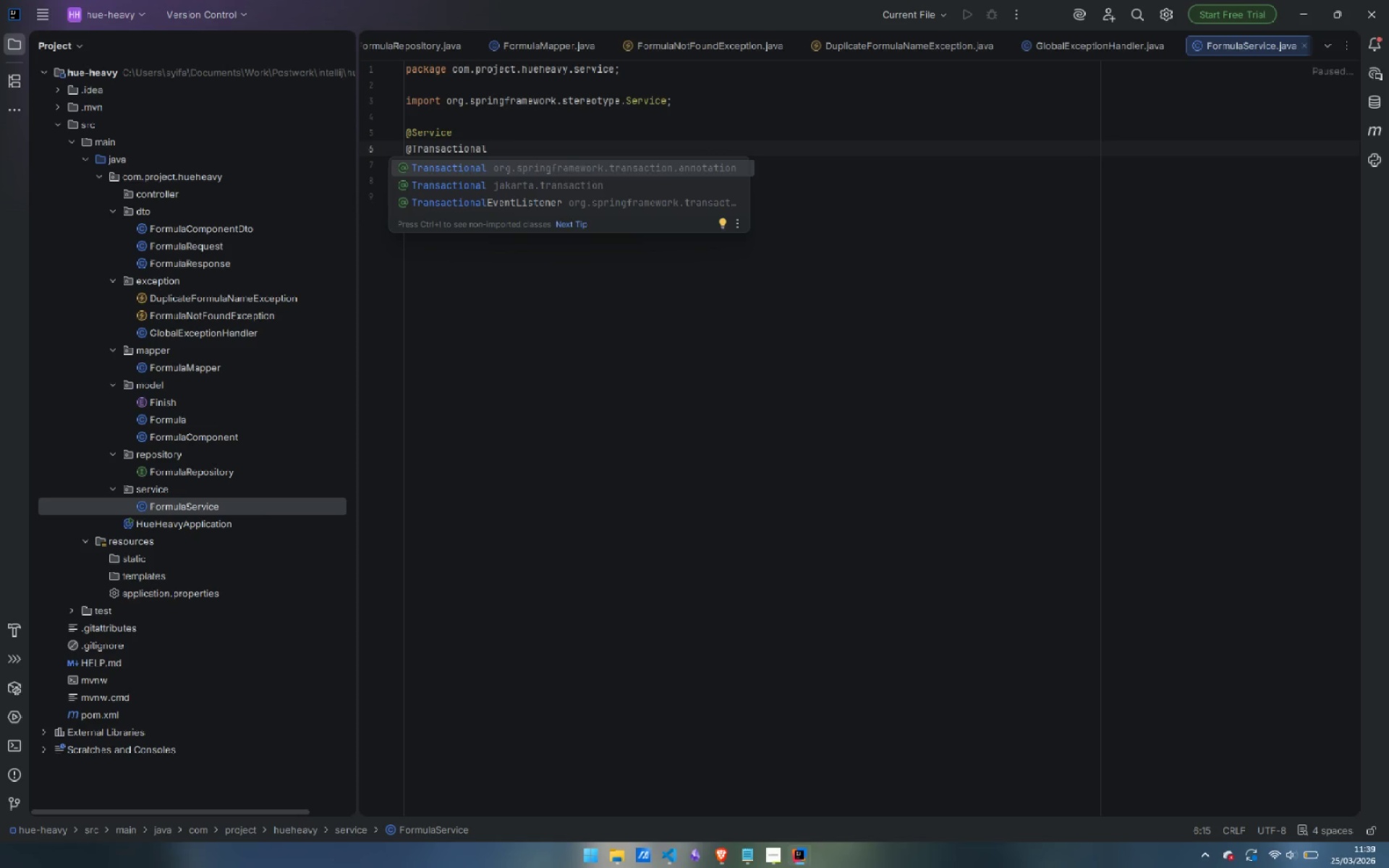 
wait(8.2)
 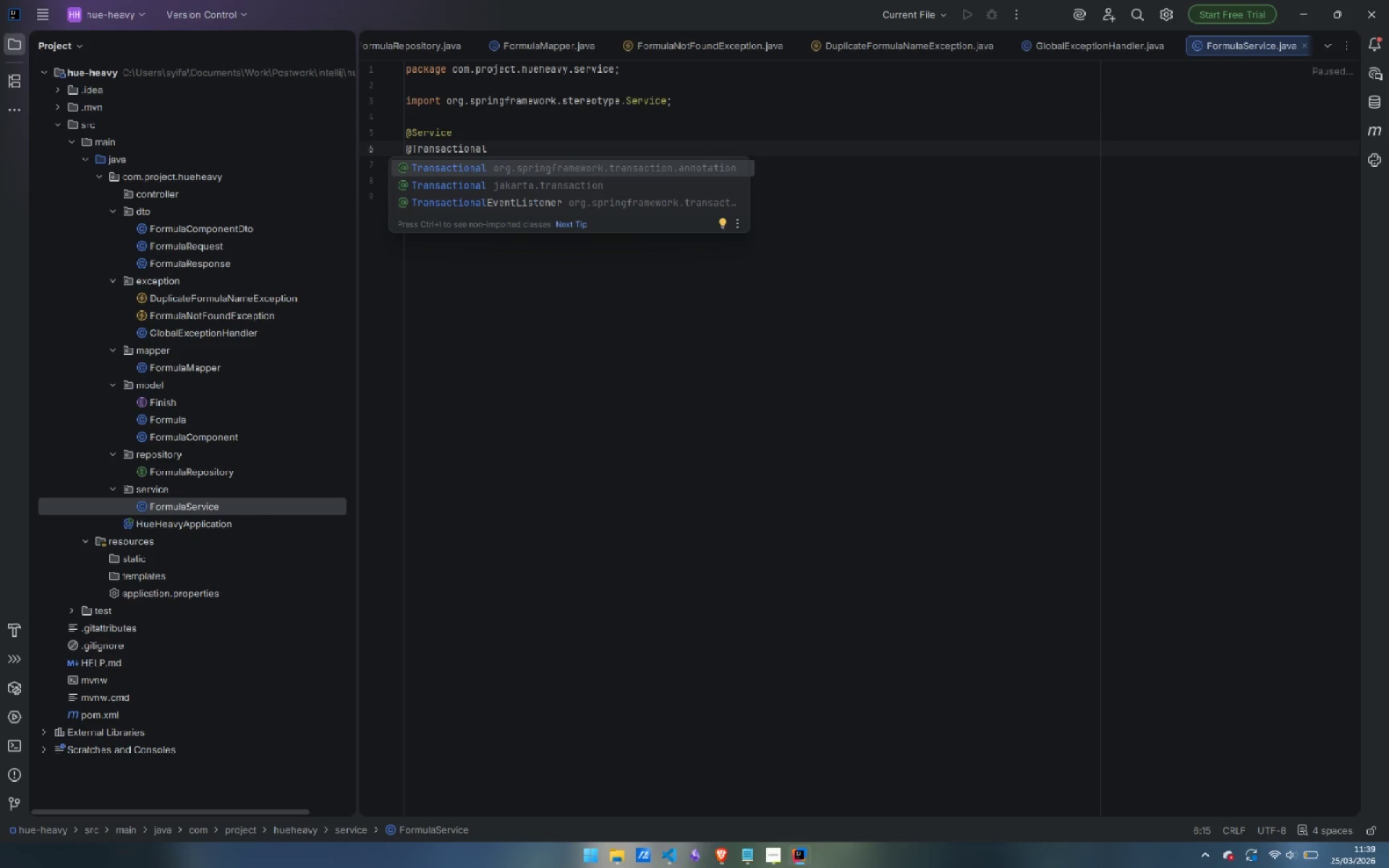 
key(ArrowDown)
 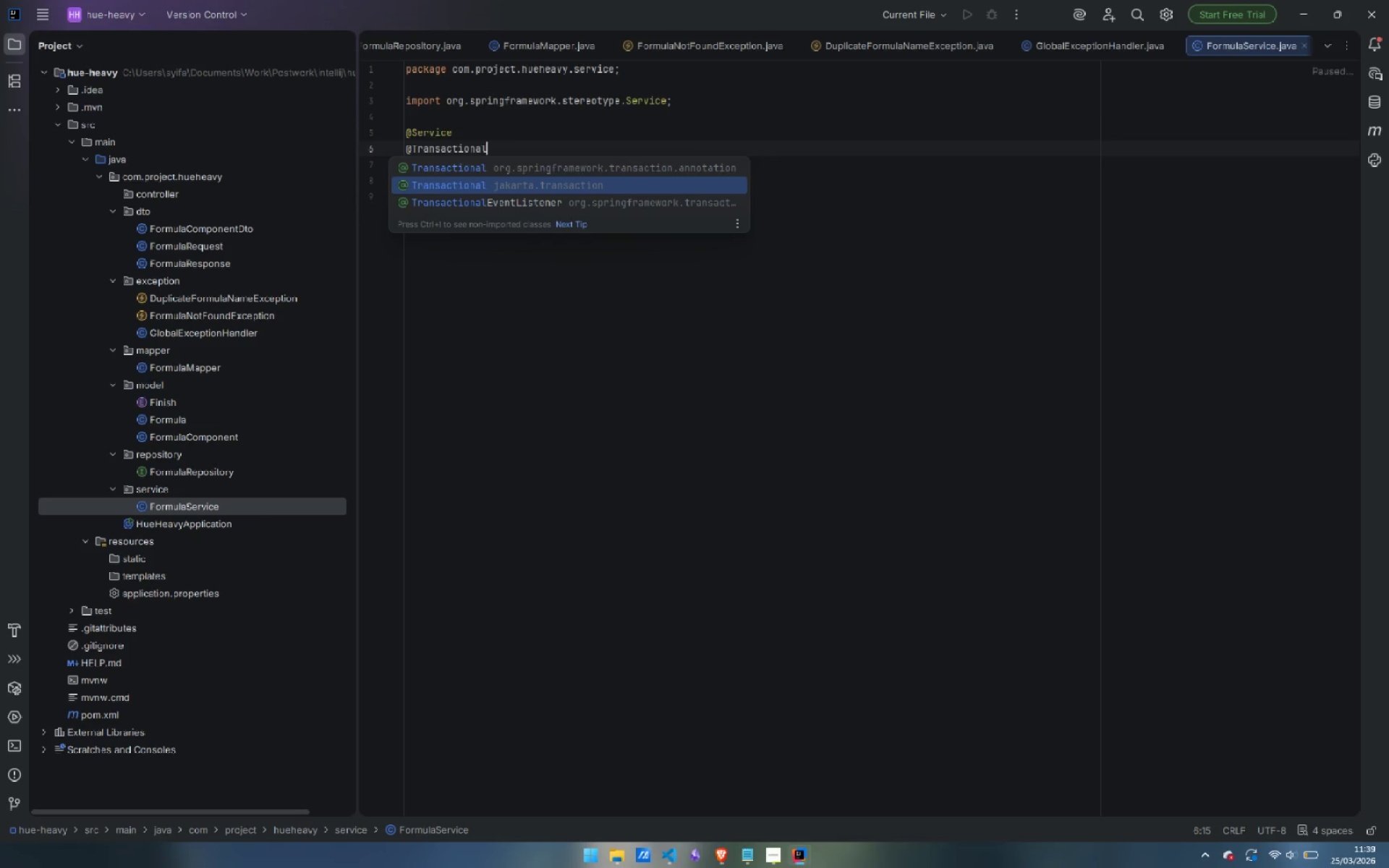 
key(ArrowUp)
 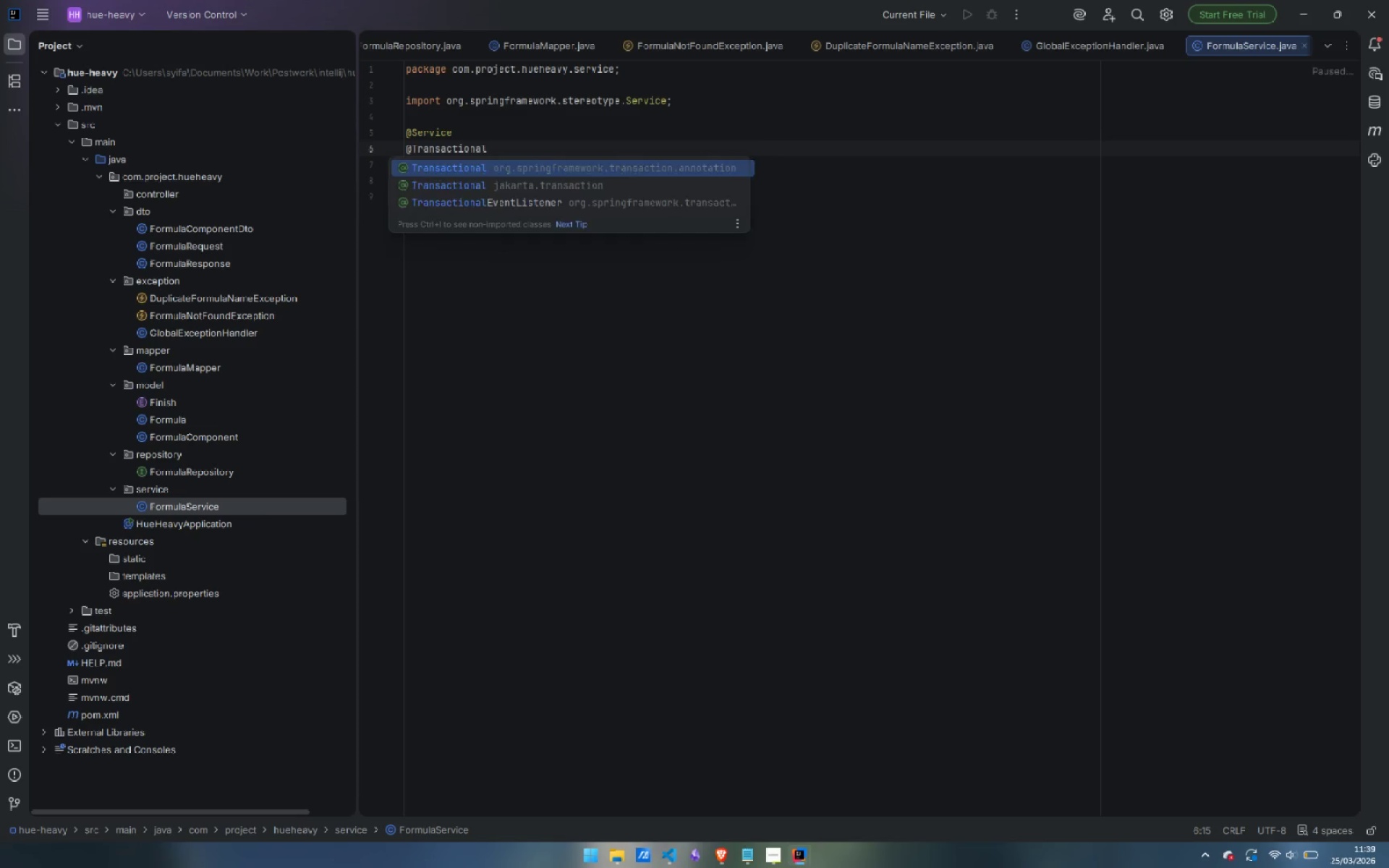 
key(Enter)
 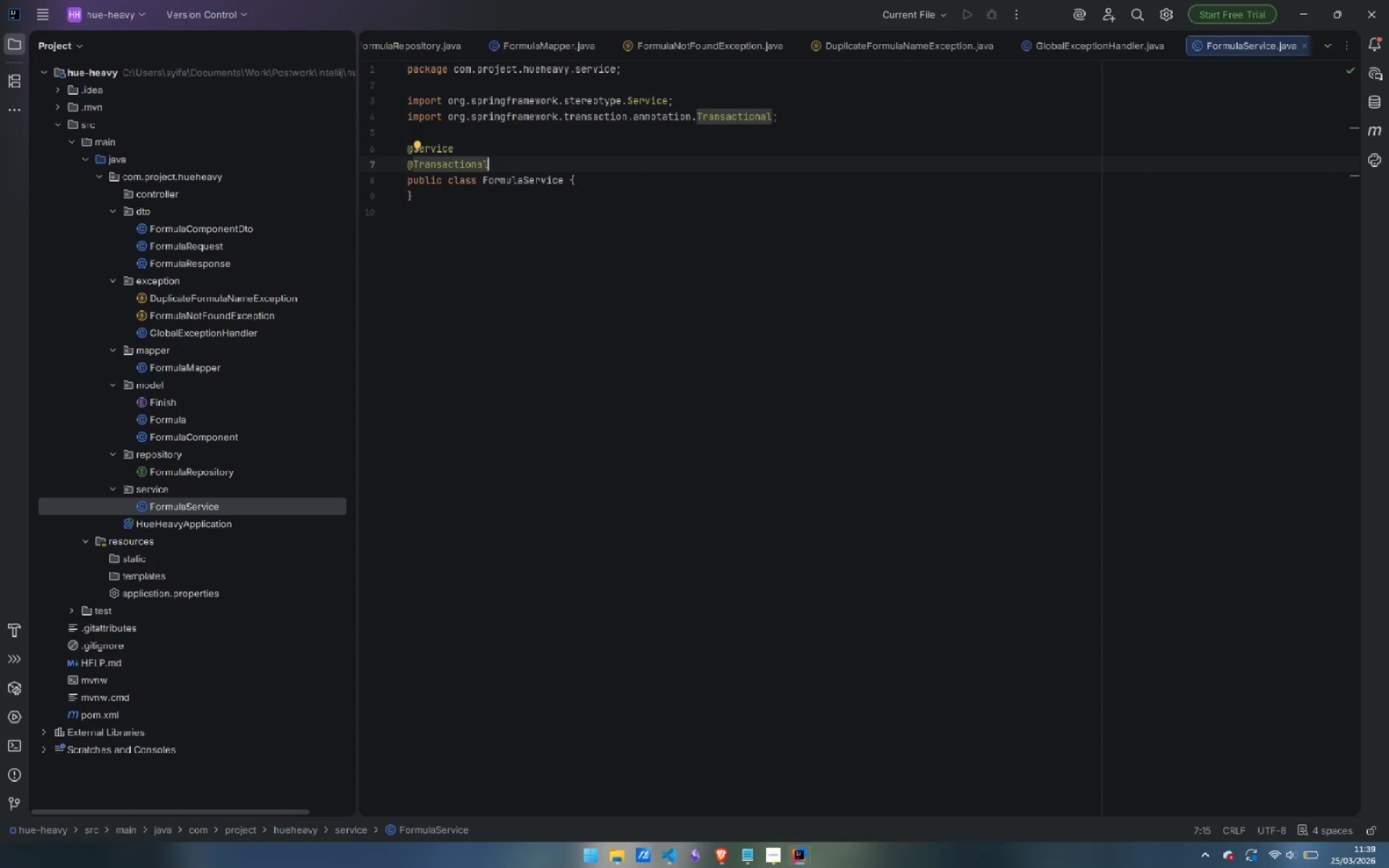 
key(ArrowDown)
 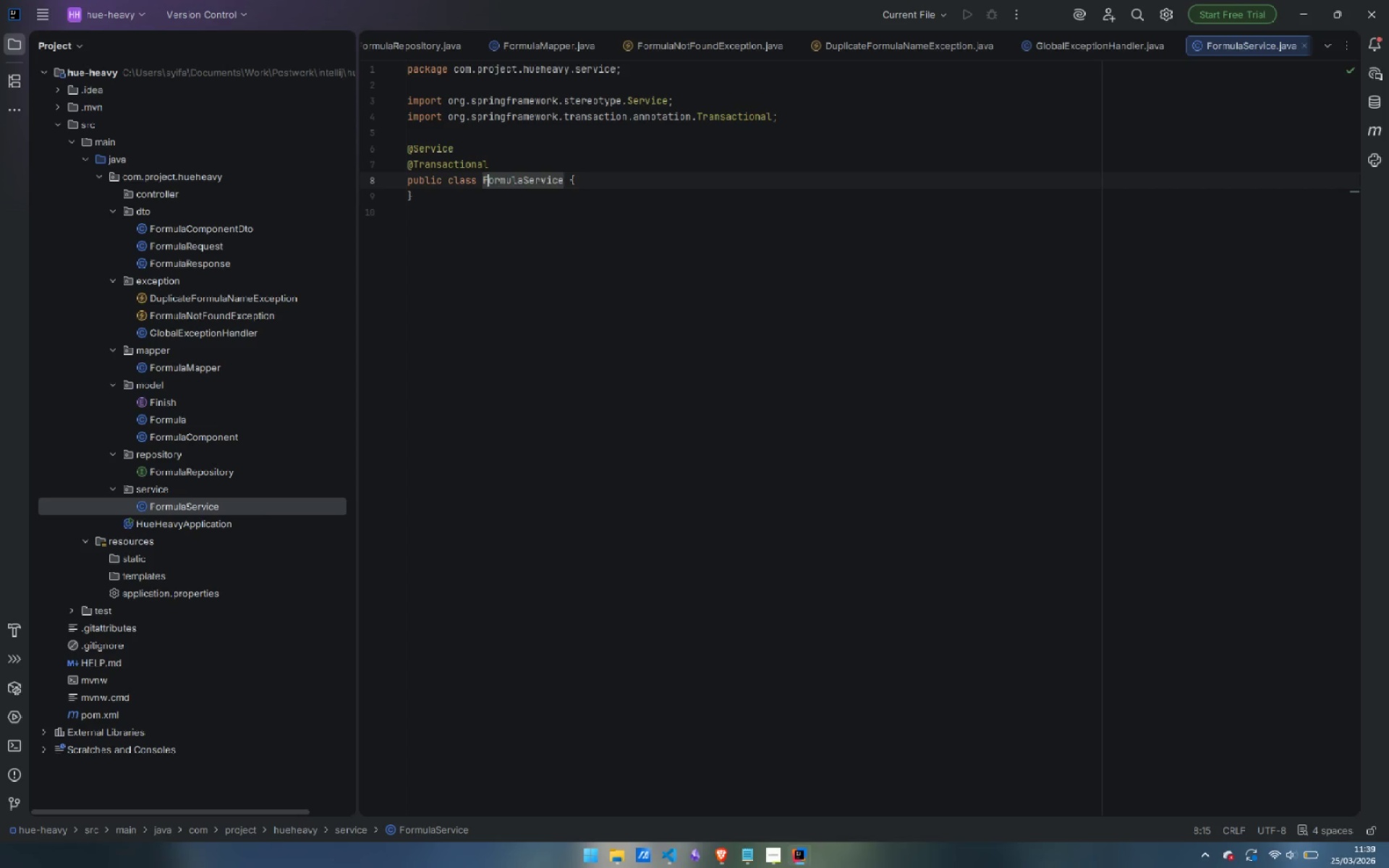 
key(Control+ArrowRight)
 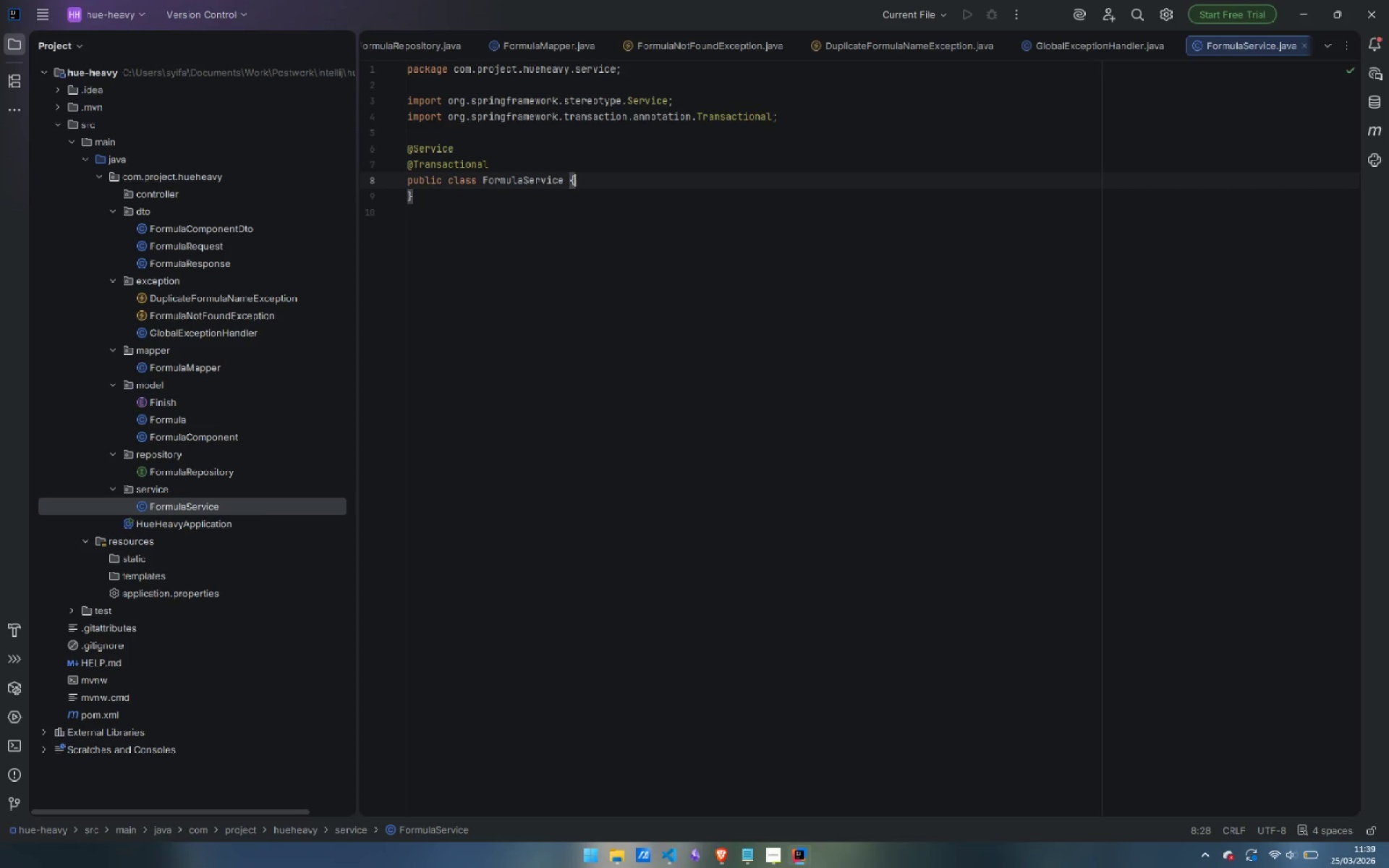 
key(Control+ArrowRight)
 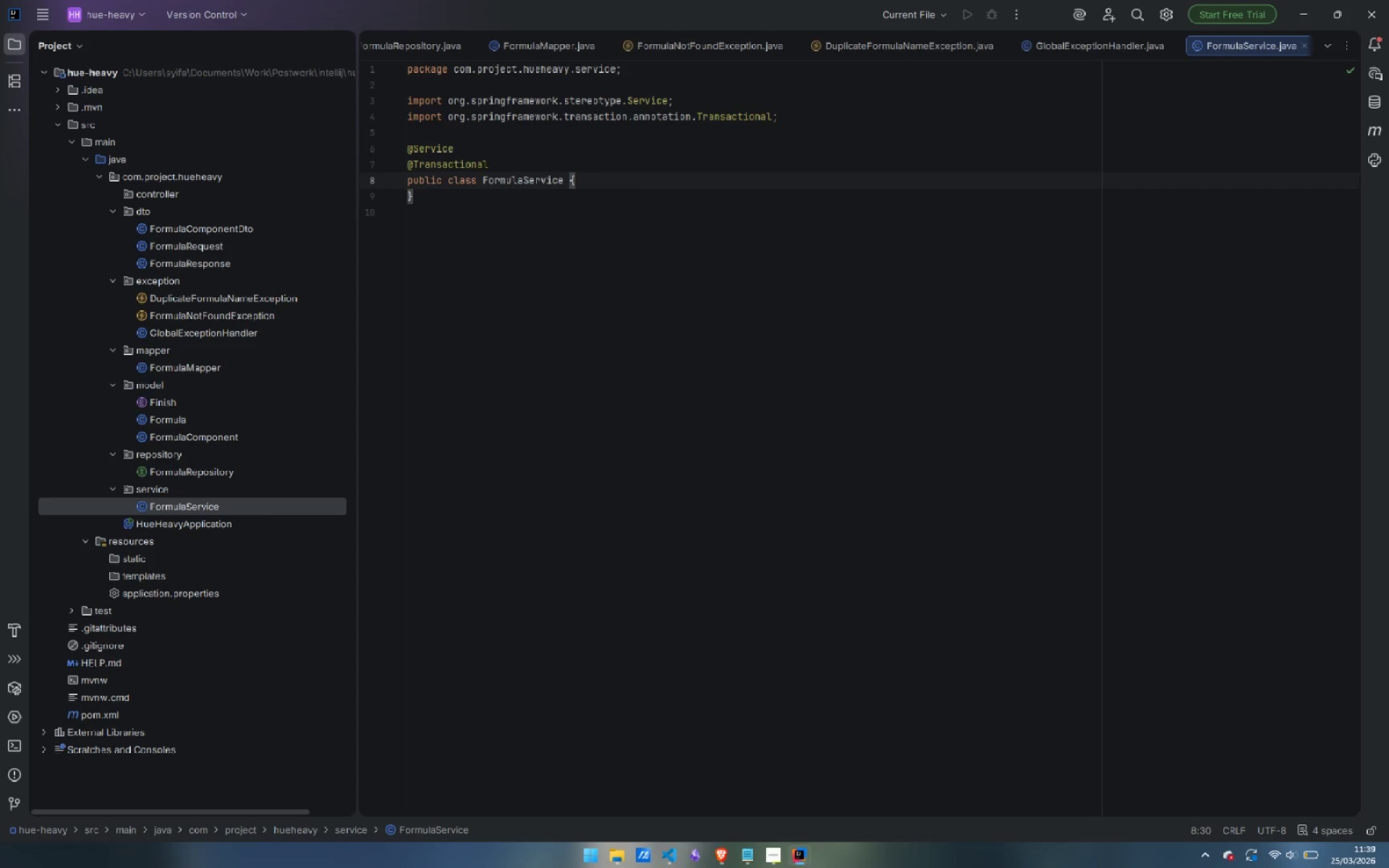 
key(Enter)
 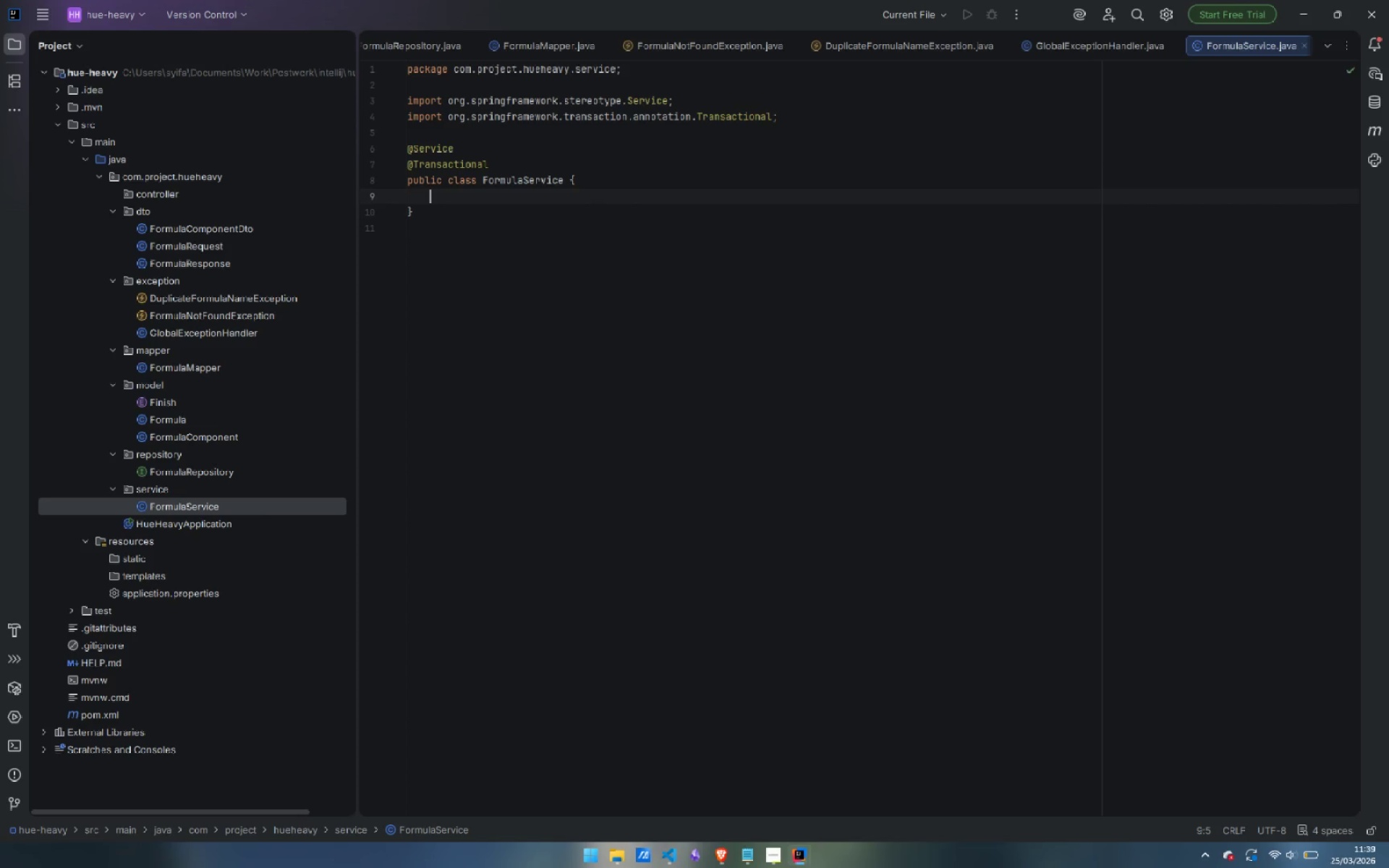 
key(Enter)
 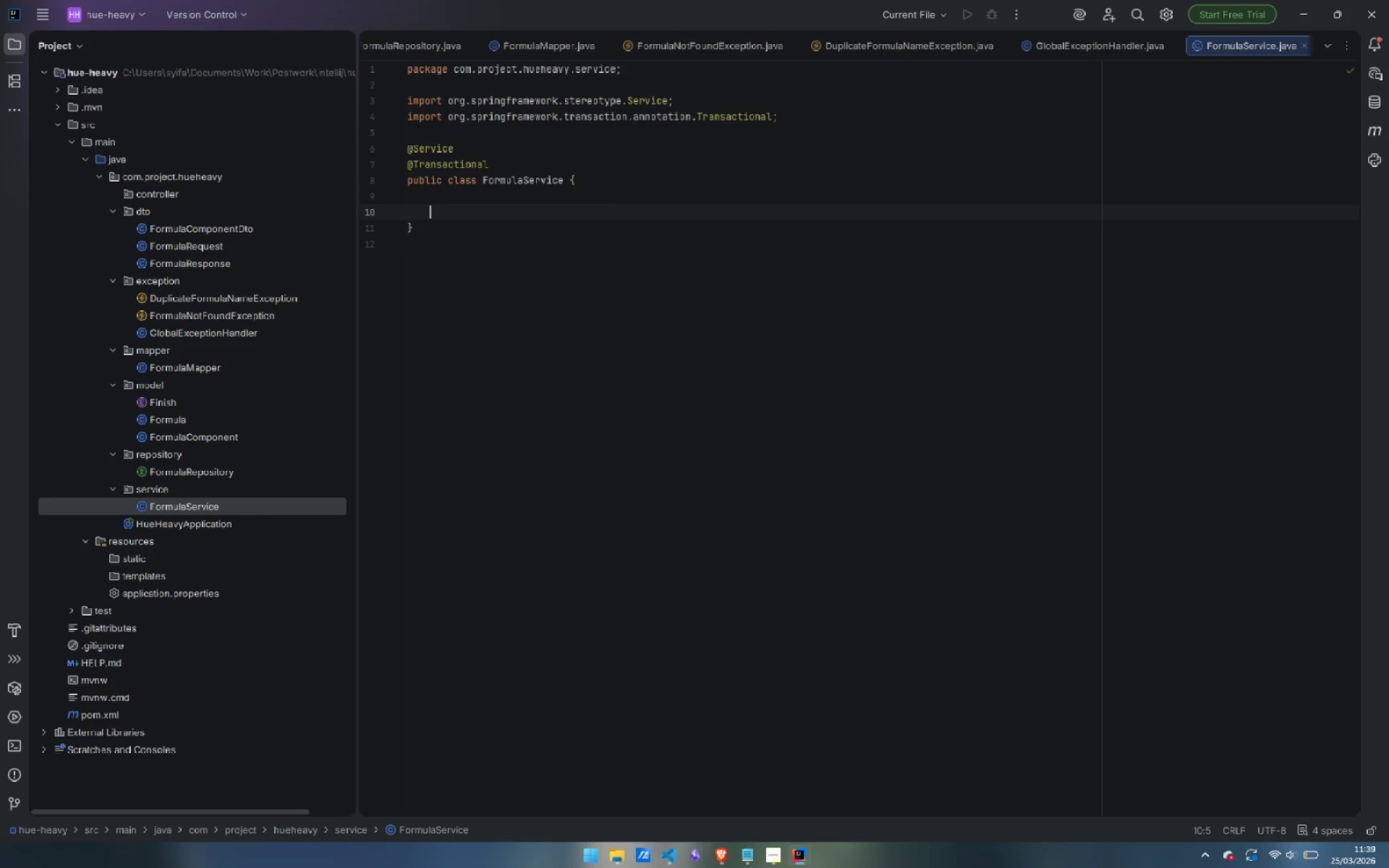 
key(Enter)
 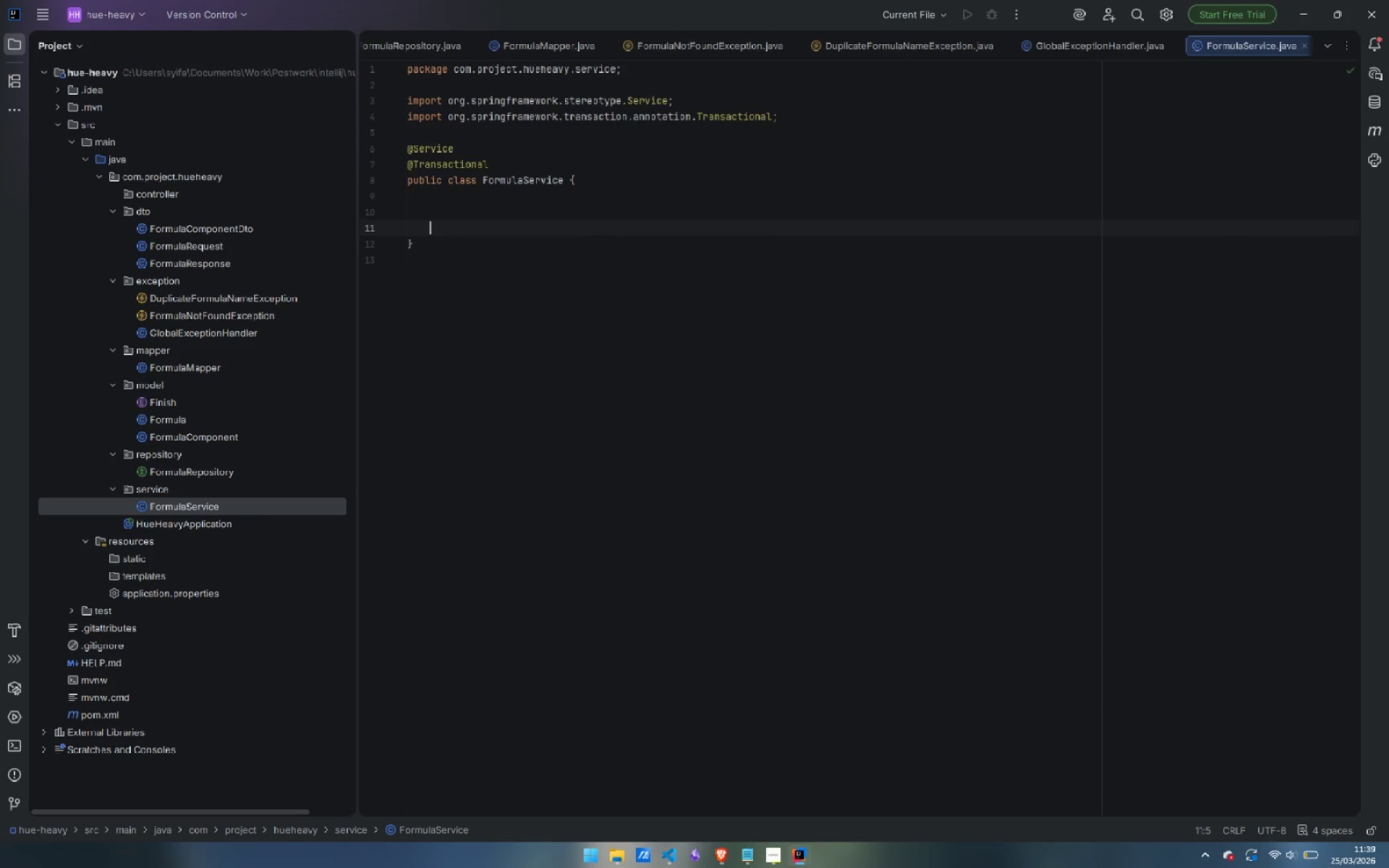 
key(ArrowUp)
 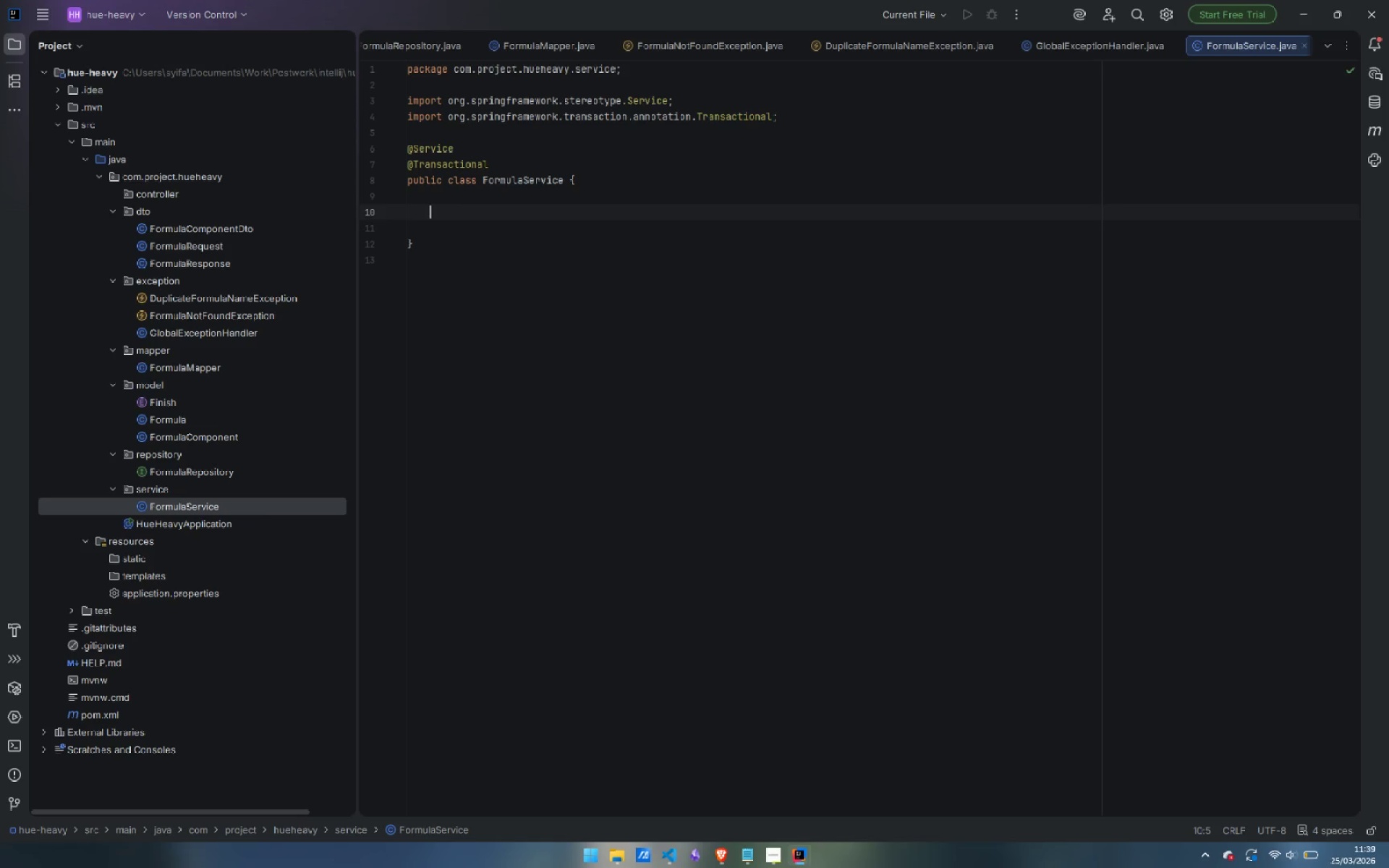 
wait(13.28)
 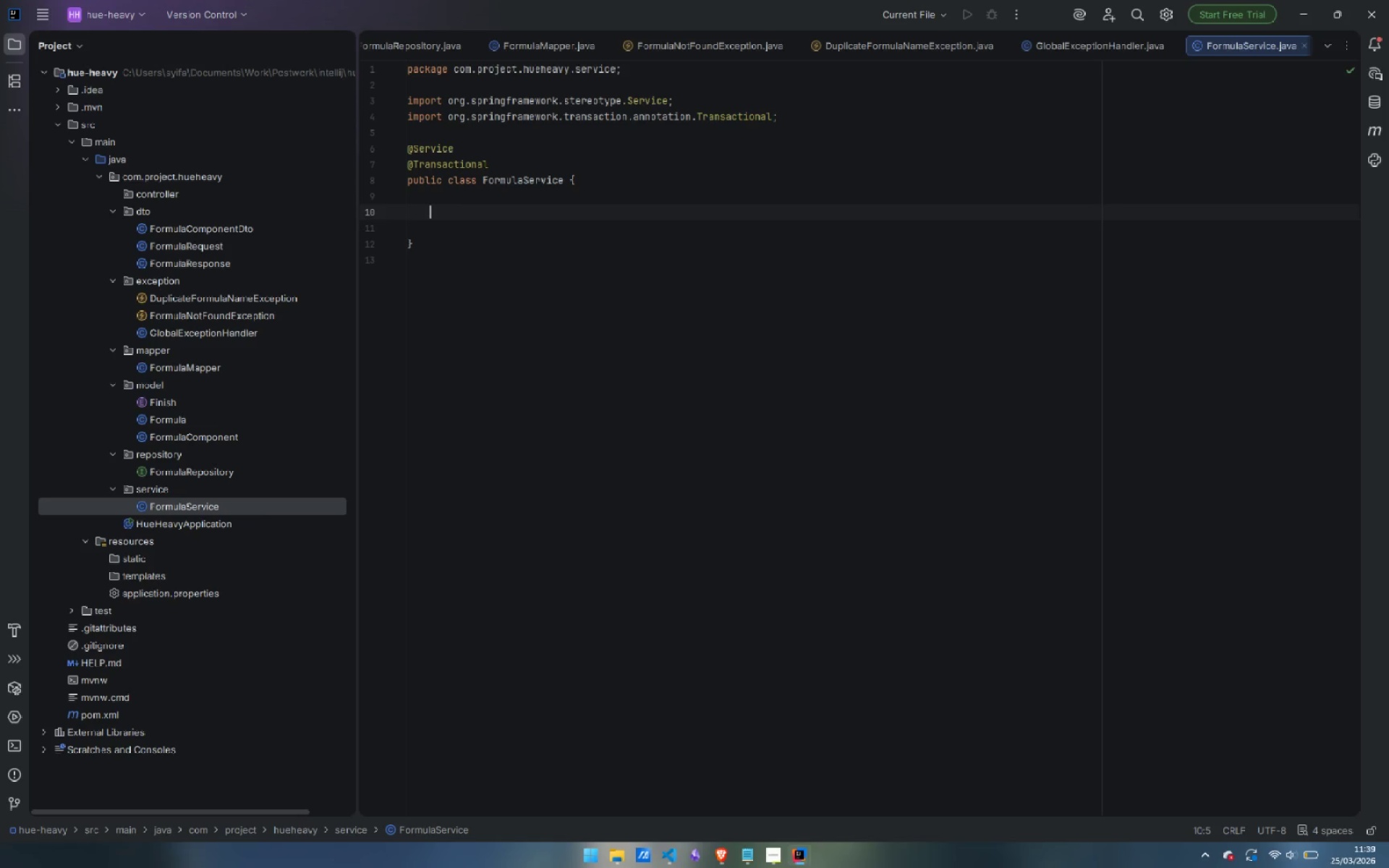 
left_click([508, 209])
 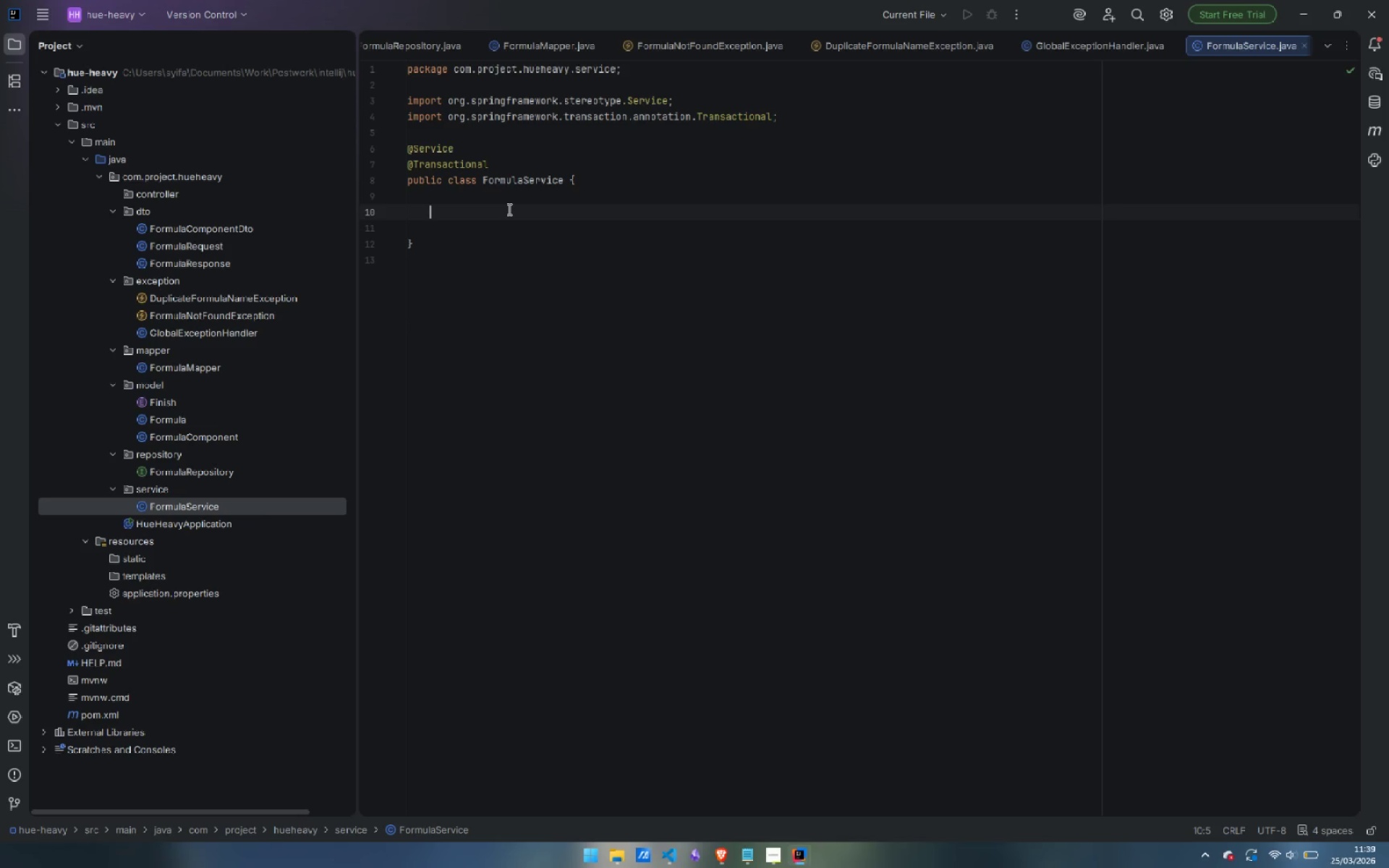 
wait(10.22)
 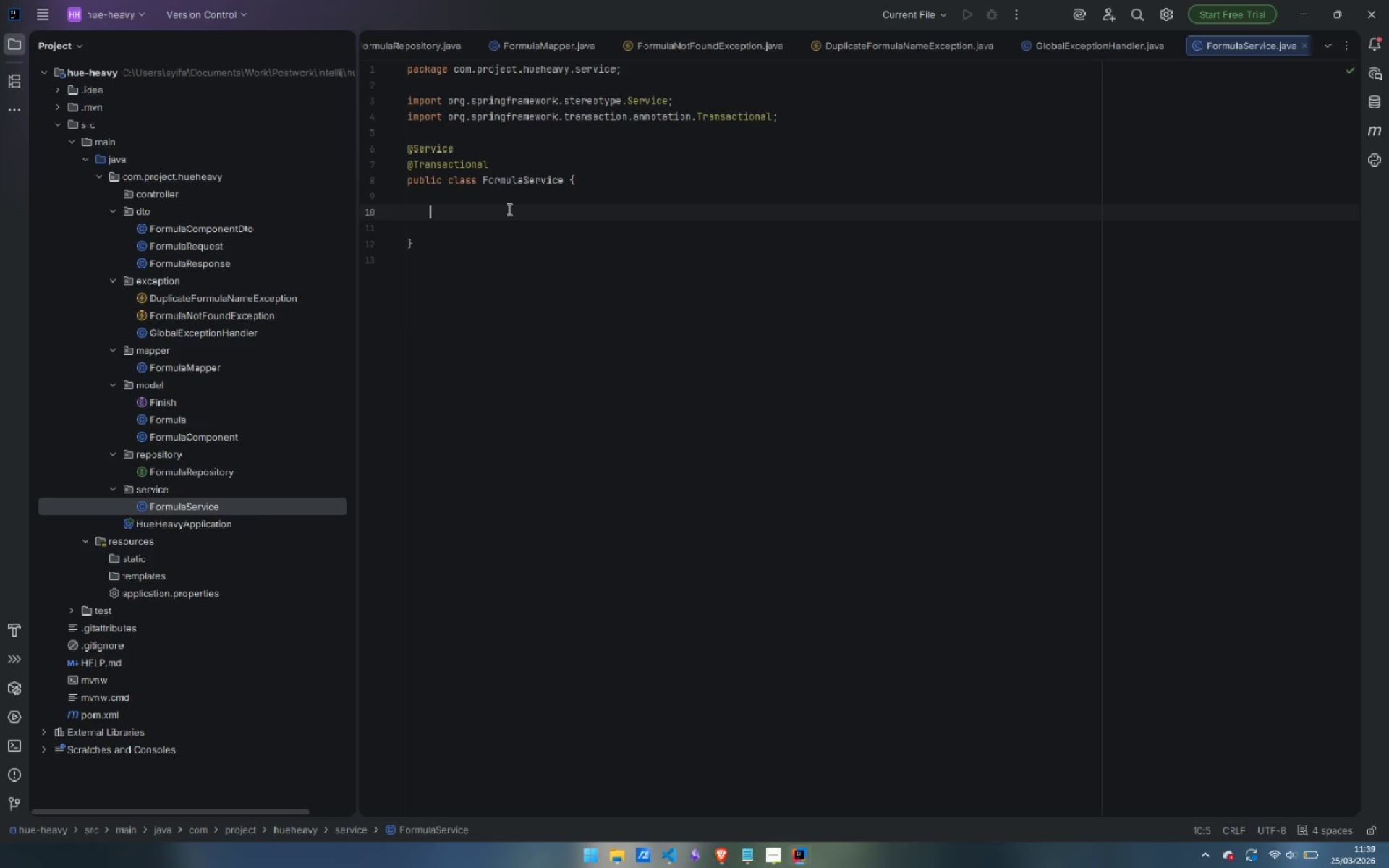 
type(private final FormulaRes)
key(Backspace)
type(positu)
key(Backspace)
type(ory)
 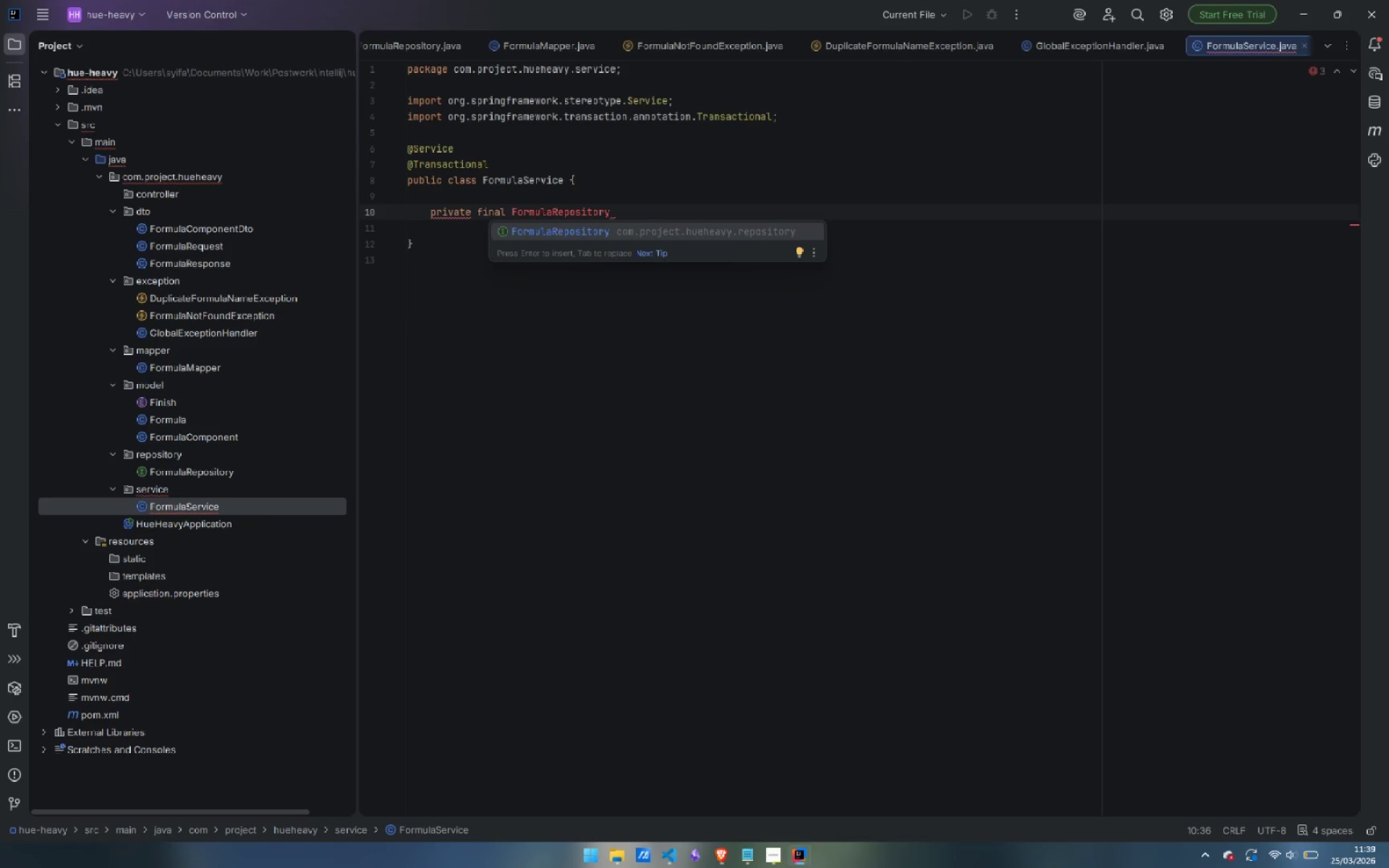 
key(Enter)
 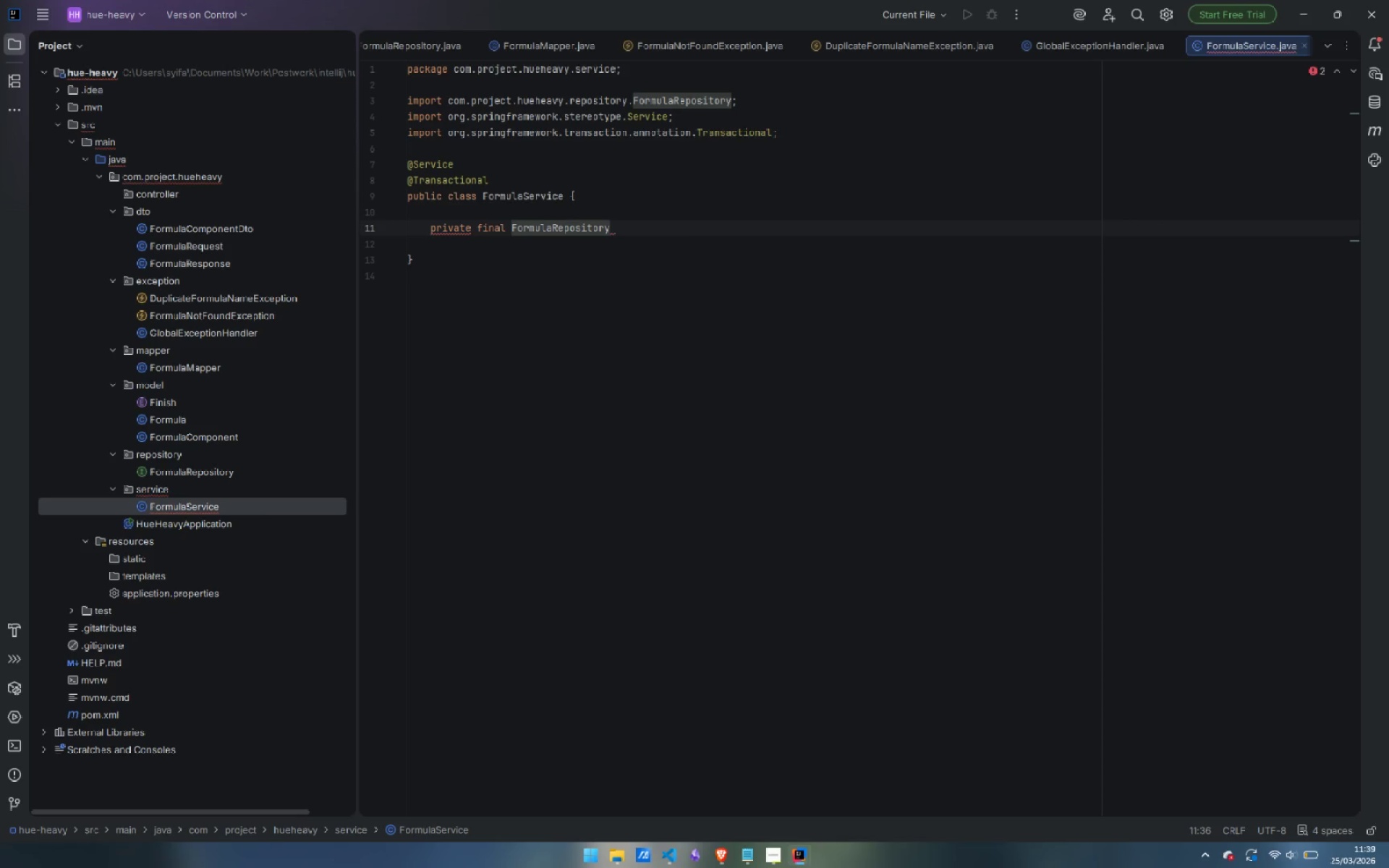 
type( repository;)
 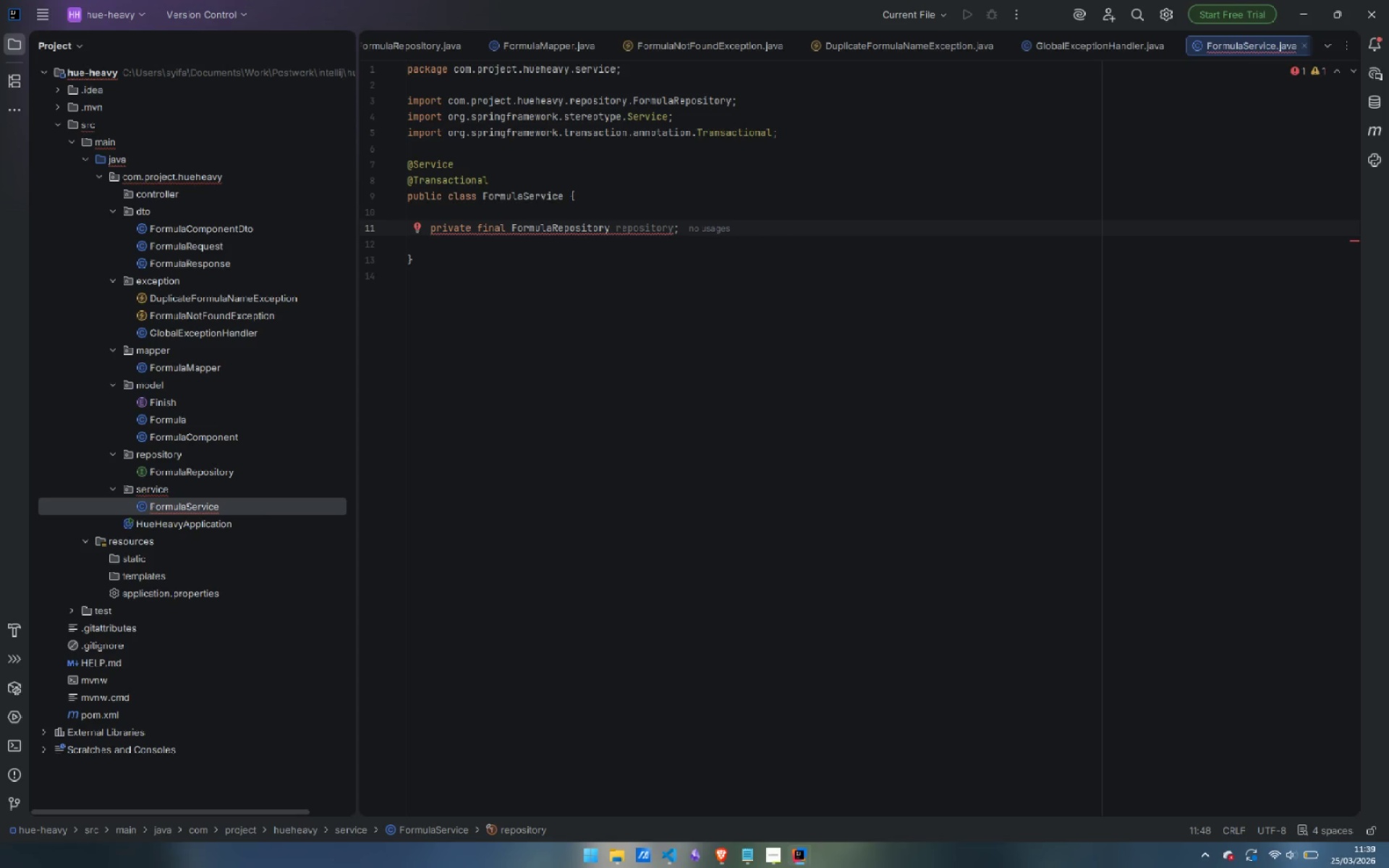 
key(Enter)
 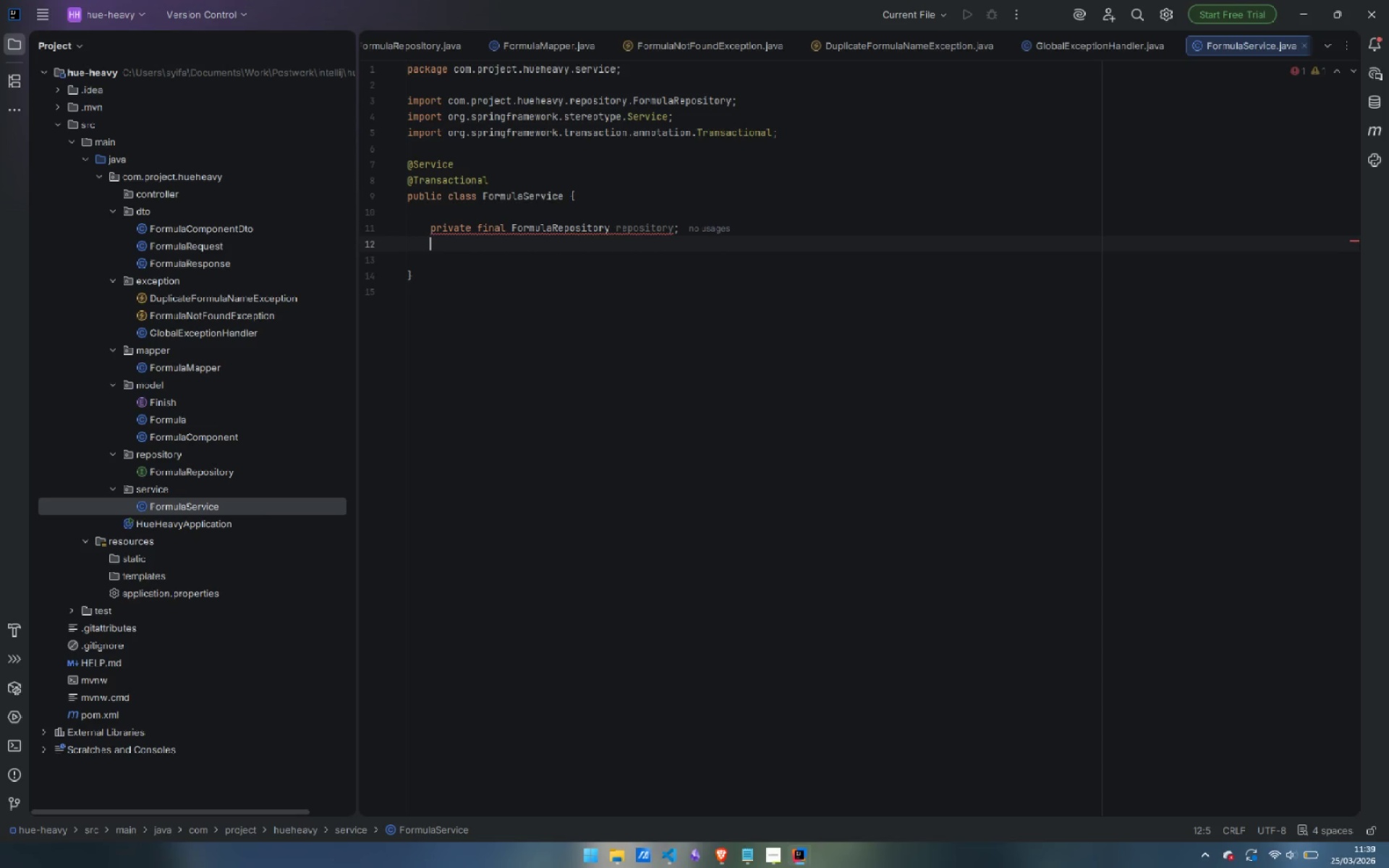 
type(private final )
 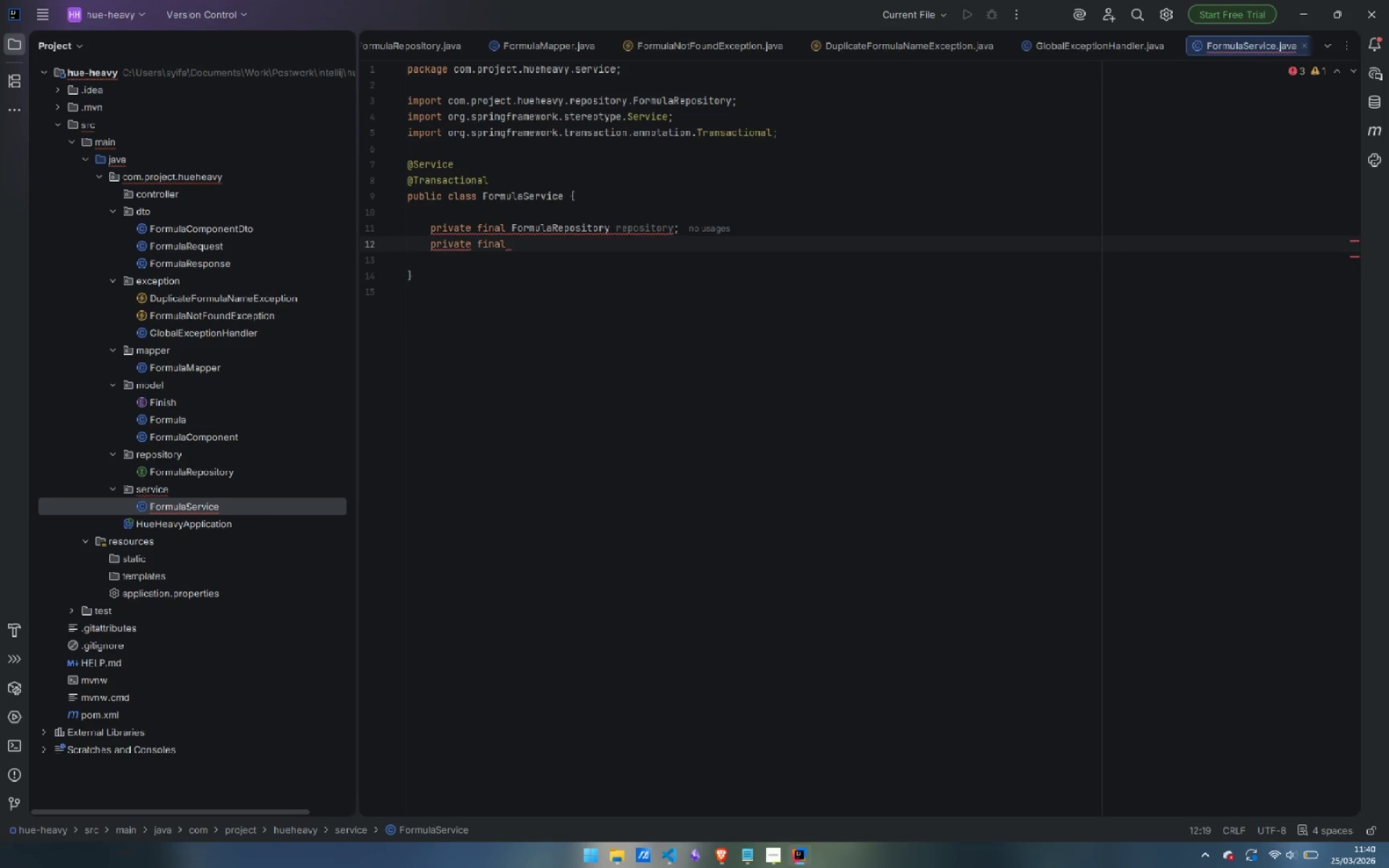 
wait(17.08)
 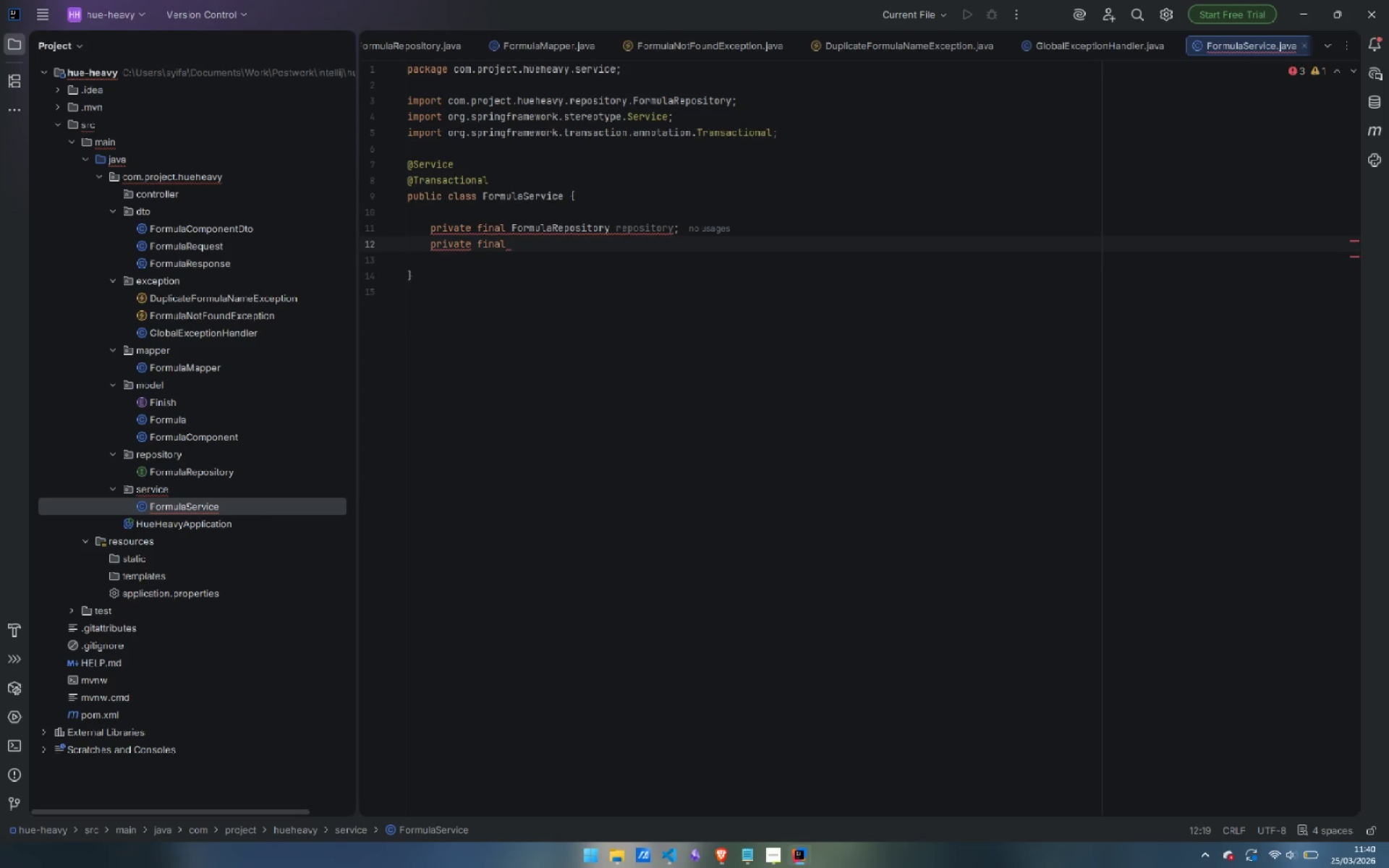 
type(FormulaMapper mapper)
 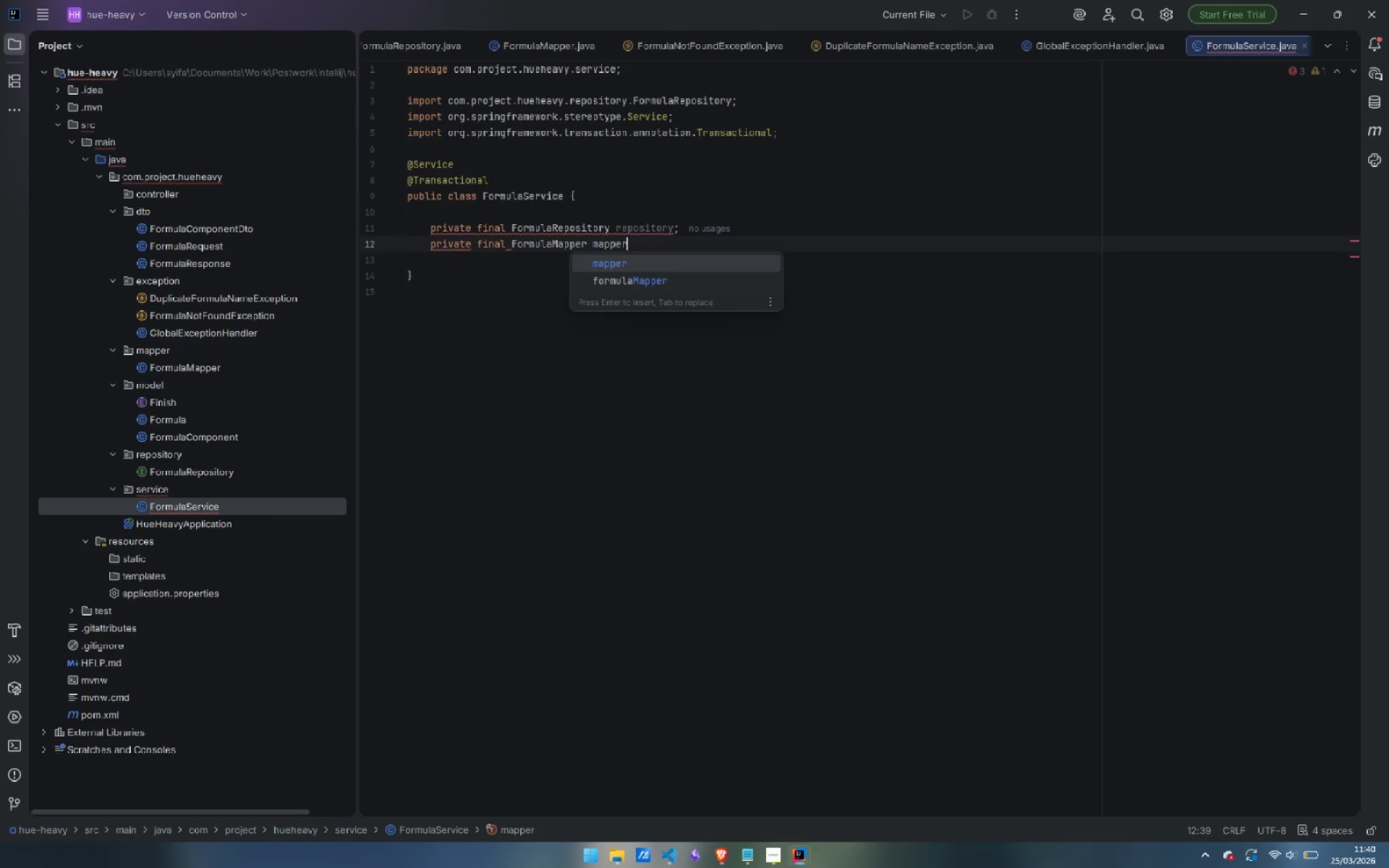 
key(Enter)
 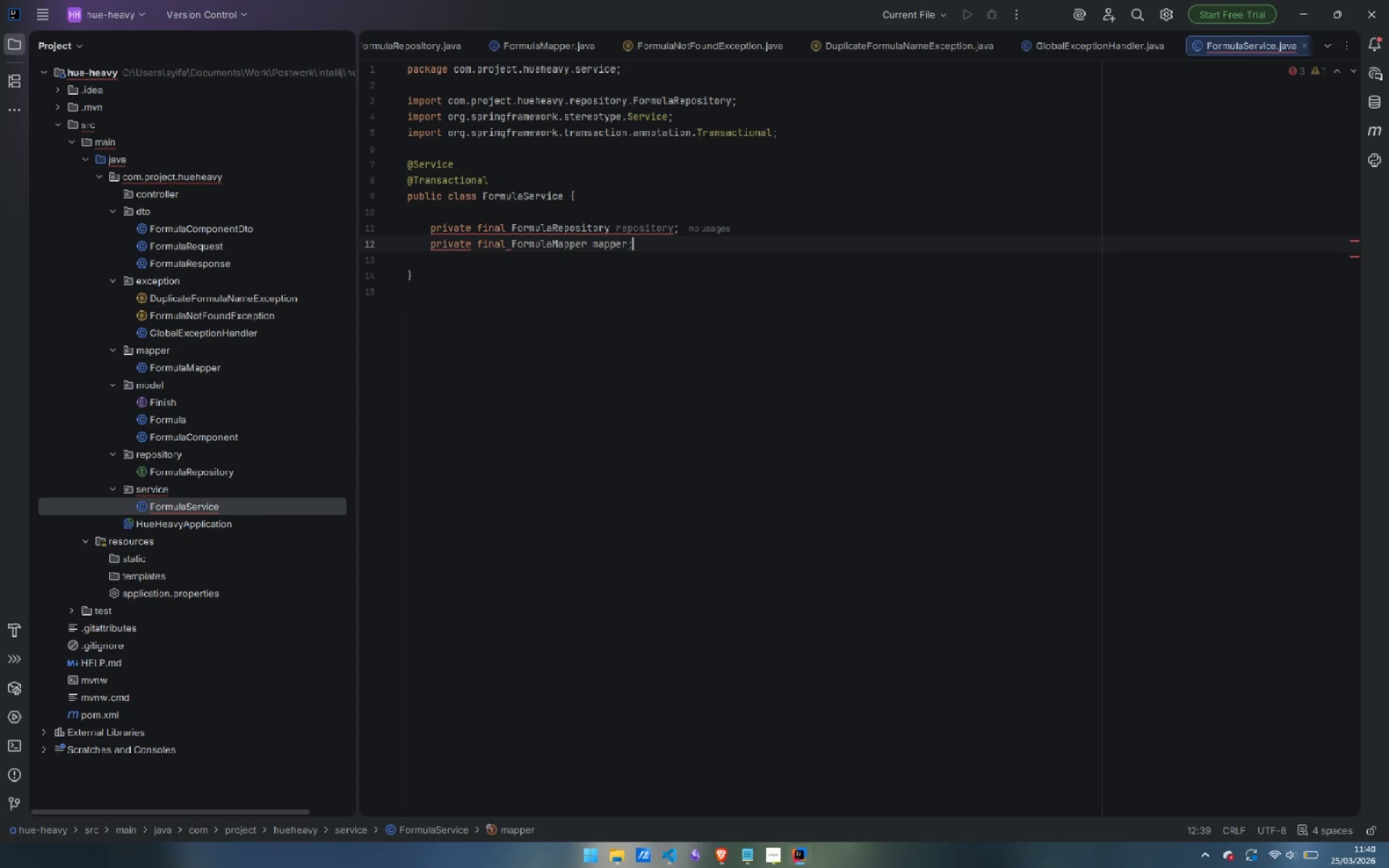 
key(Semicolon)
 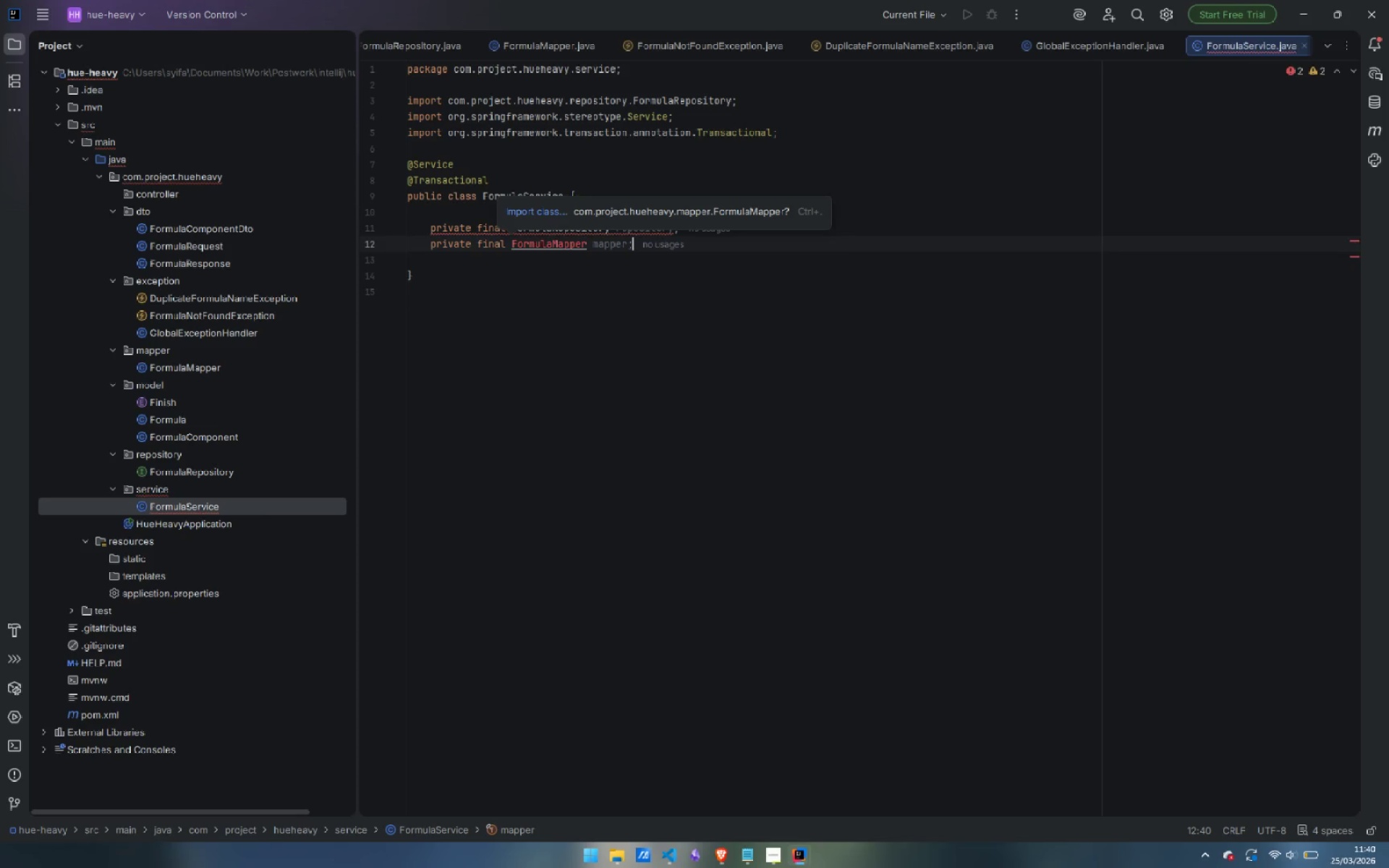 
key(Control+Period)
 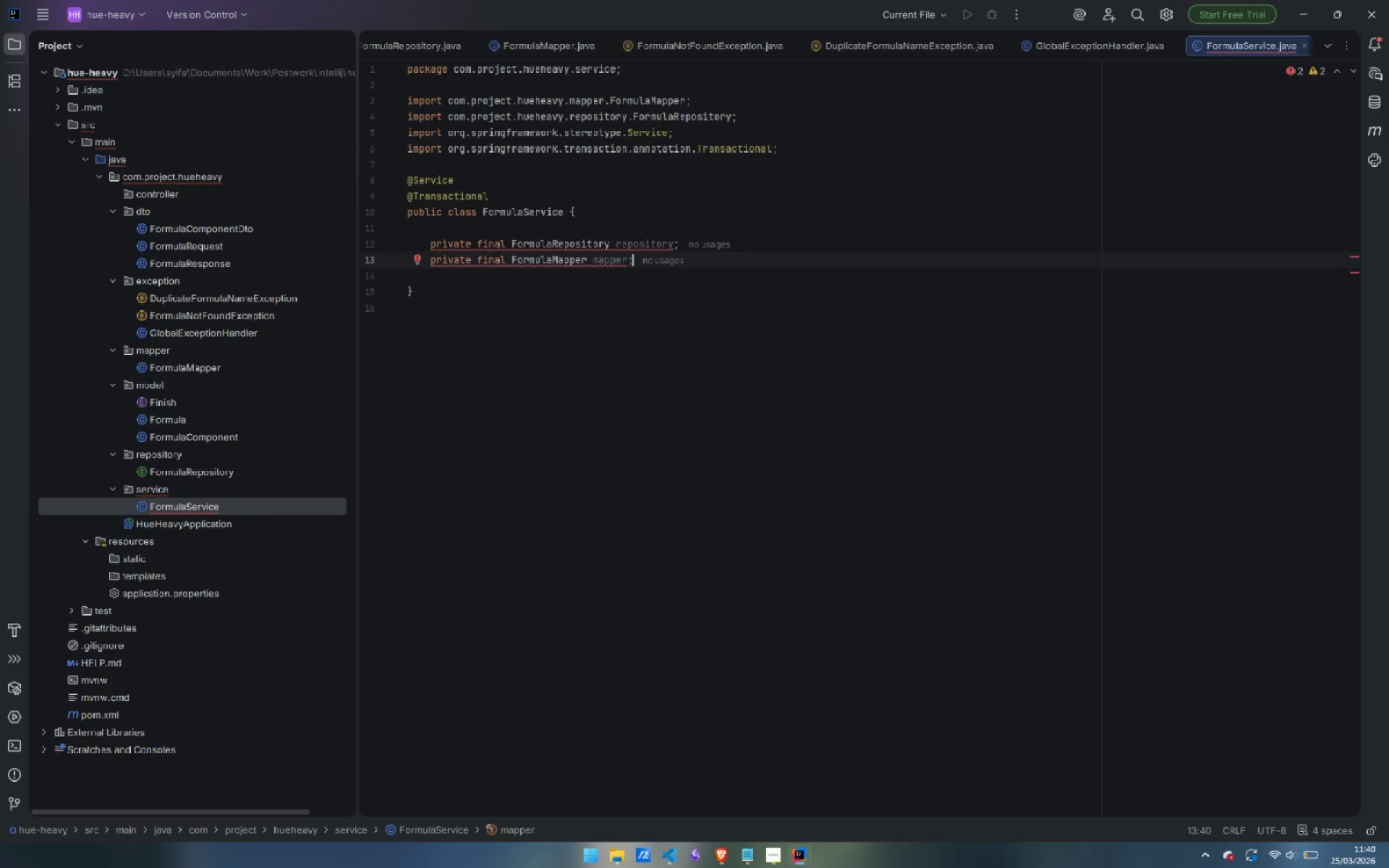 
key(Enter)
 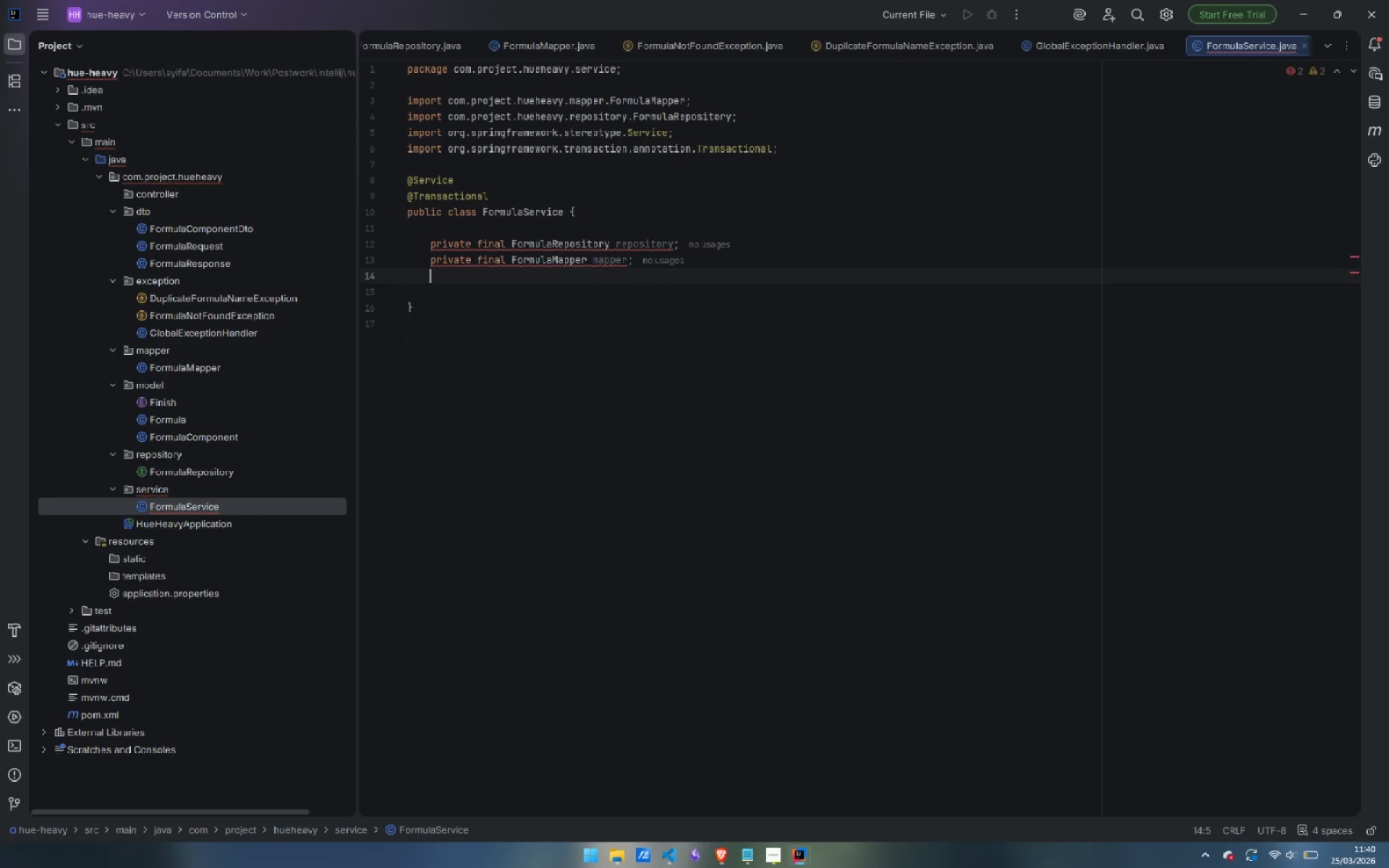 
key(Enter)
 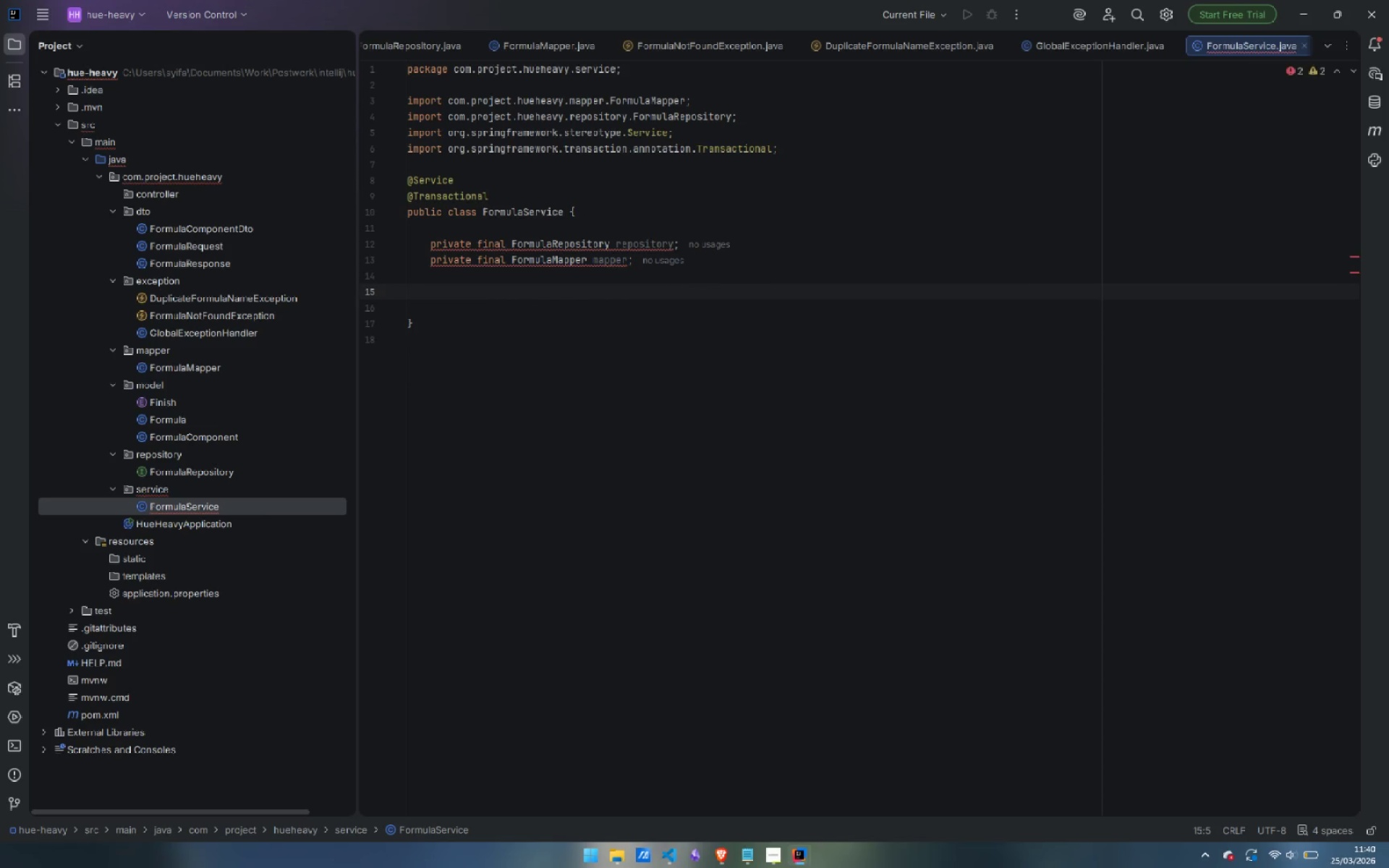 
type(public FormulaService(FormulaRepository)
 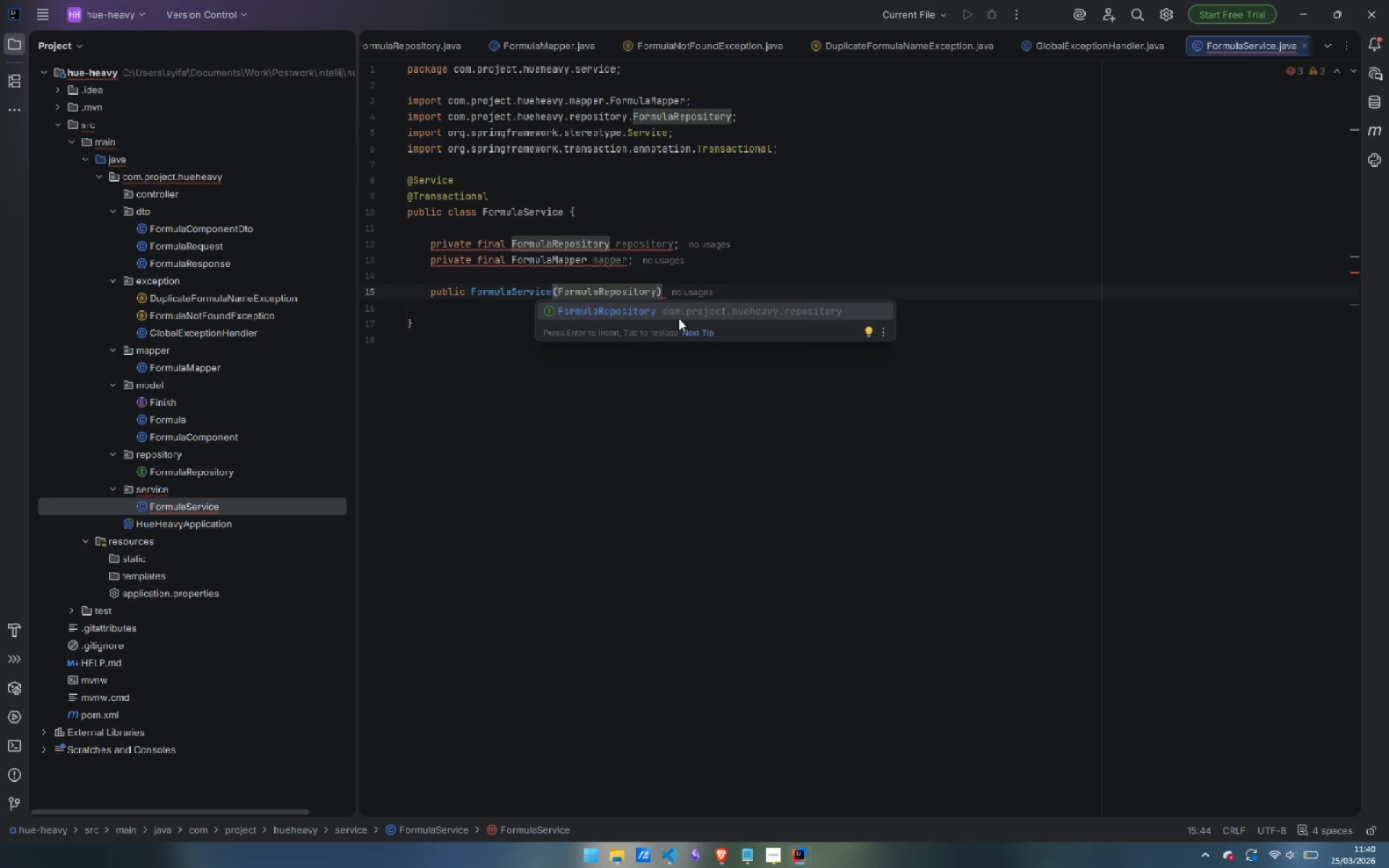 
key(Space)
 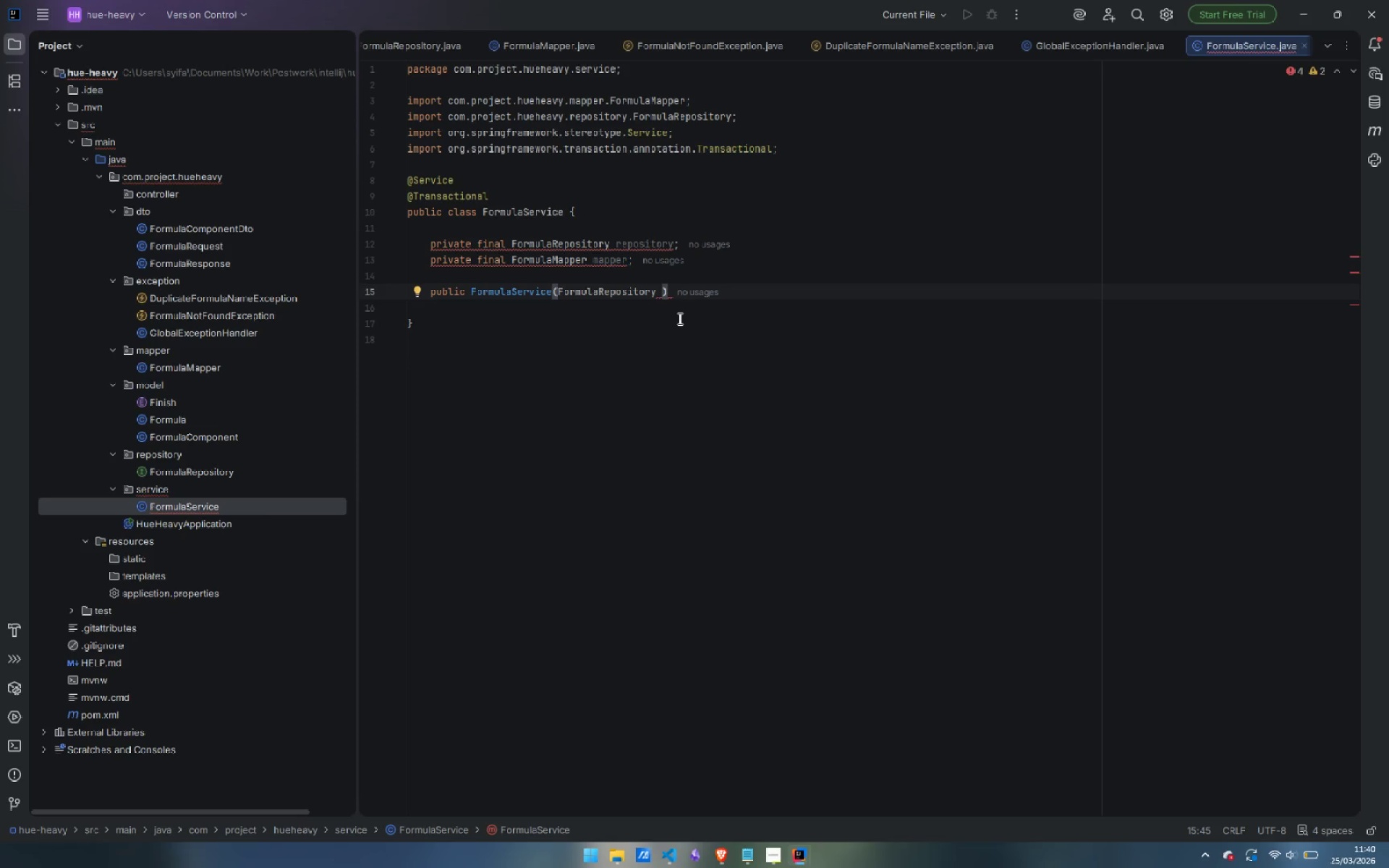 
type(repository)
 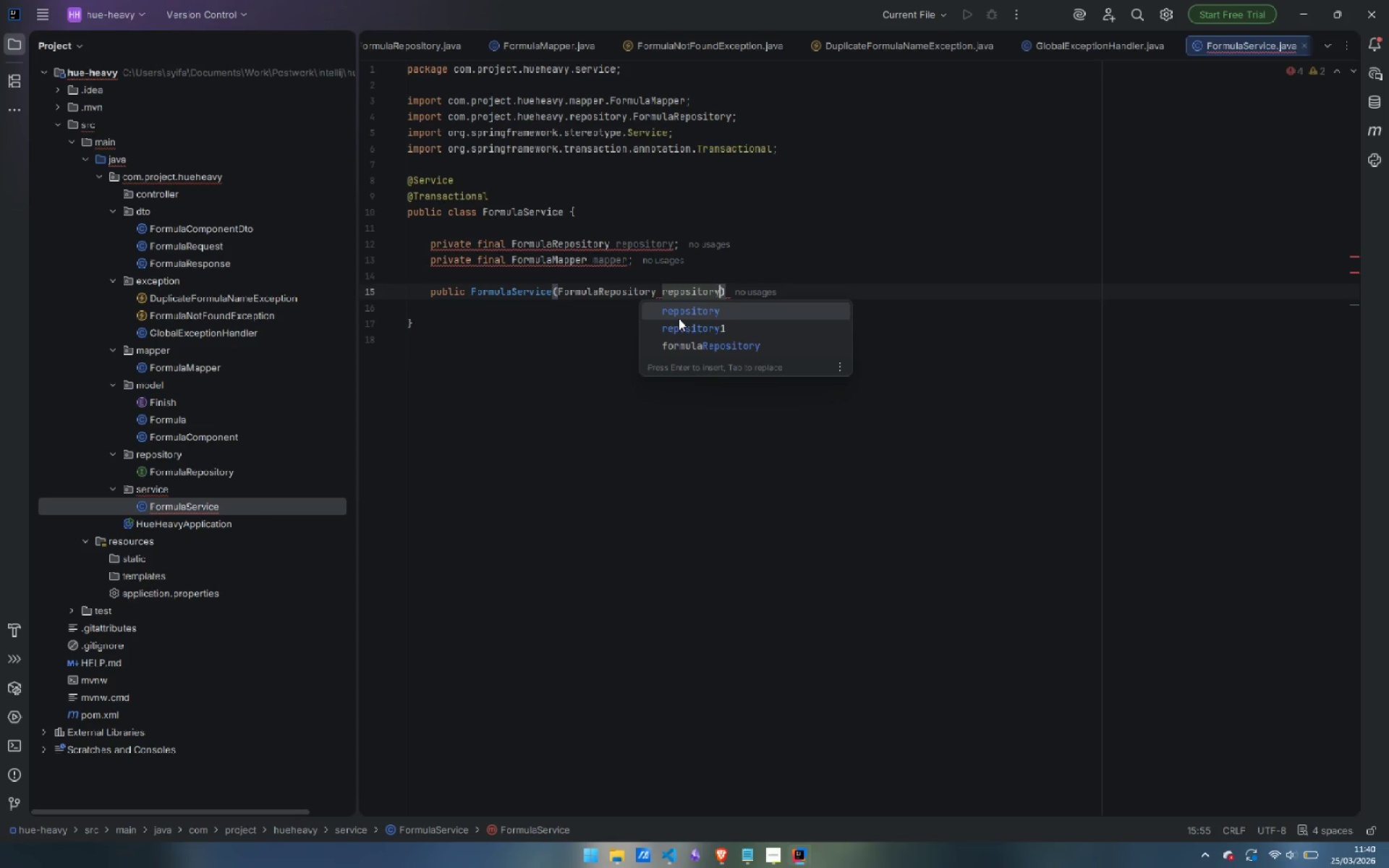 
wait(9.05)
 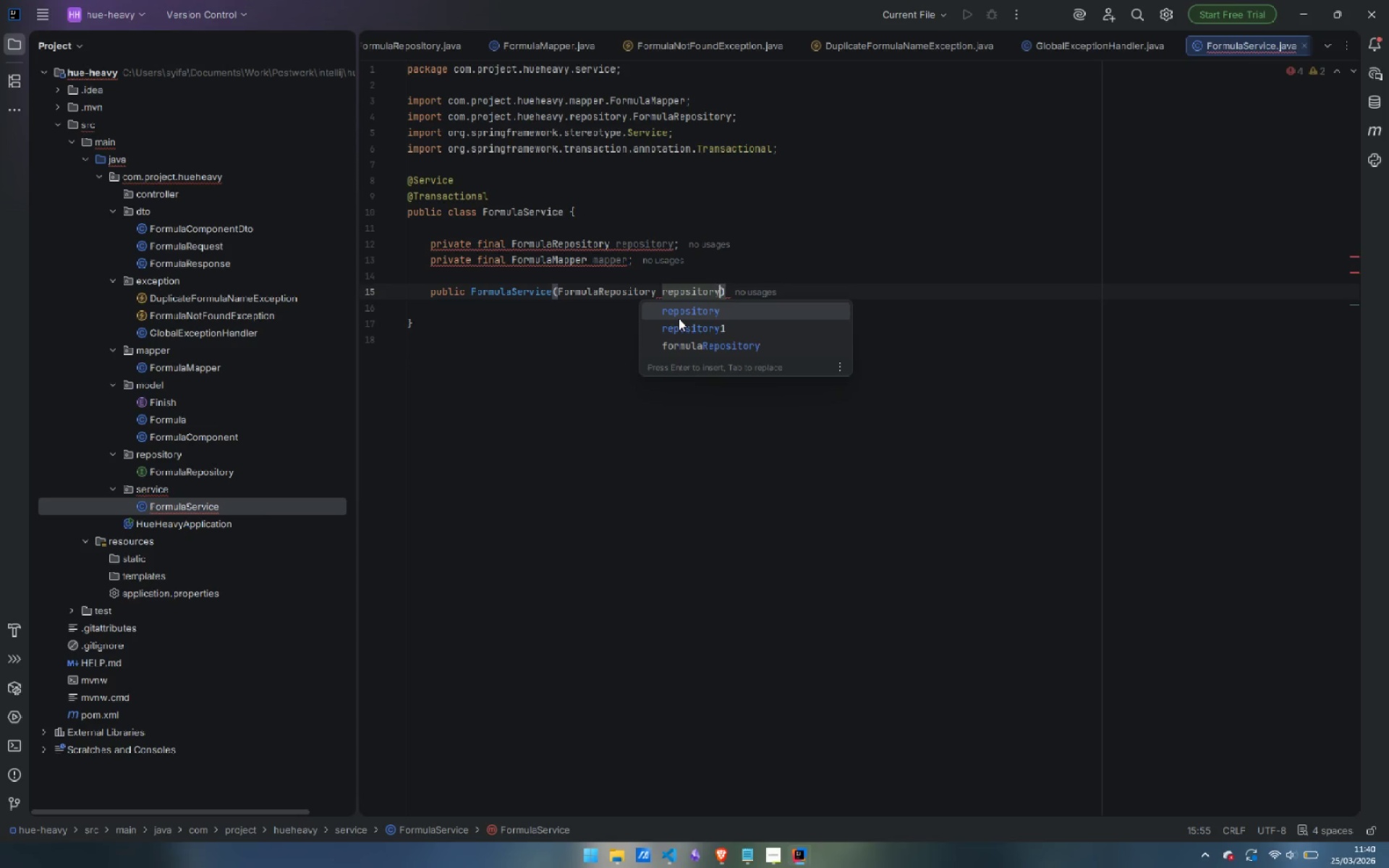 
key(Space)
 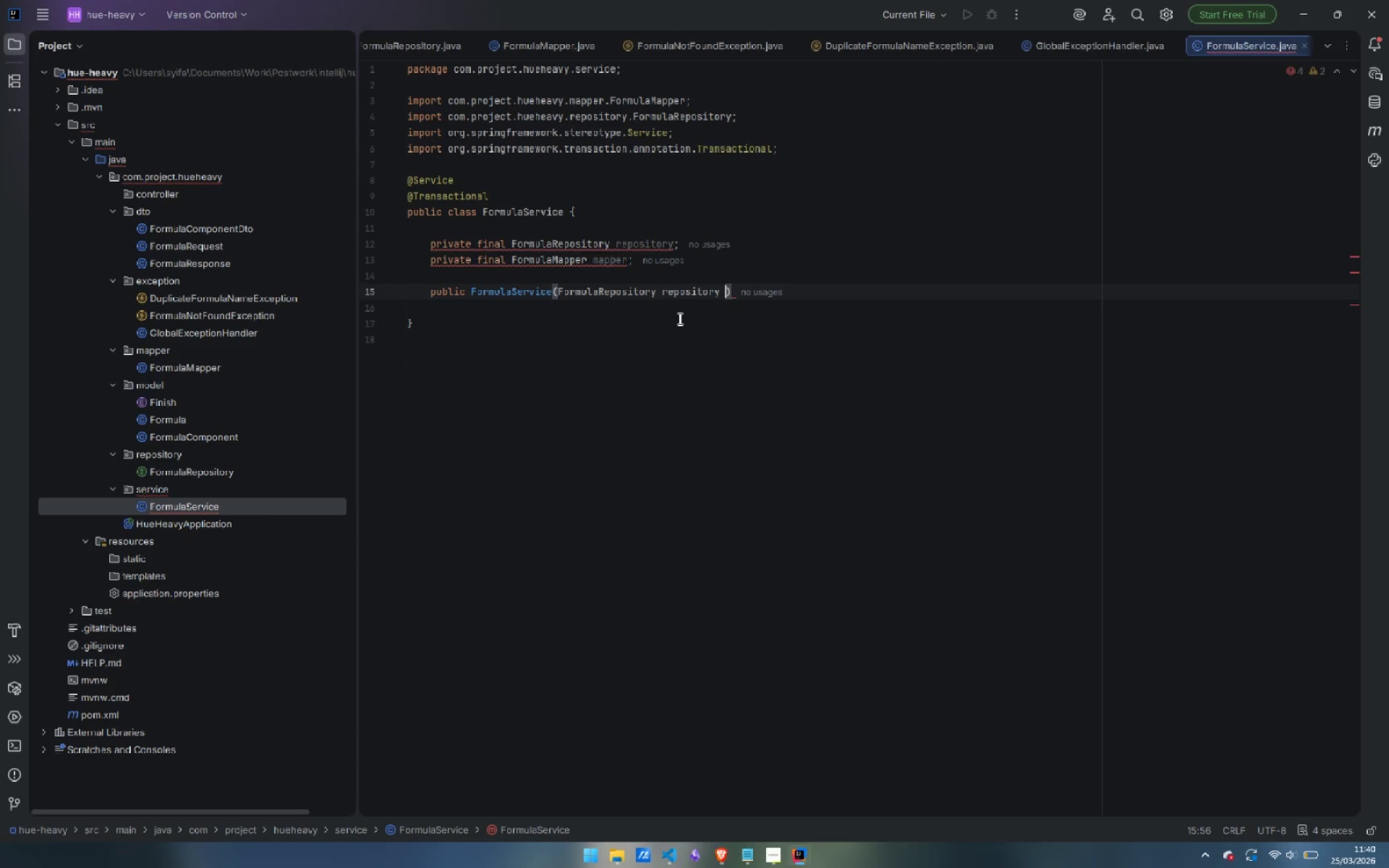 
key(Backspace)
 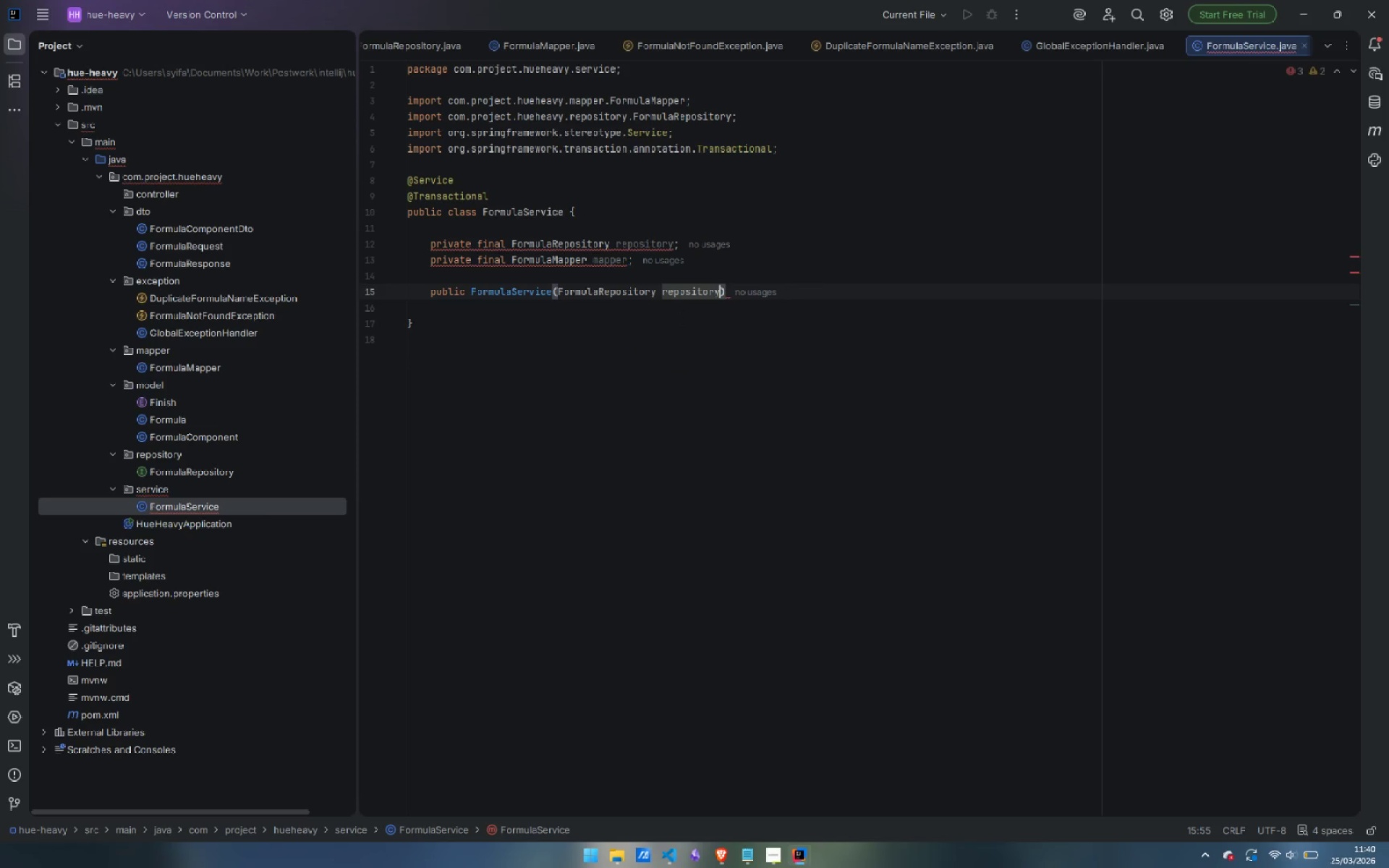 
key(Comma)
 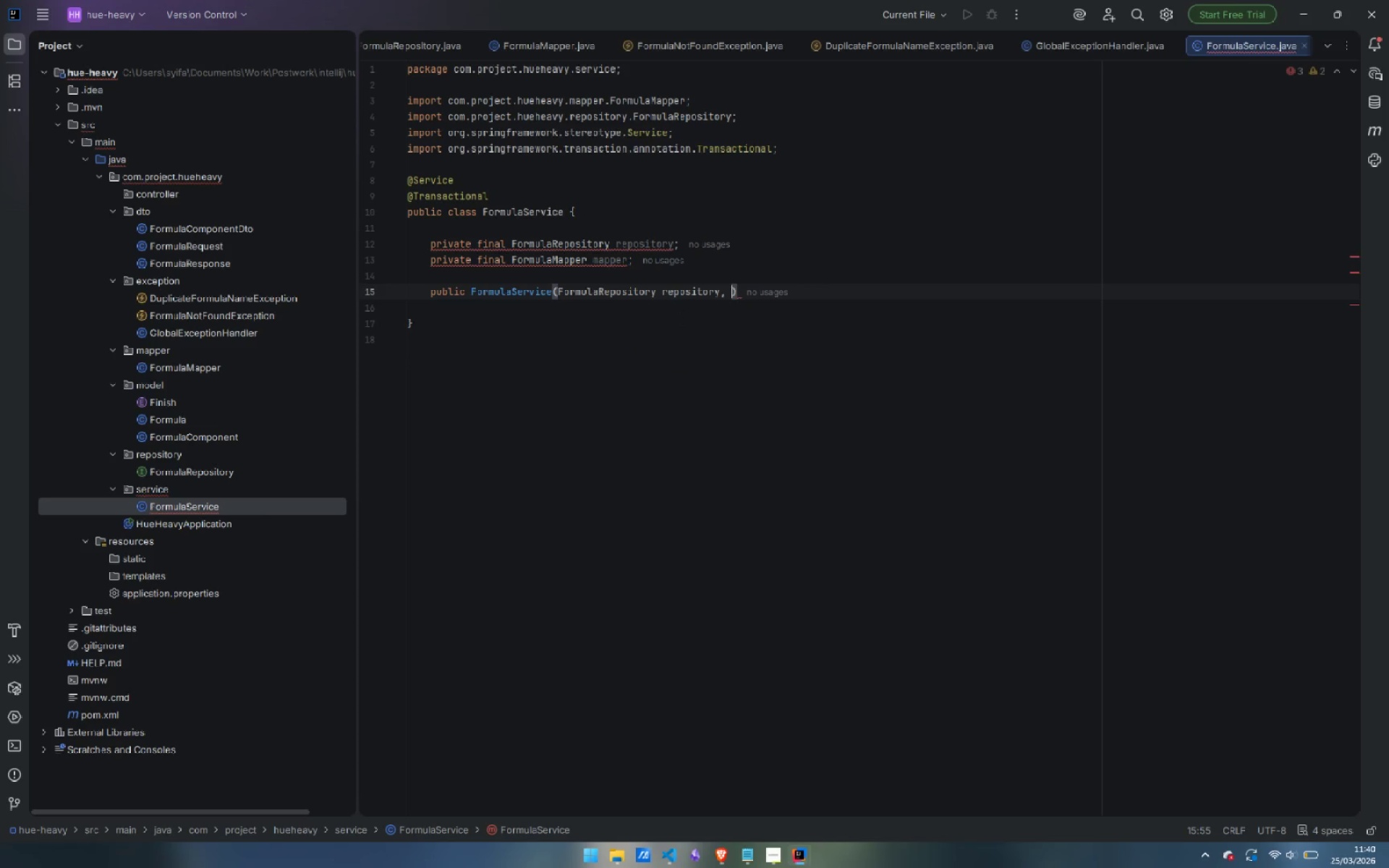 
key(Space)
 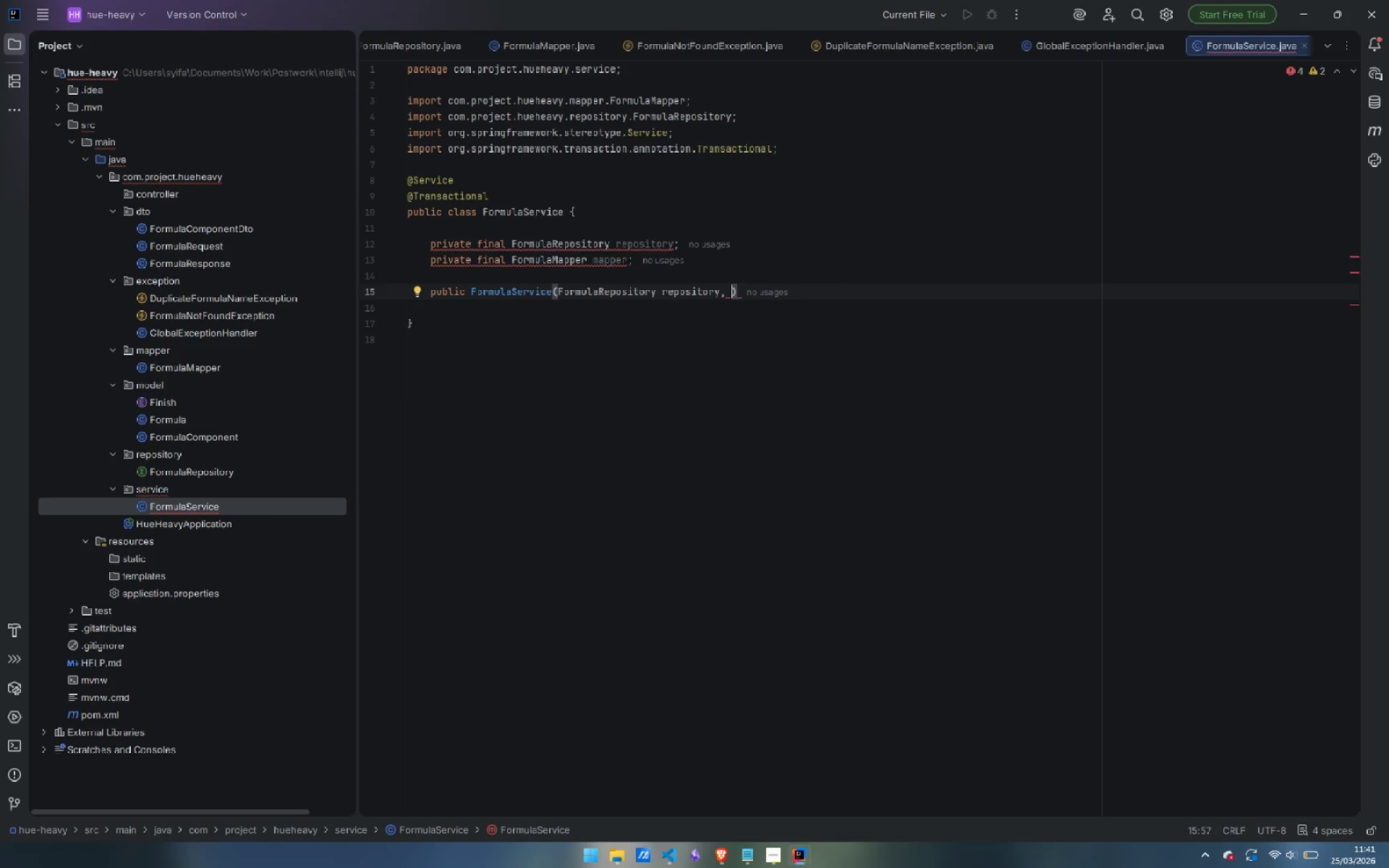 
wait(7.06)
 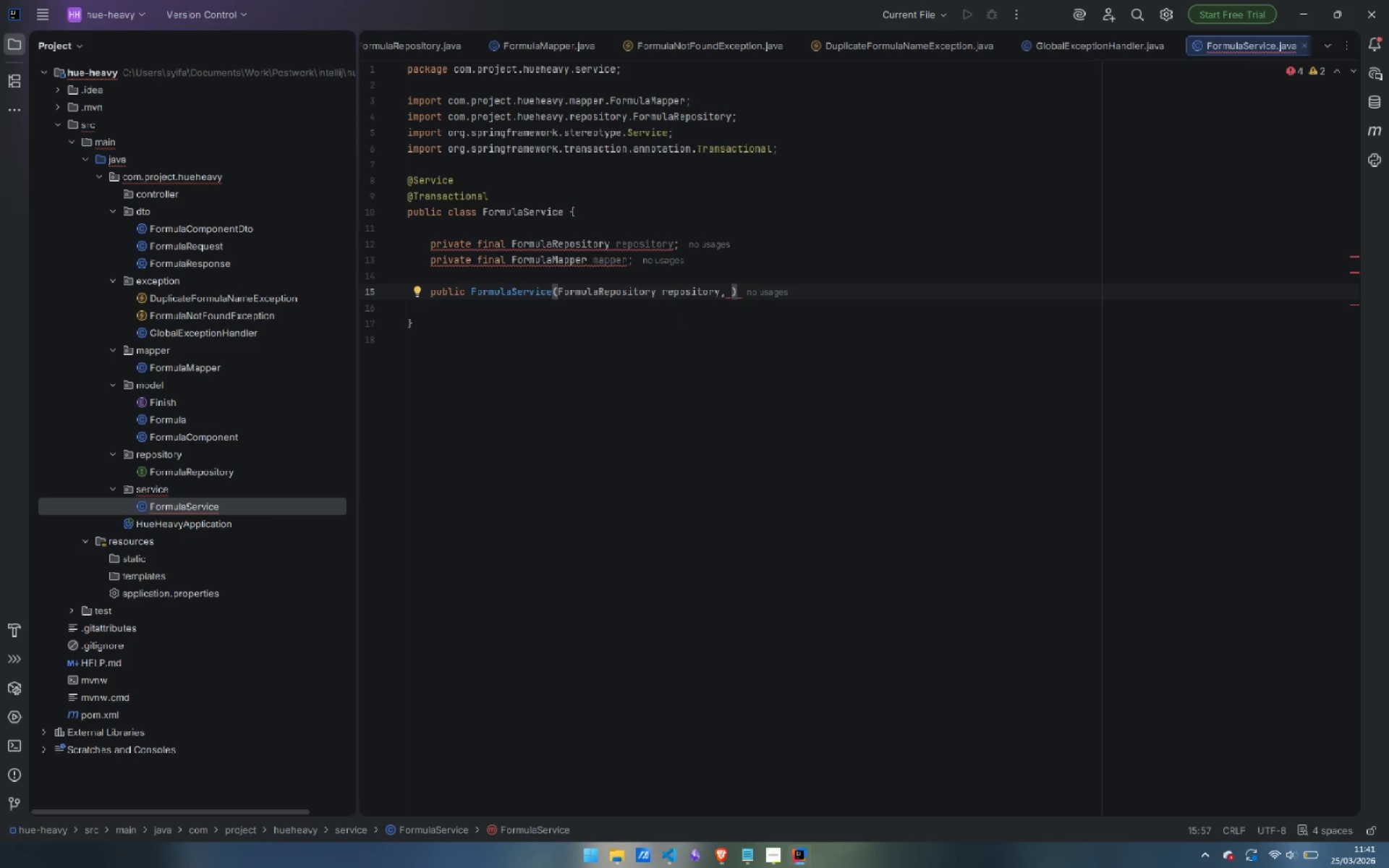 
type(FormulaMapper )
 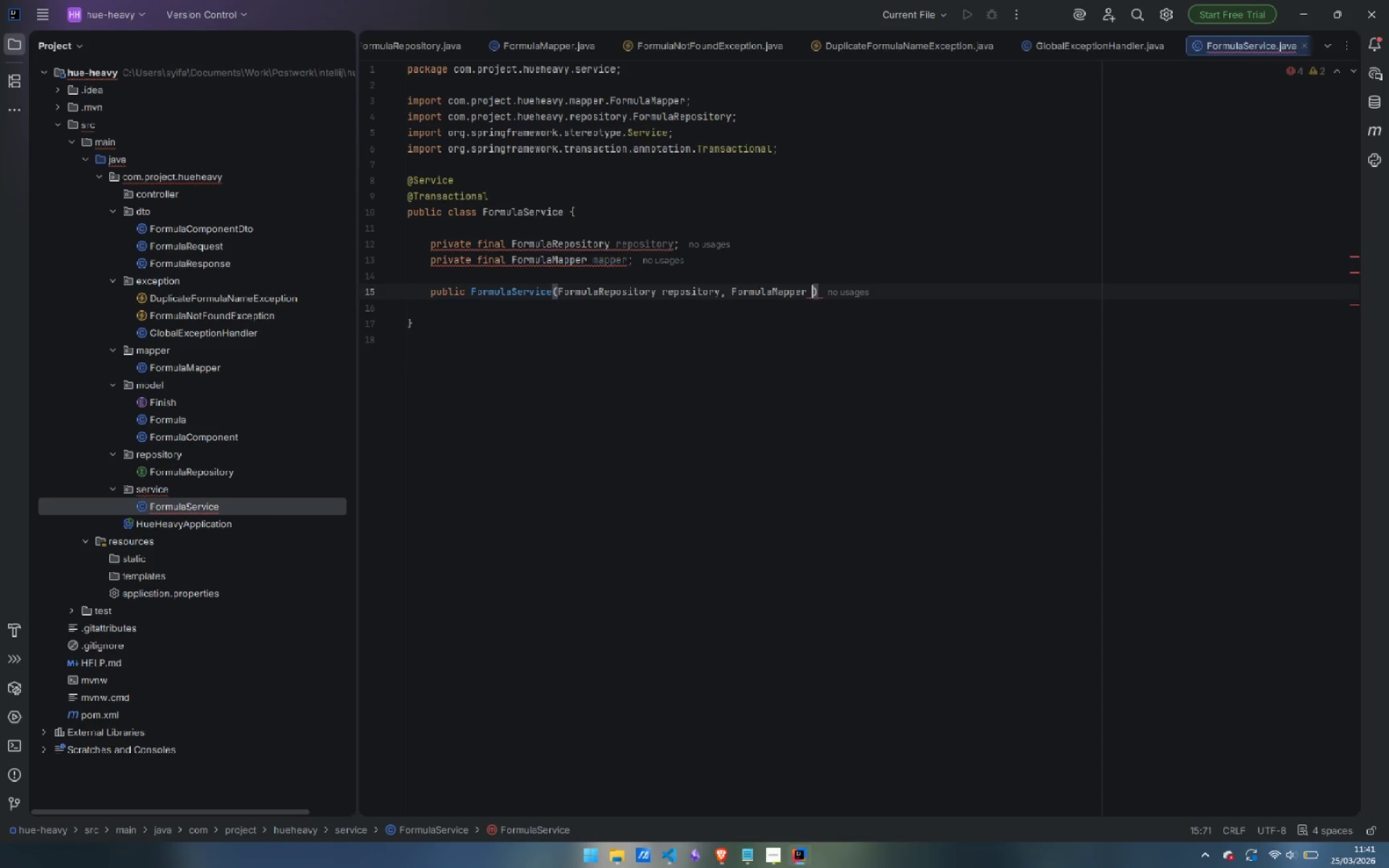 
type(mapper)
 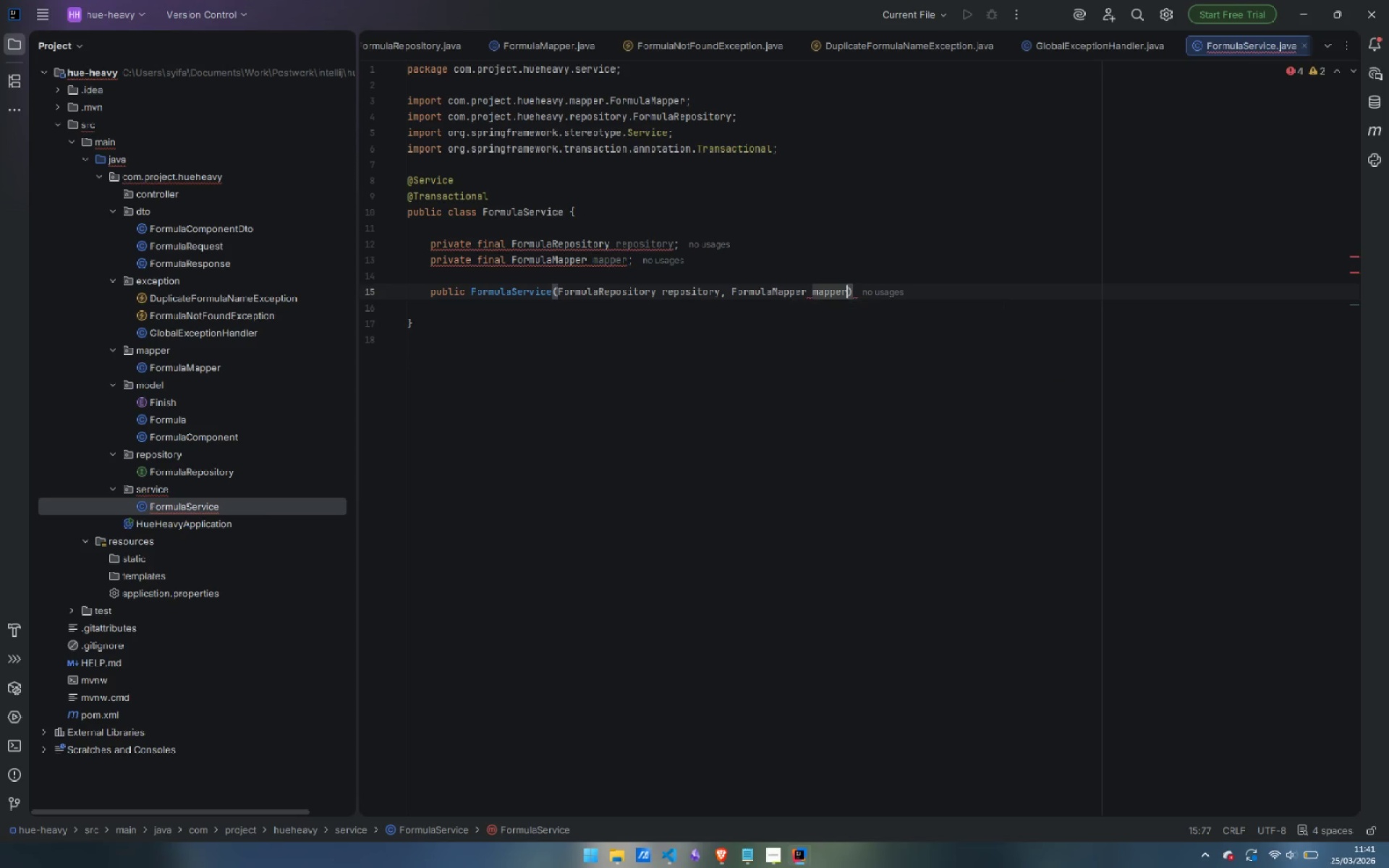 
key(ArrowRight)
 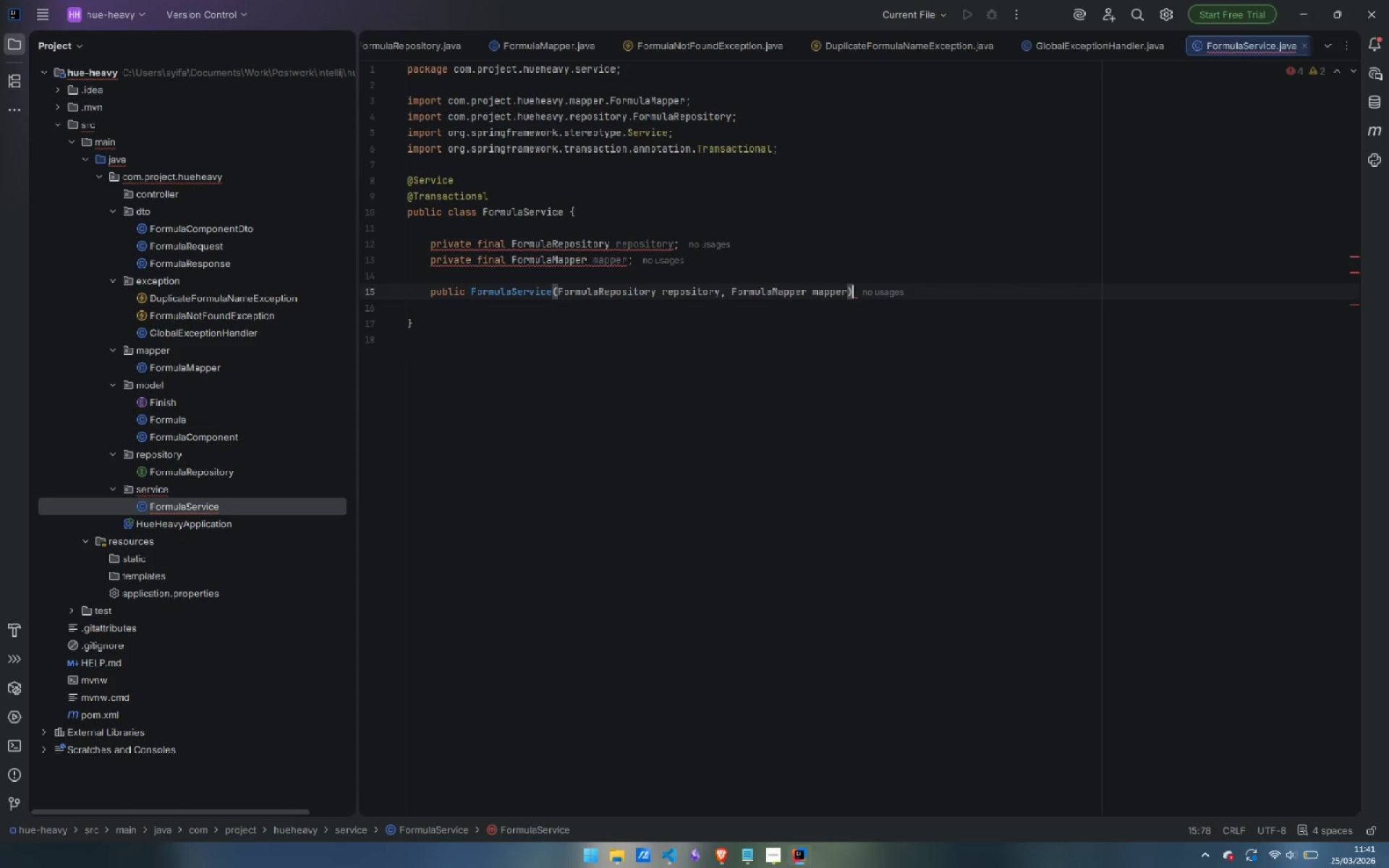 
key(Space)
 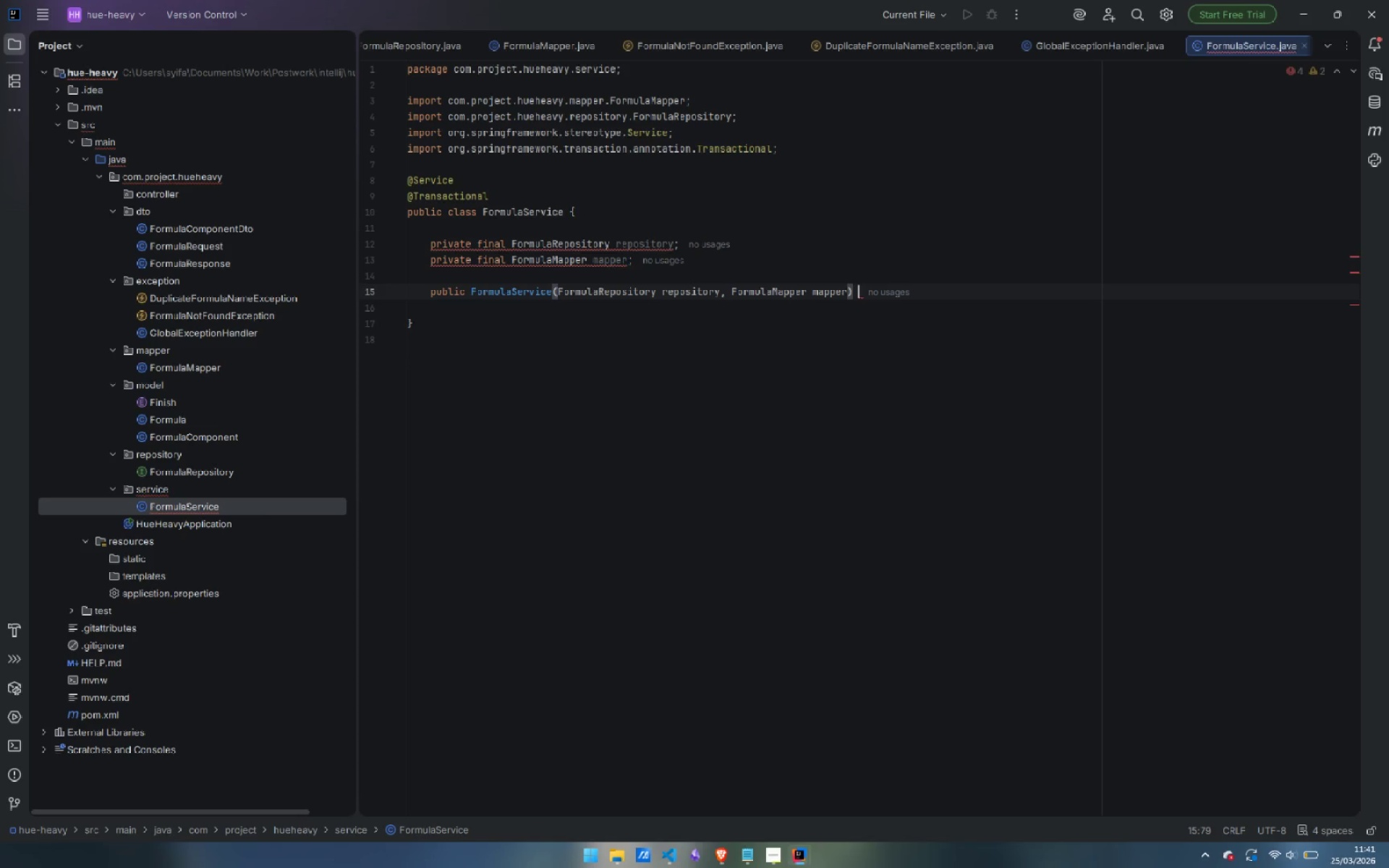 
key(Shift+ShiftLeft)
 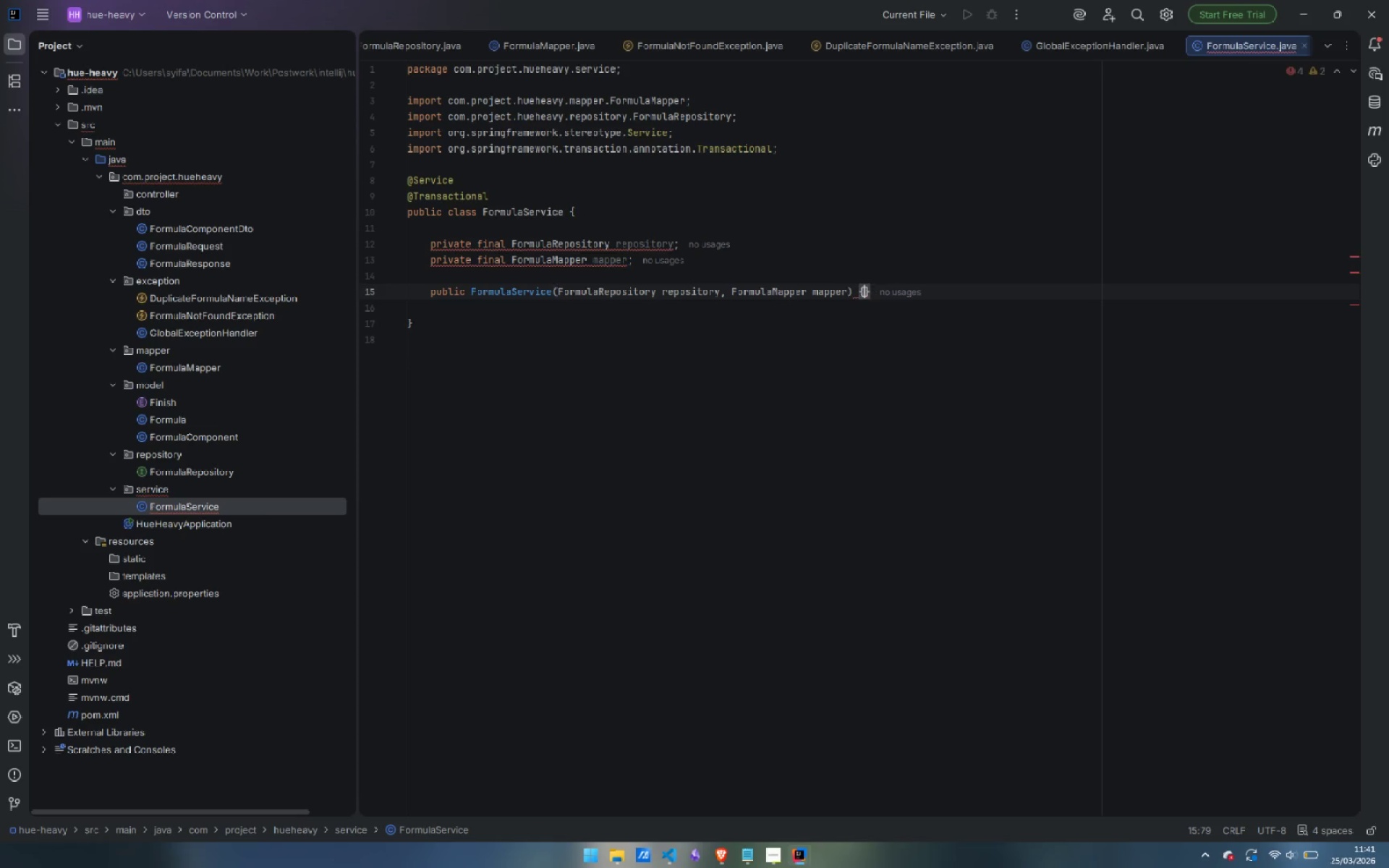 
key(Shift+BracketLeft)
 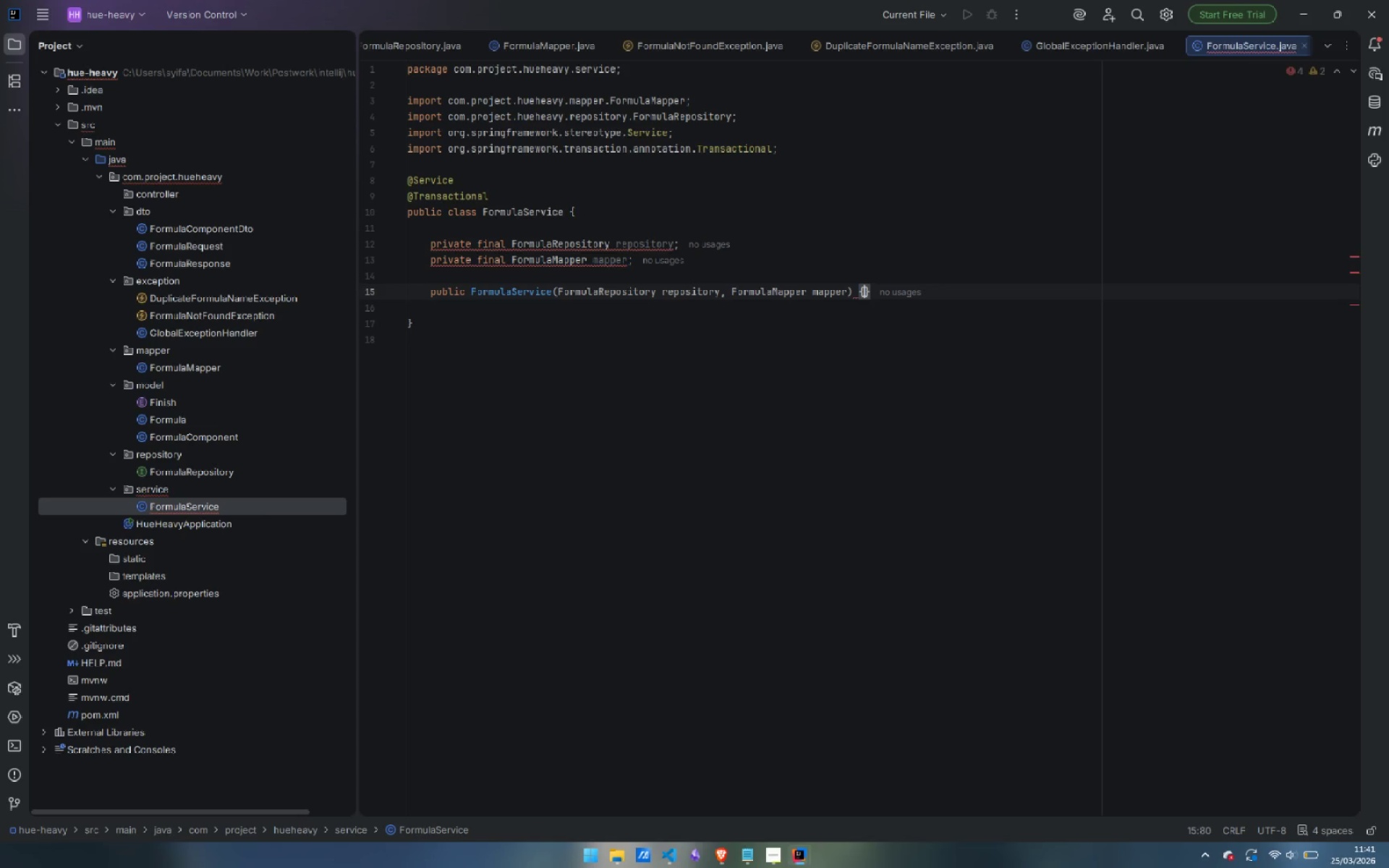 
key(Enter)
 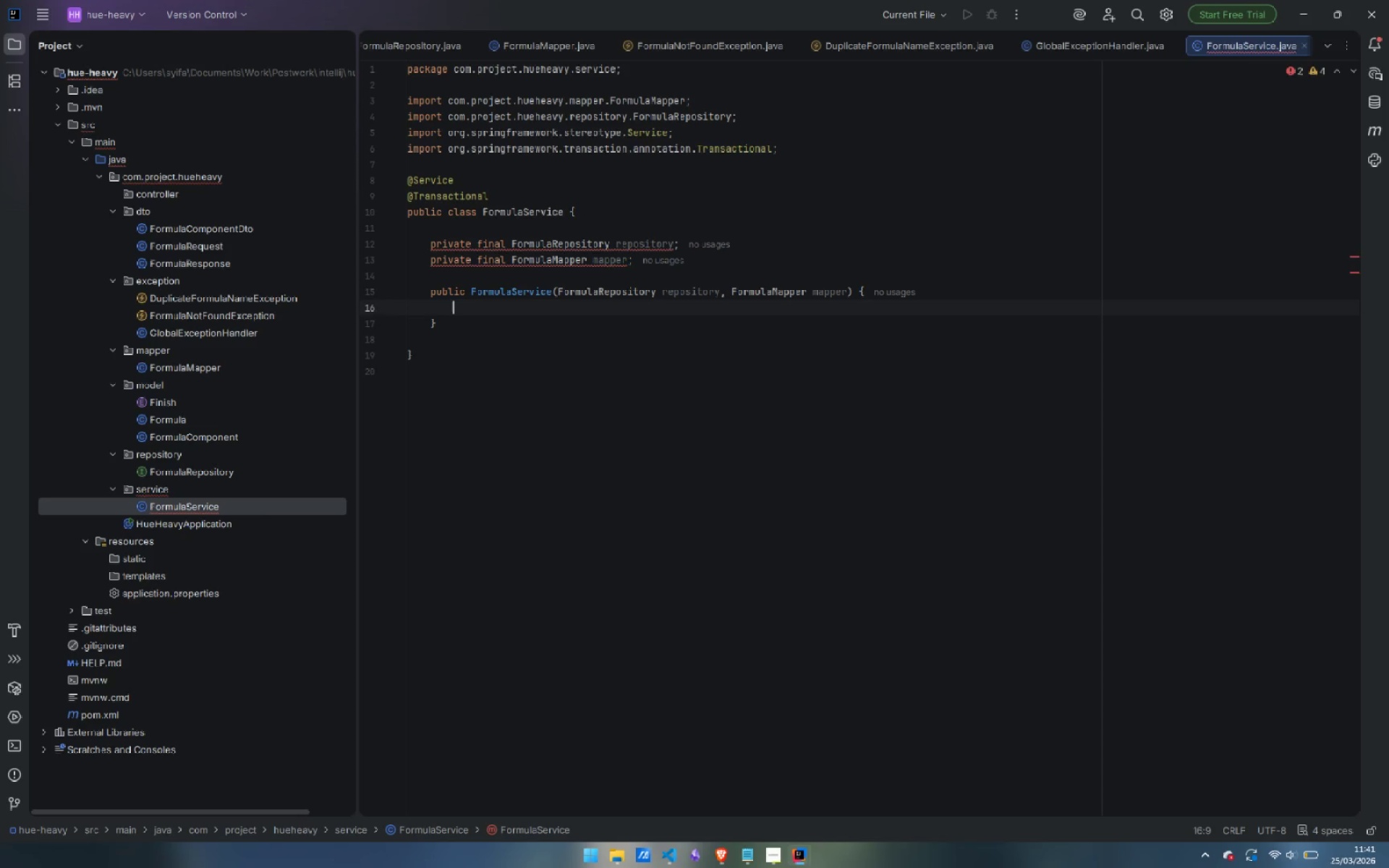 
wait(25.59)
 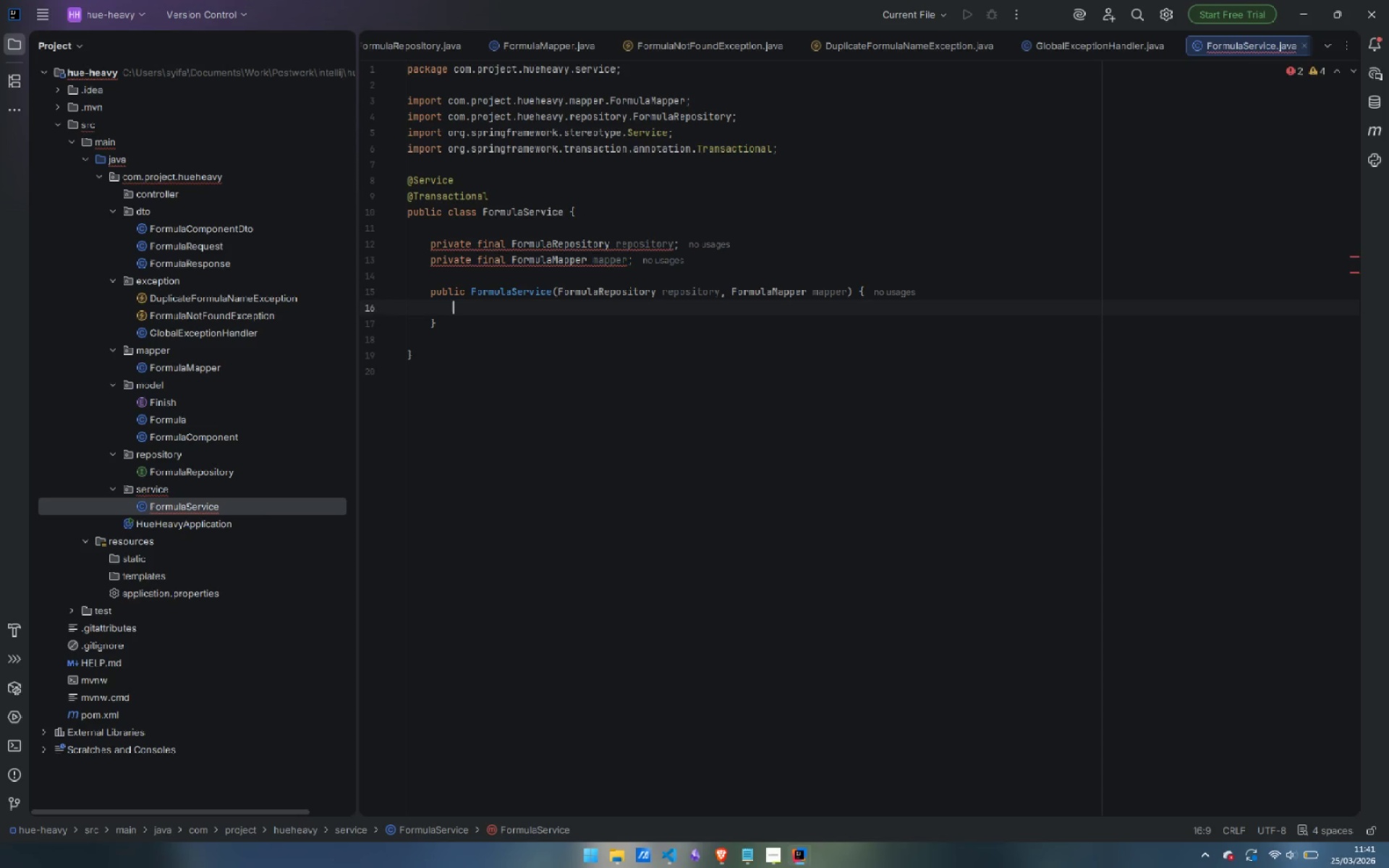 
type(this.repositoryu)
key(Backspace)
type( = repository;)
 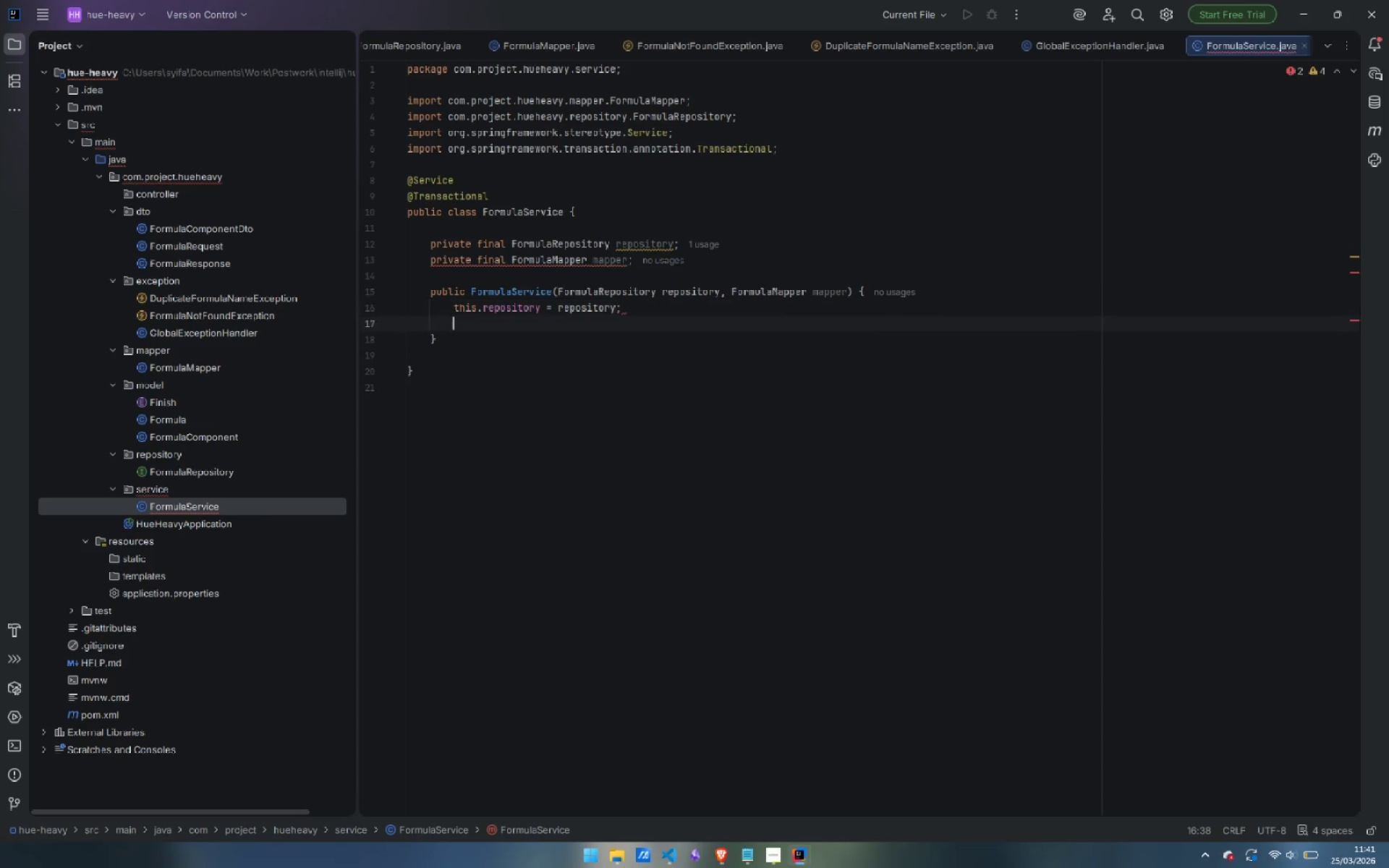 
key(Enter)
 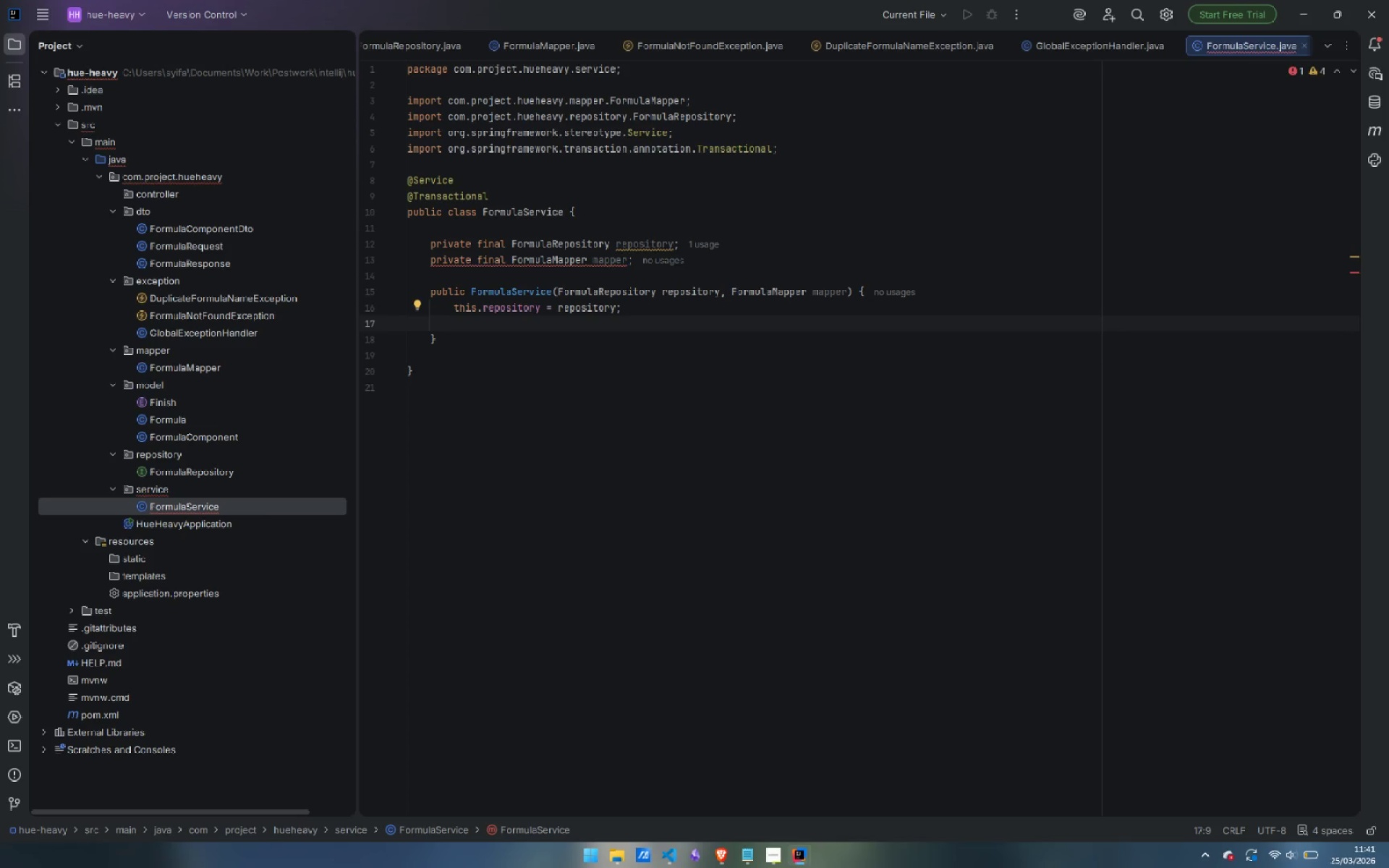 
type(this.mapper = mapper;)
 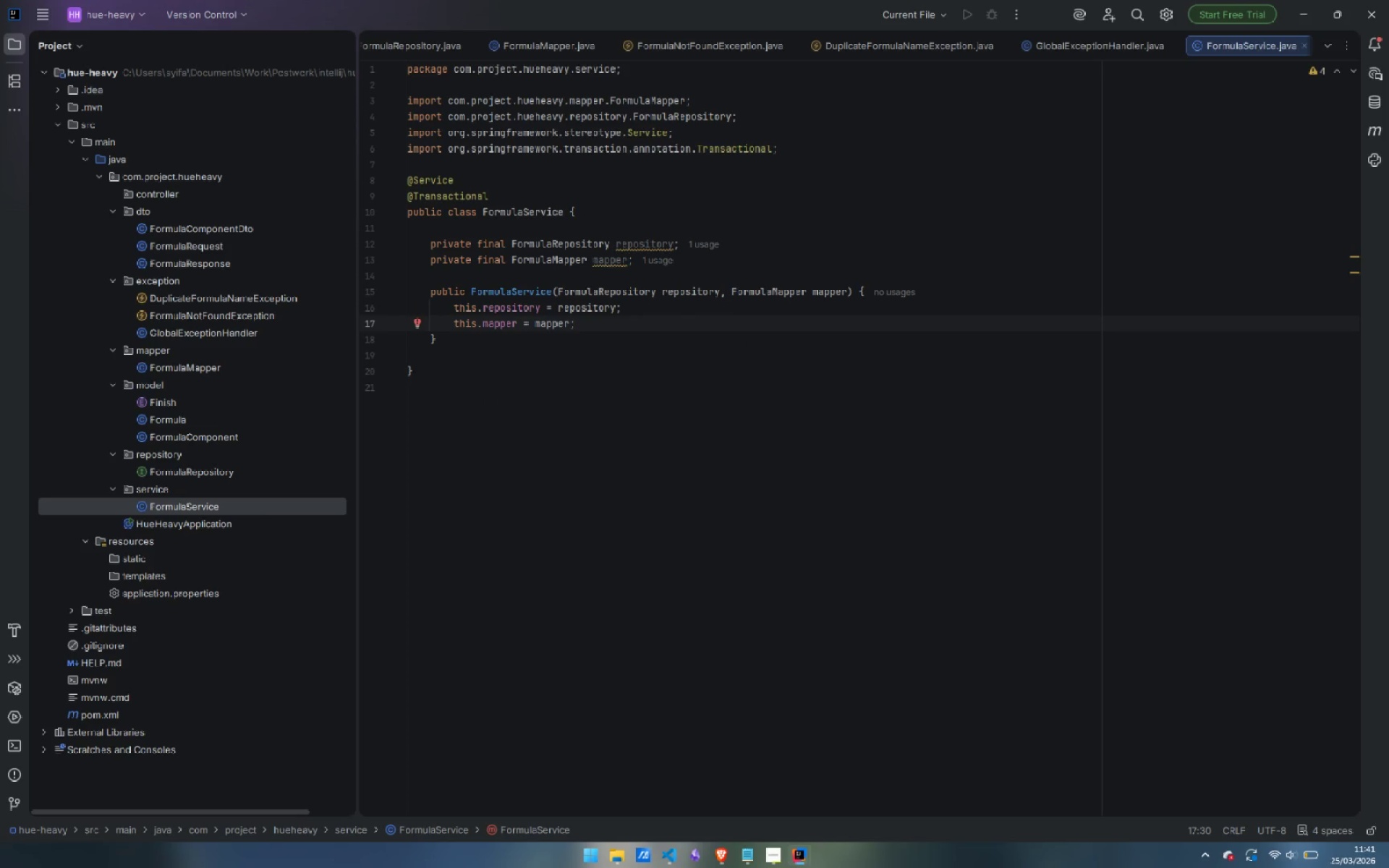 
key(ArrowDown)
 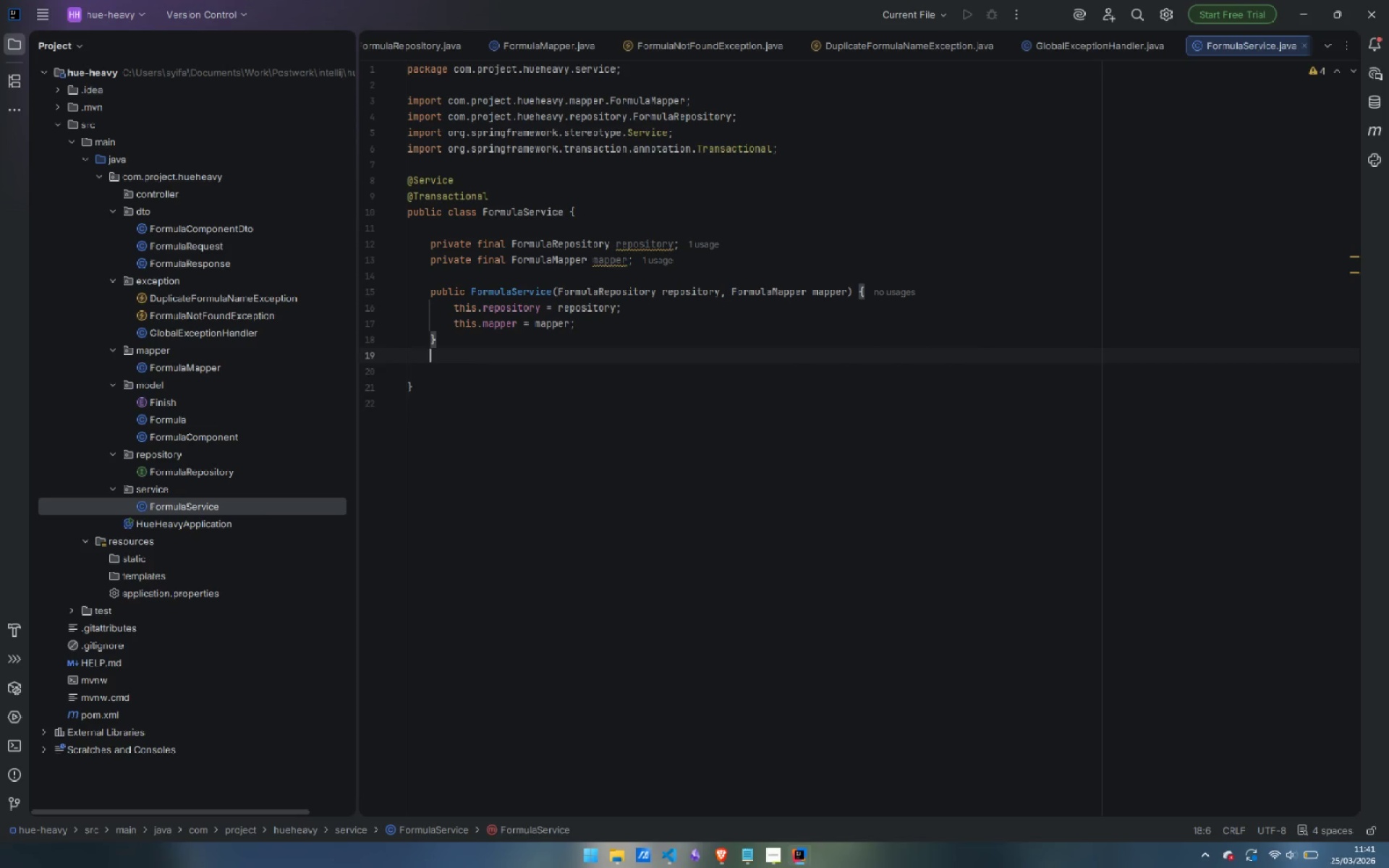 
key(Enter)
 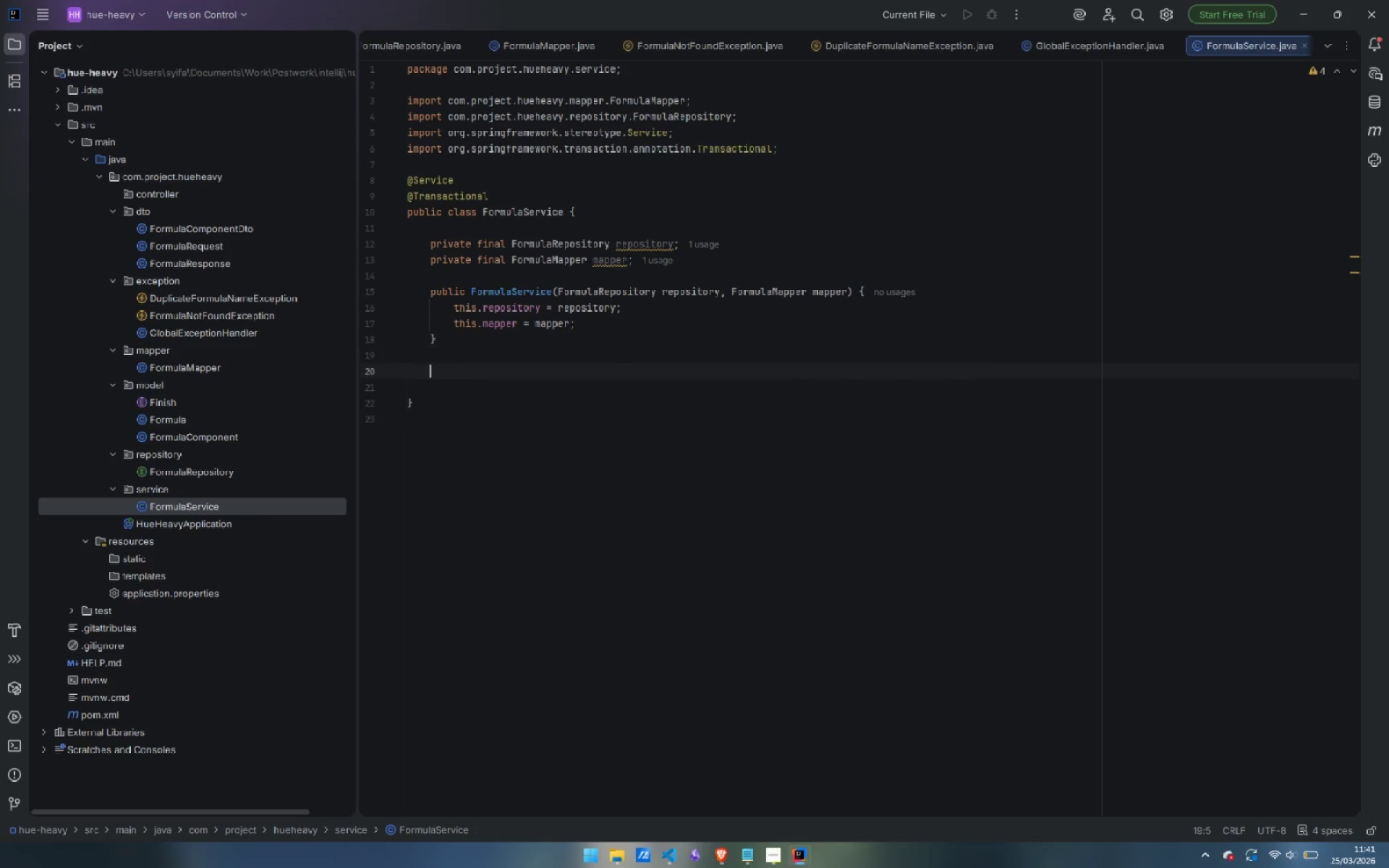 
key(Enter)
 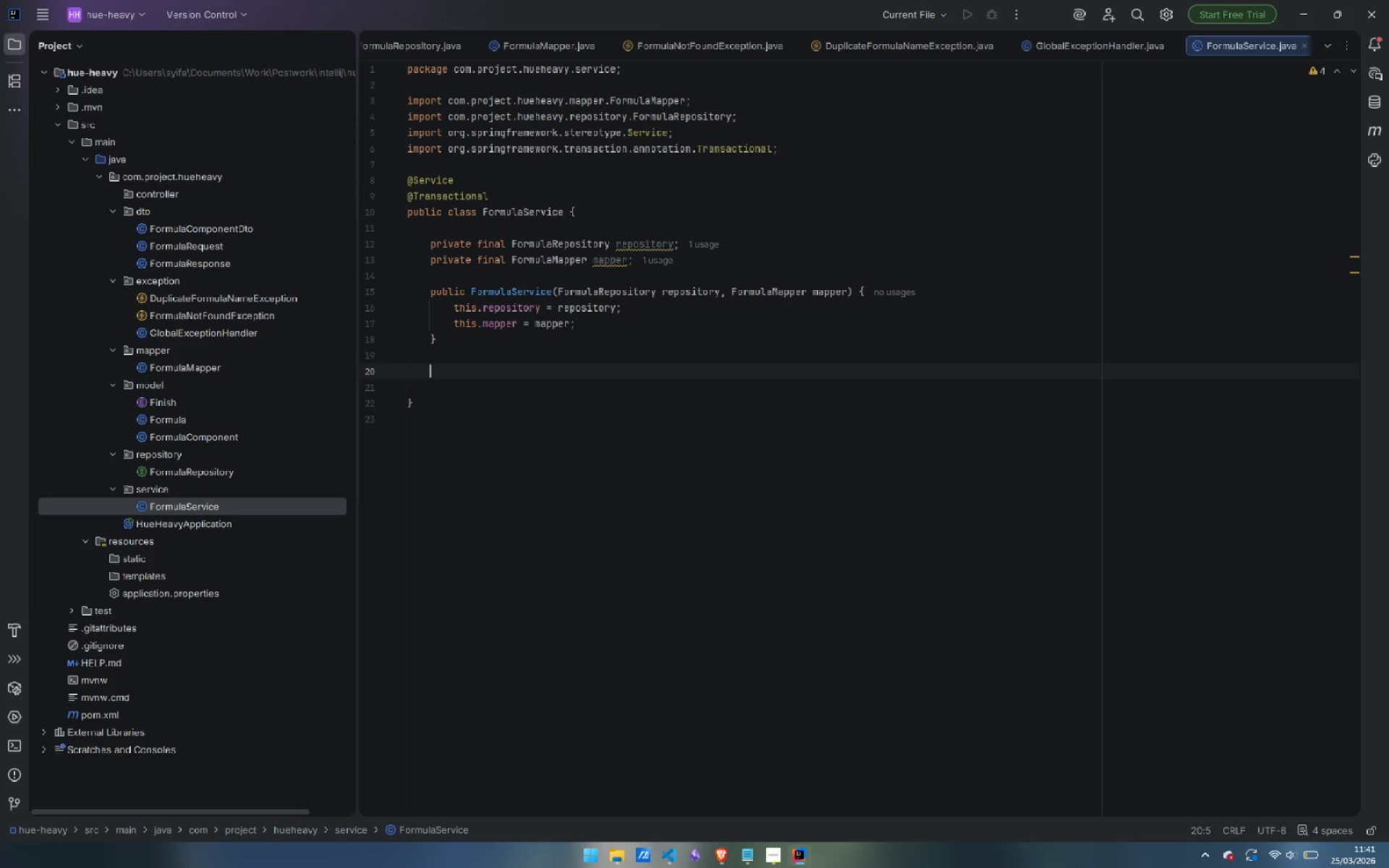 
type(@Tr)
 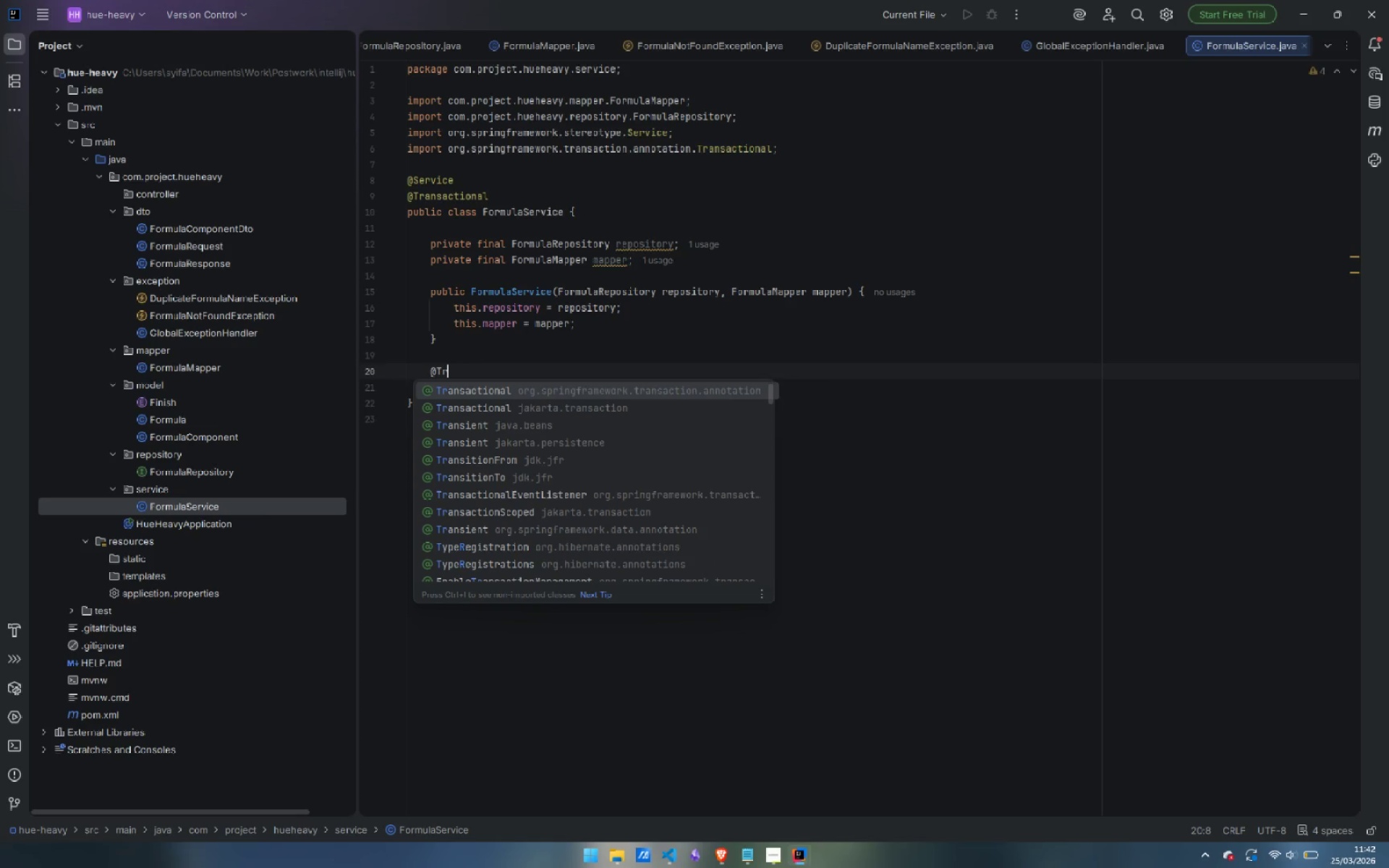 
key(Enter)
 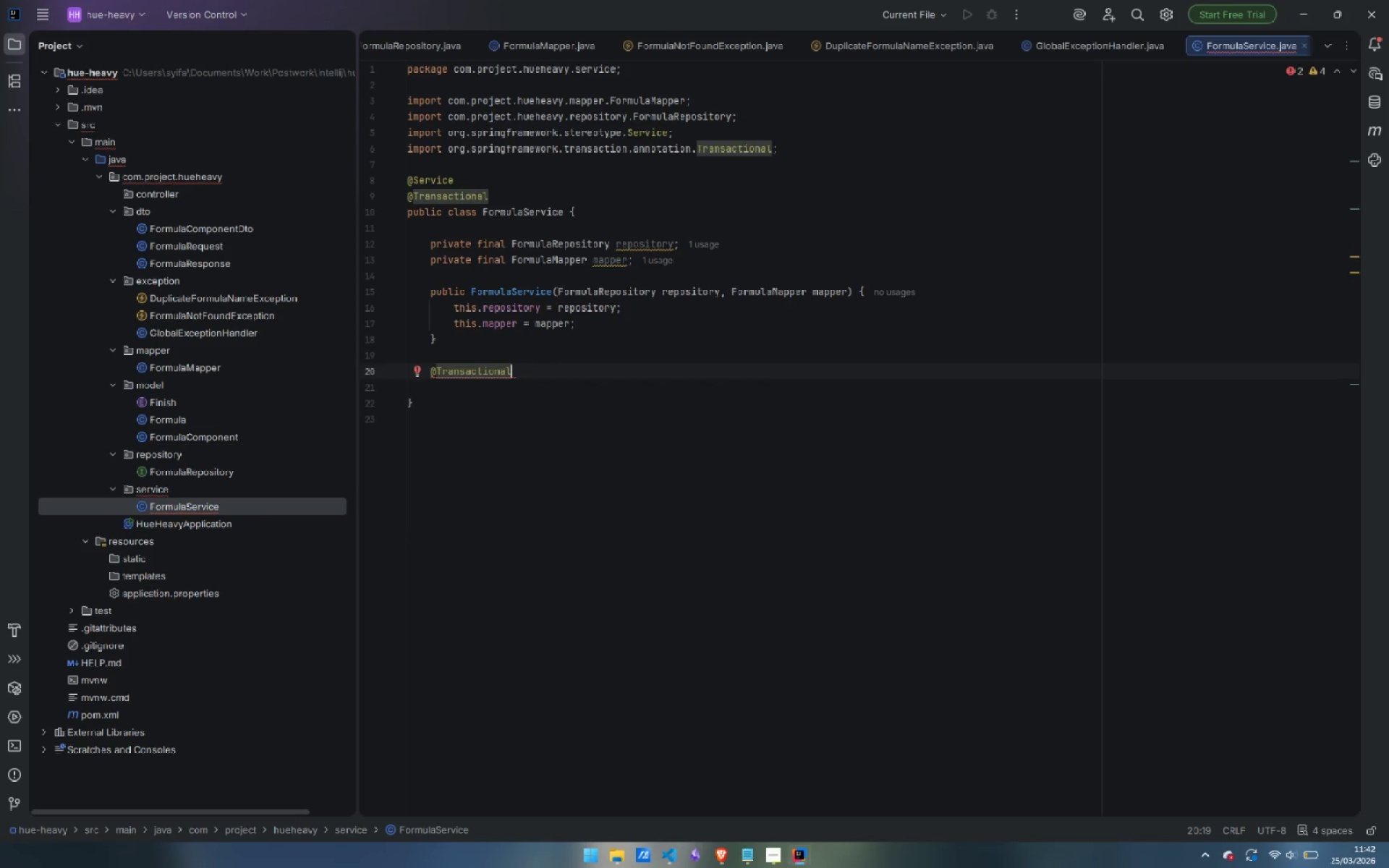 
type((read)
 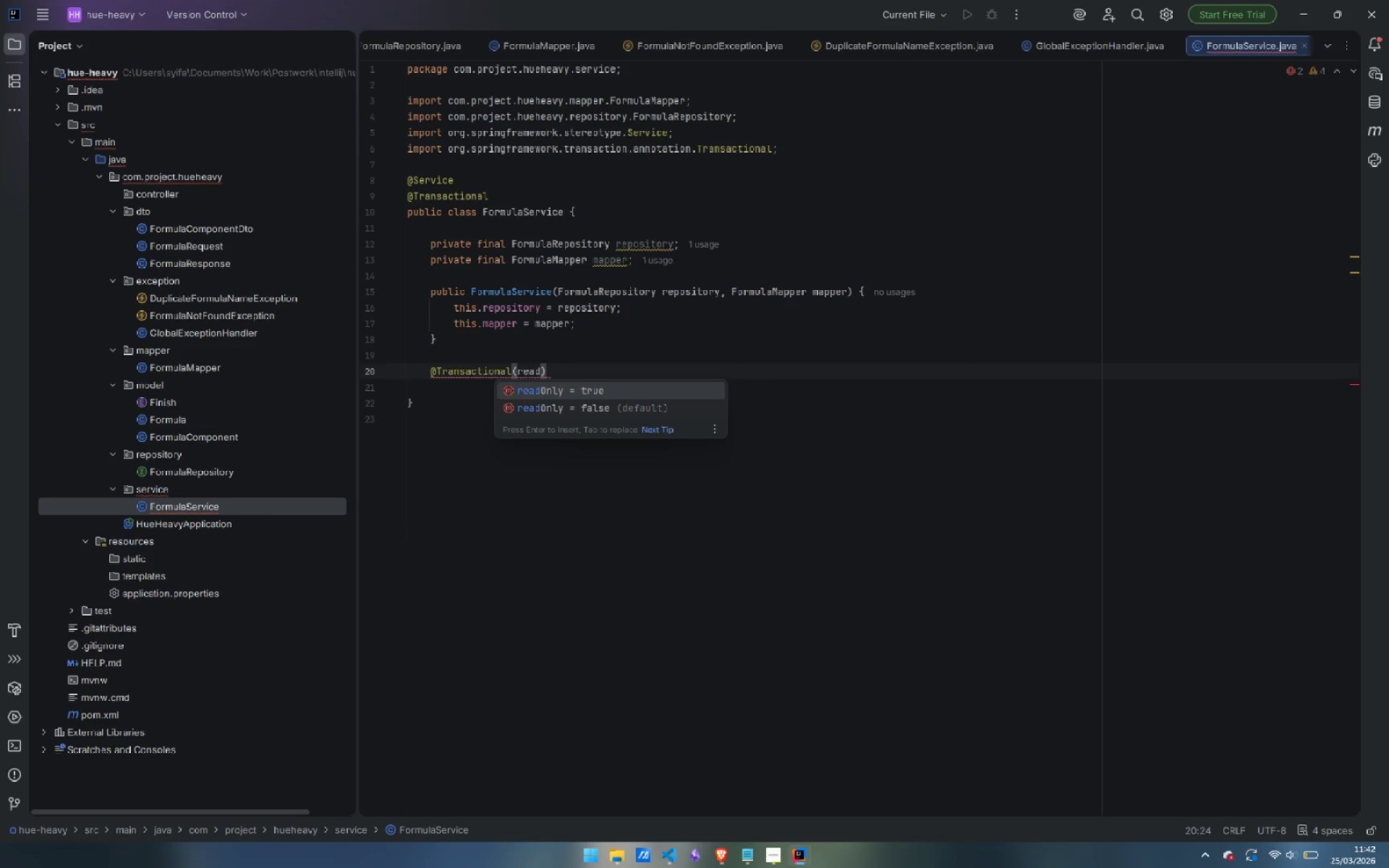 
type(Only = true)
 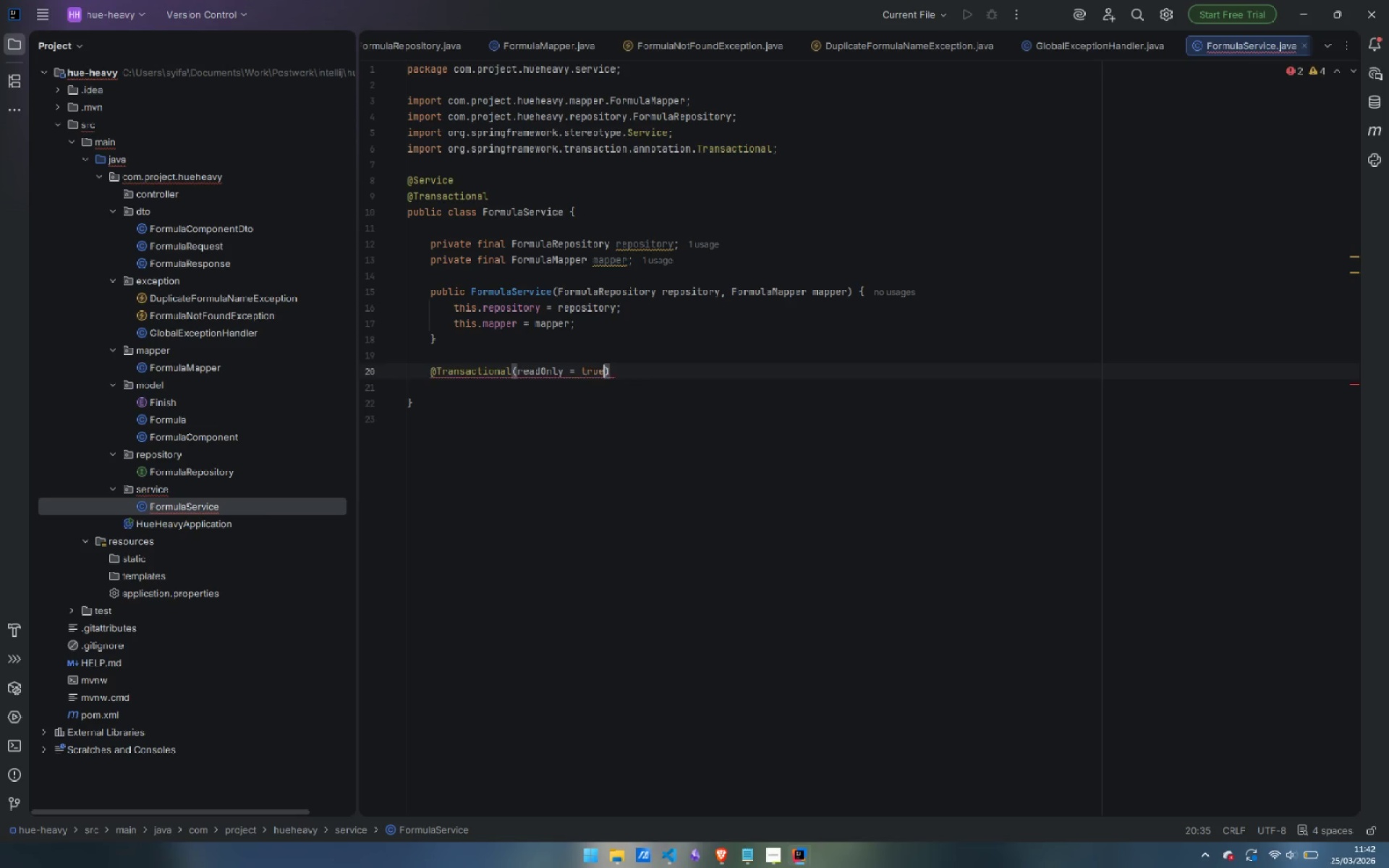 
key(ArrowRight)
 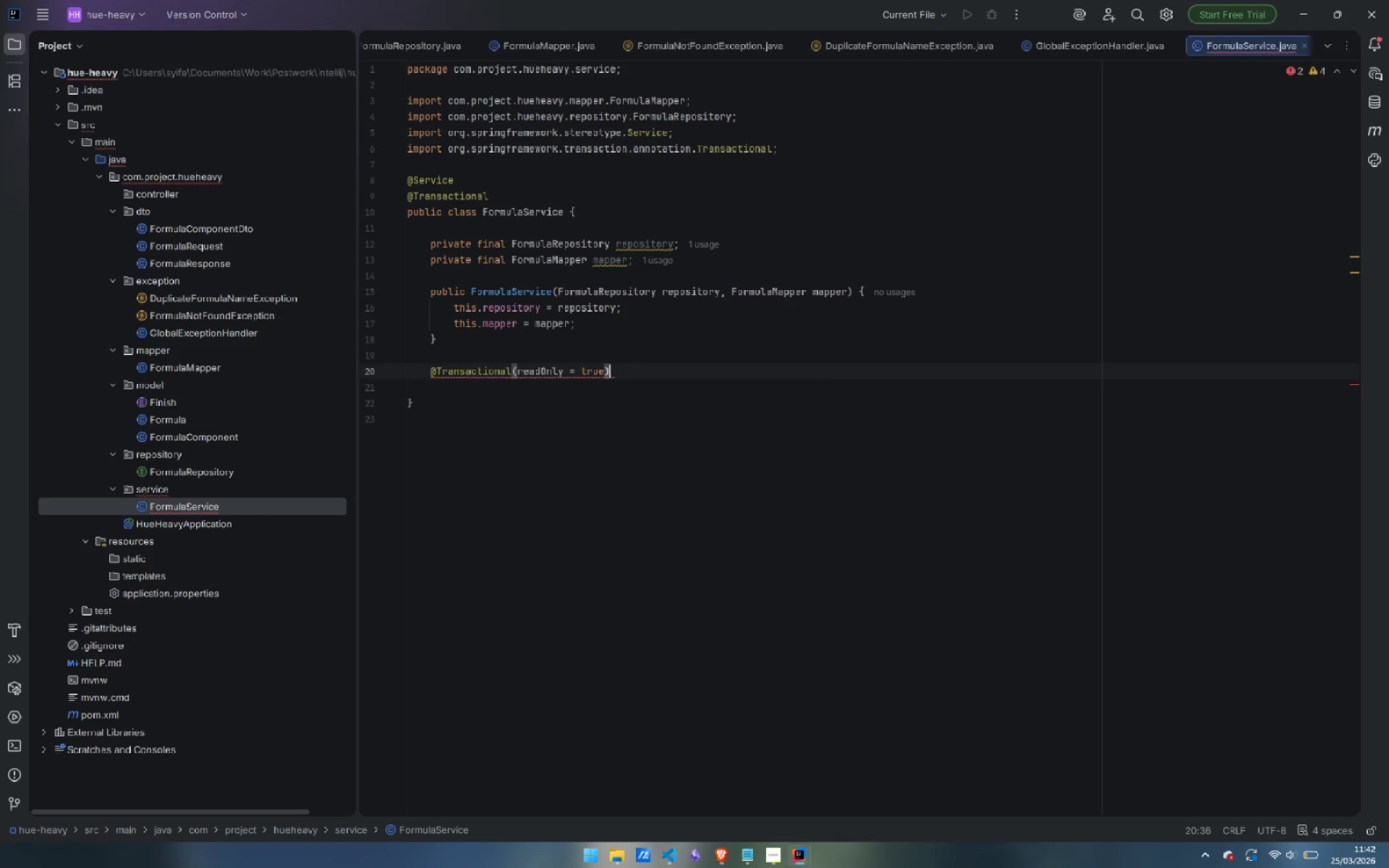 
key(Enter)
 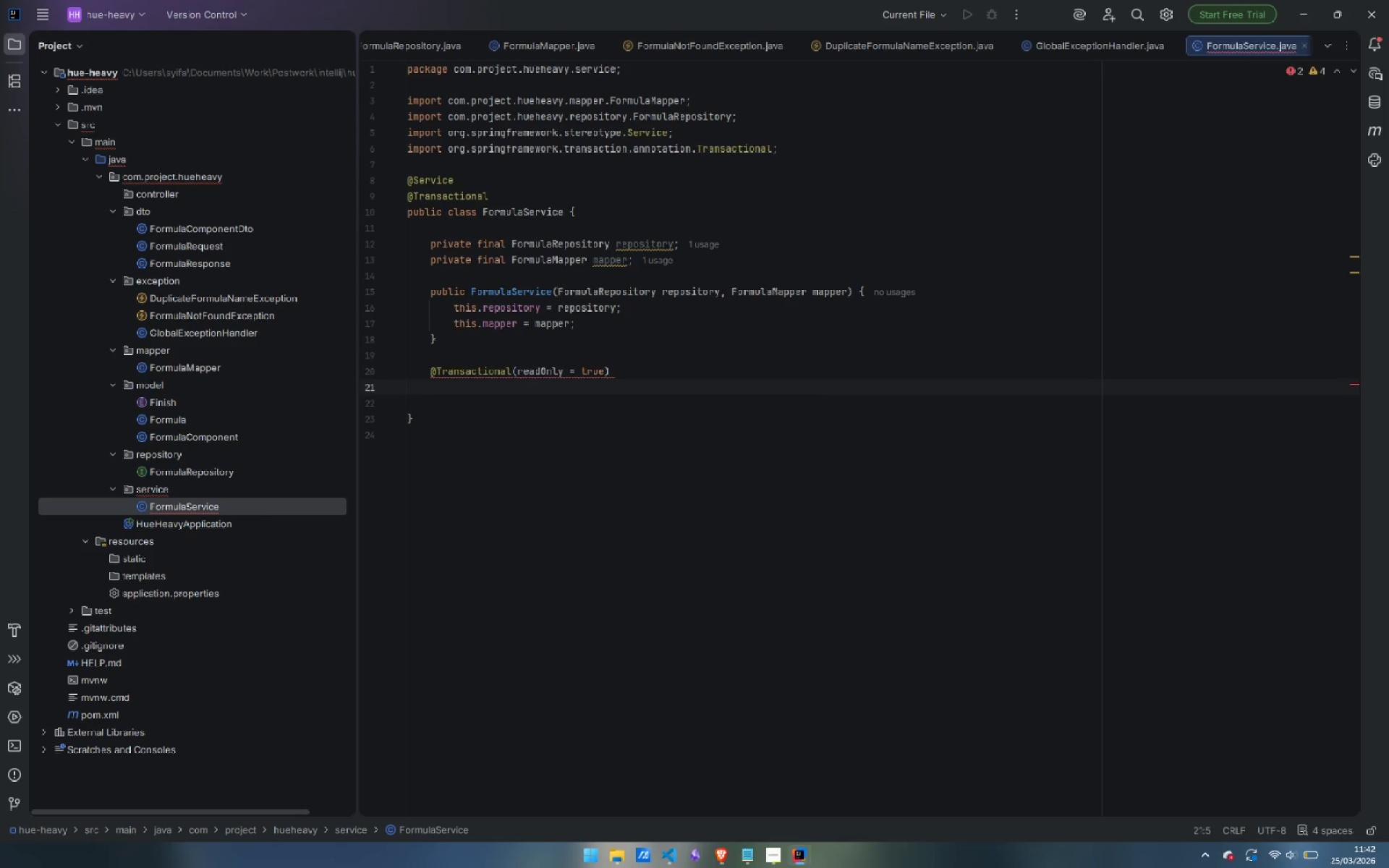 
type(public FormulaResponse getByName(String )
 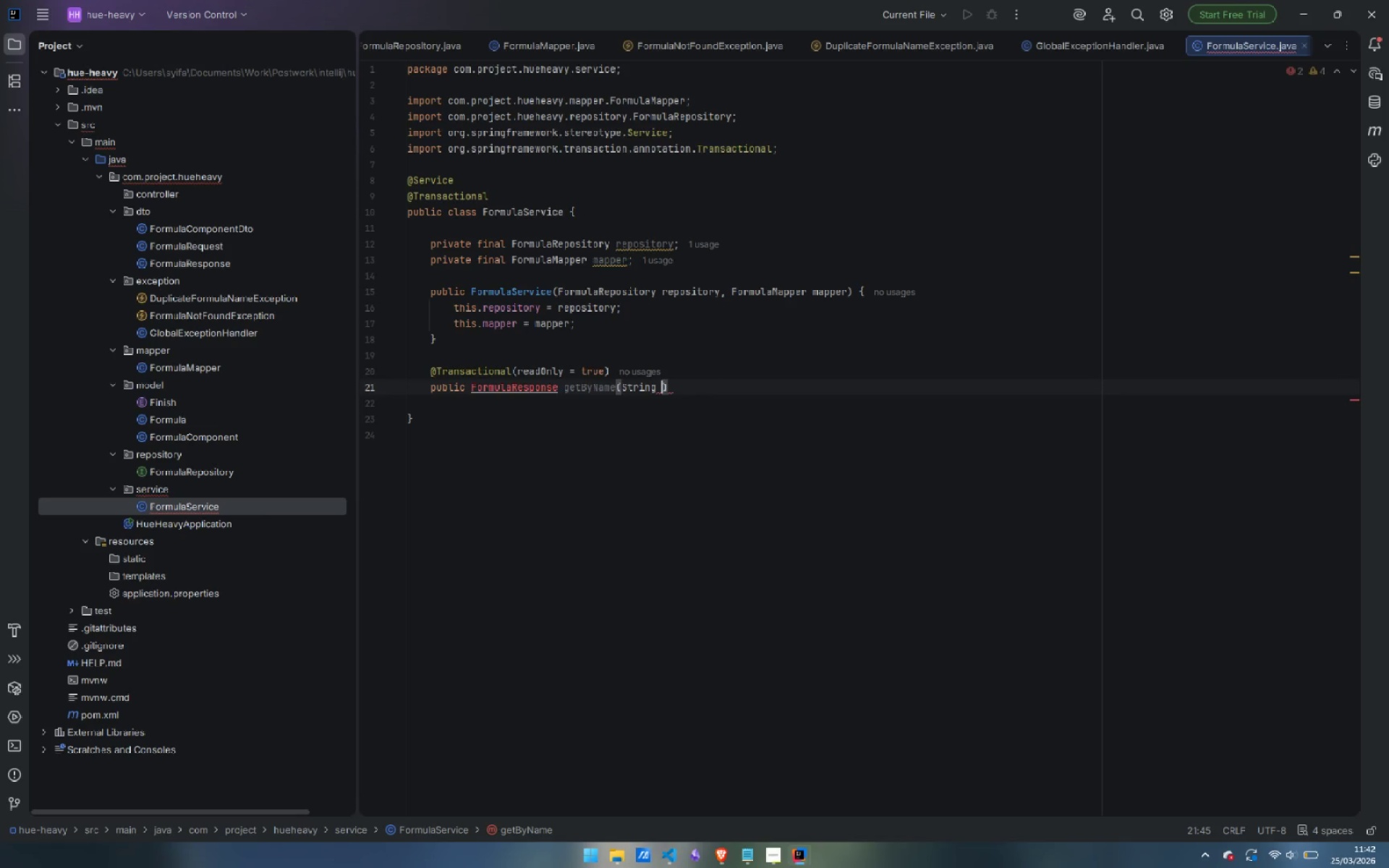 
key(Control+Period)
 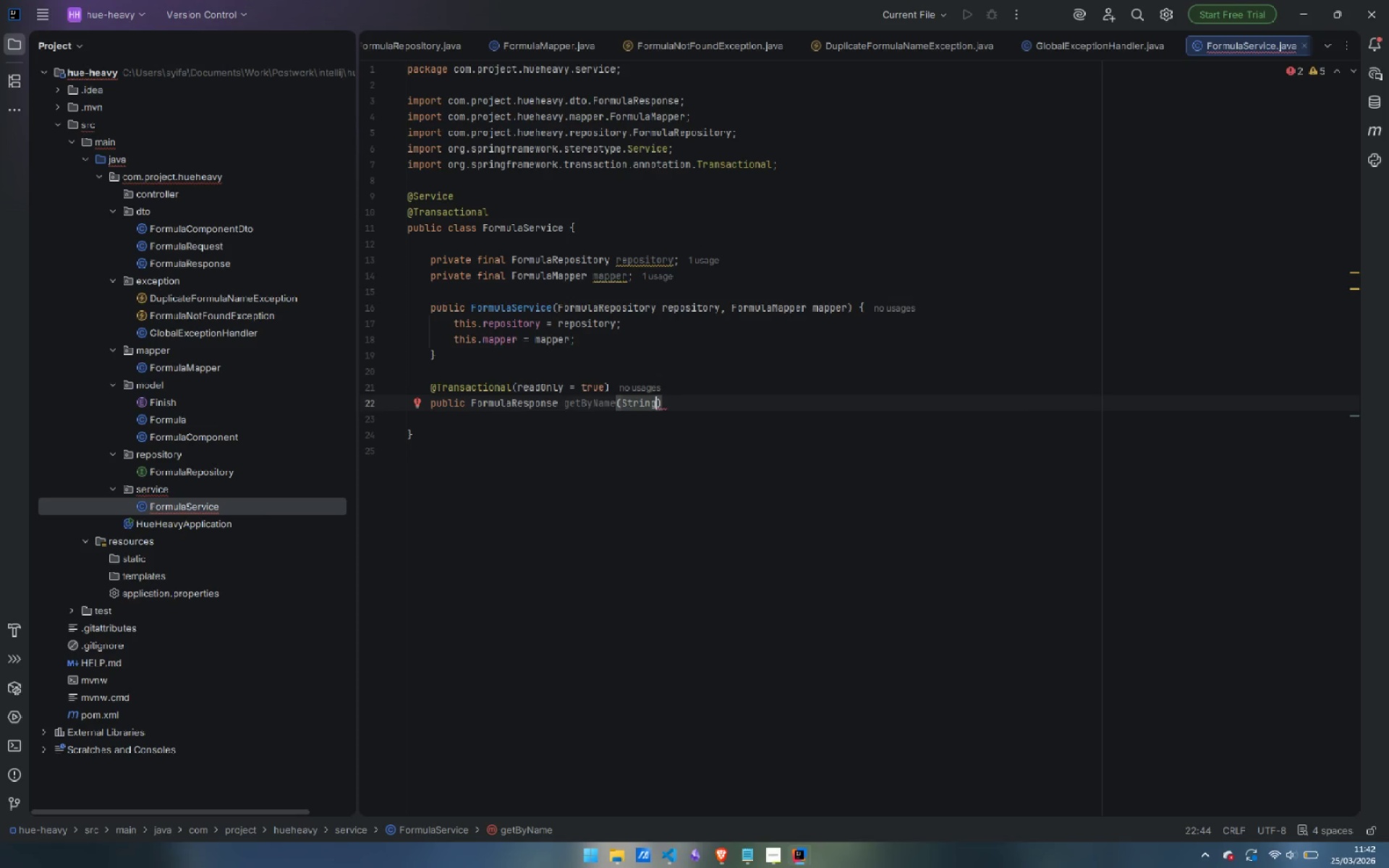 
type( name)
 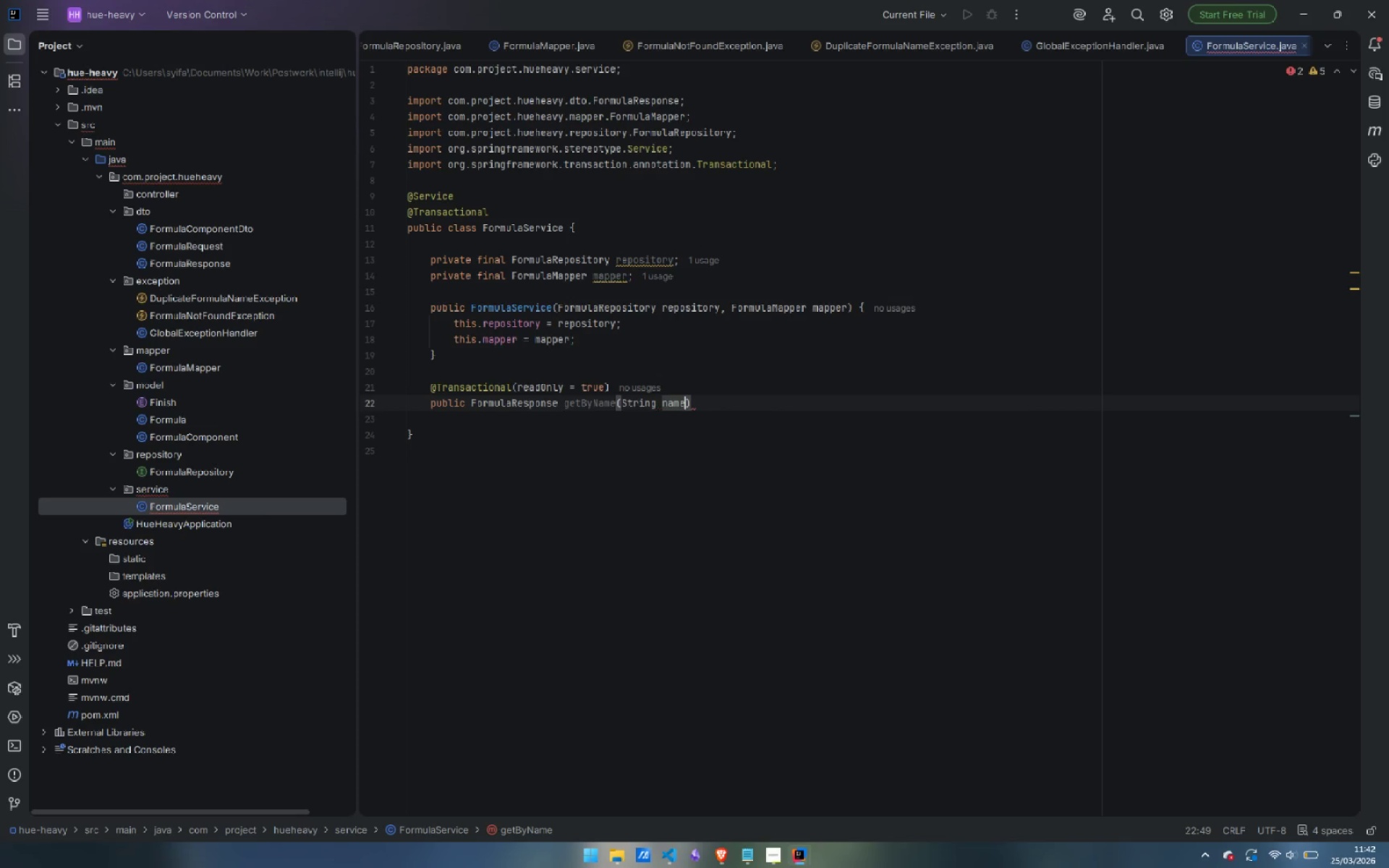 
key(ArrowRight)
 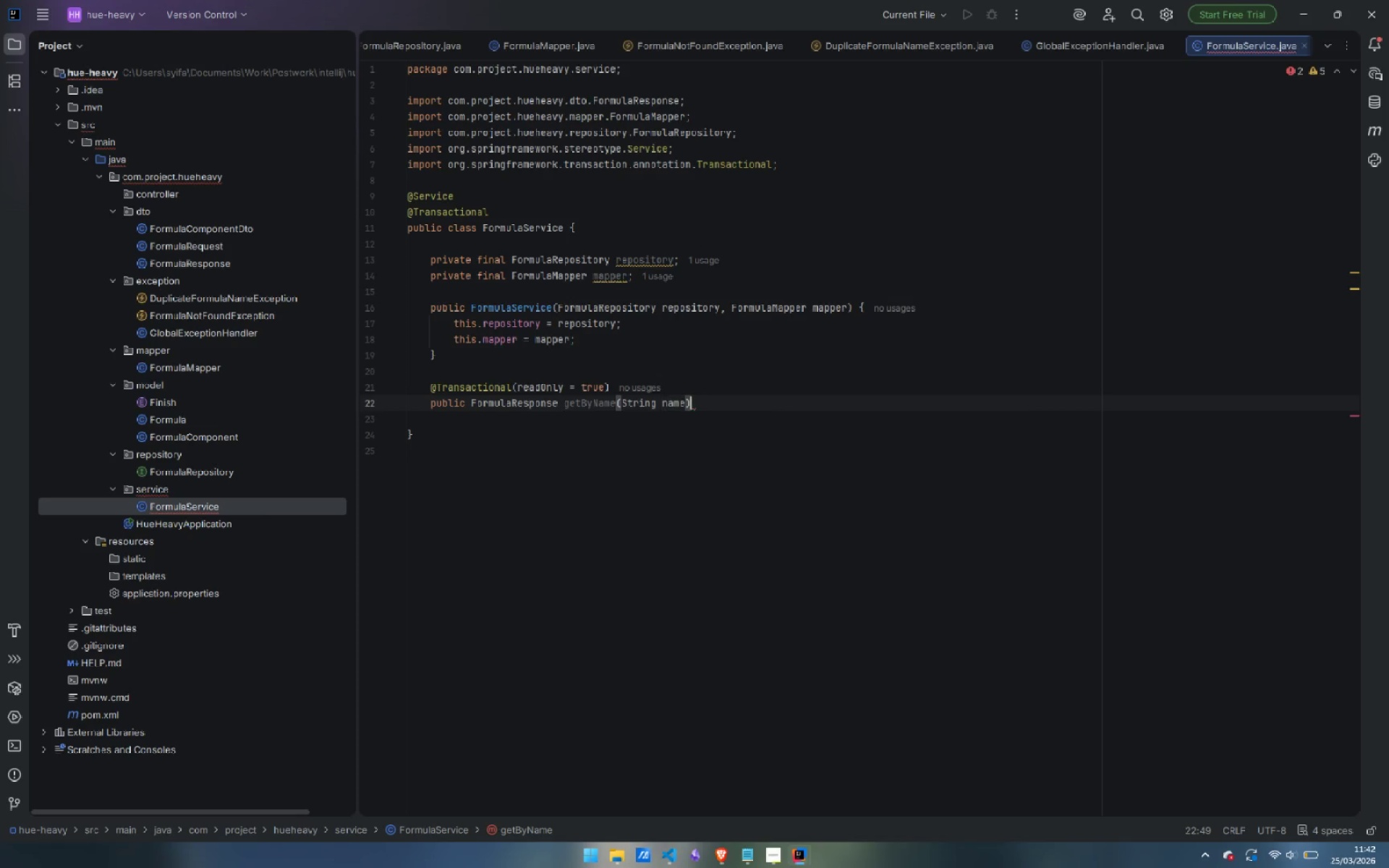 
key(Space)
 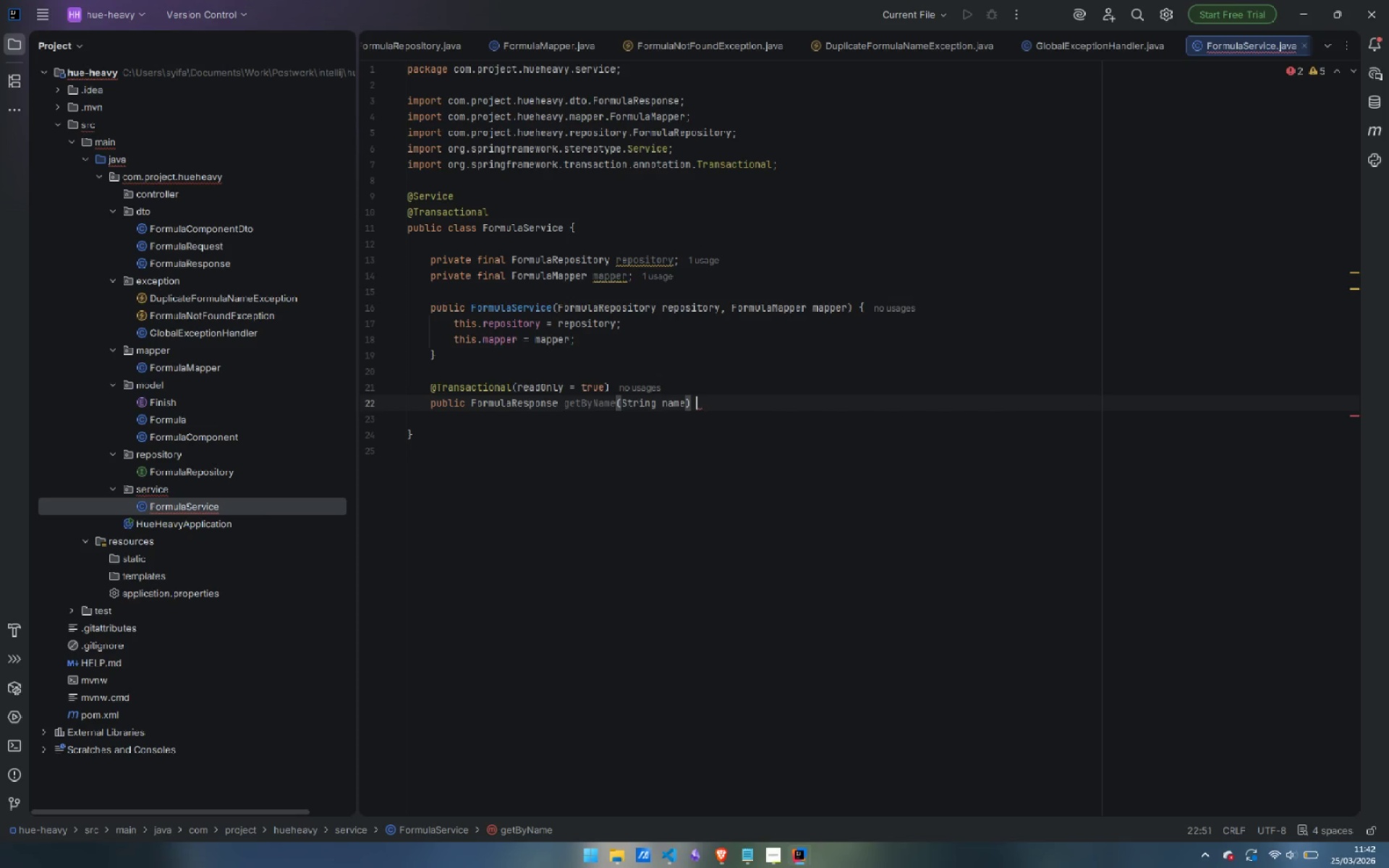 
key(Shift+ShiftLeft)
 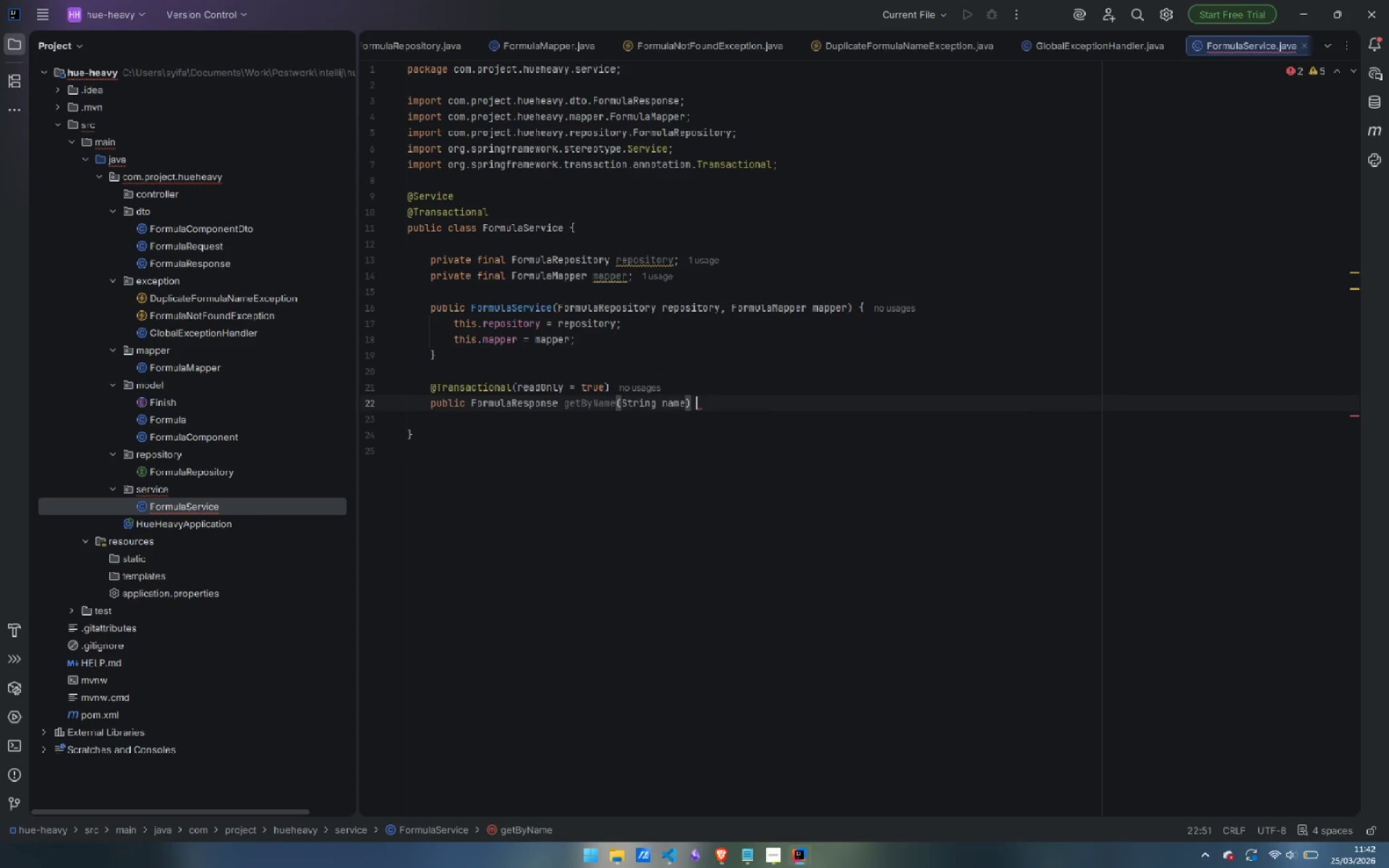 
key(Shift+BracketLeft)
 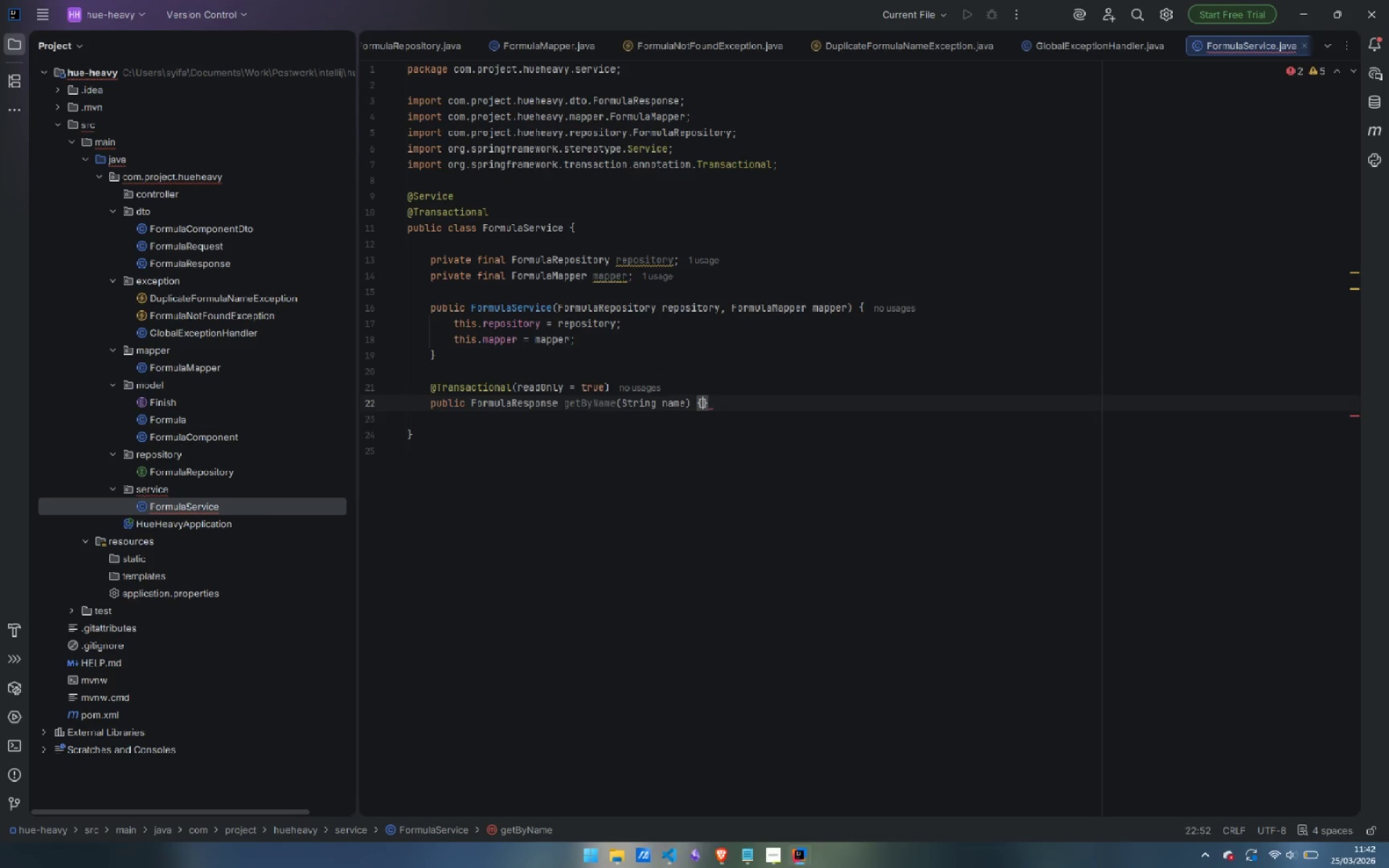 
key(Enter)
 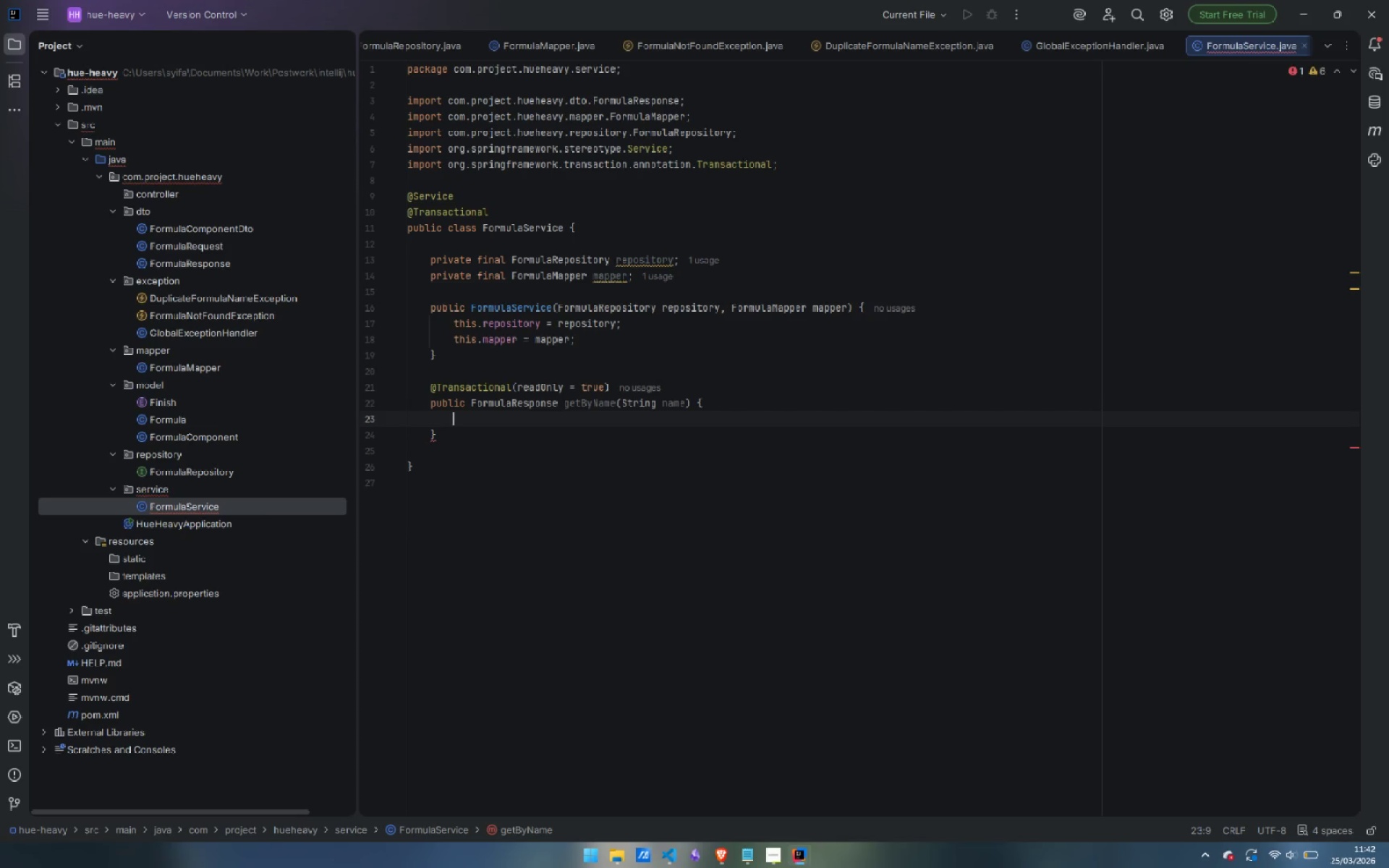 
wait(37.77)
 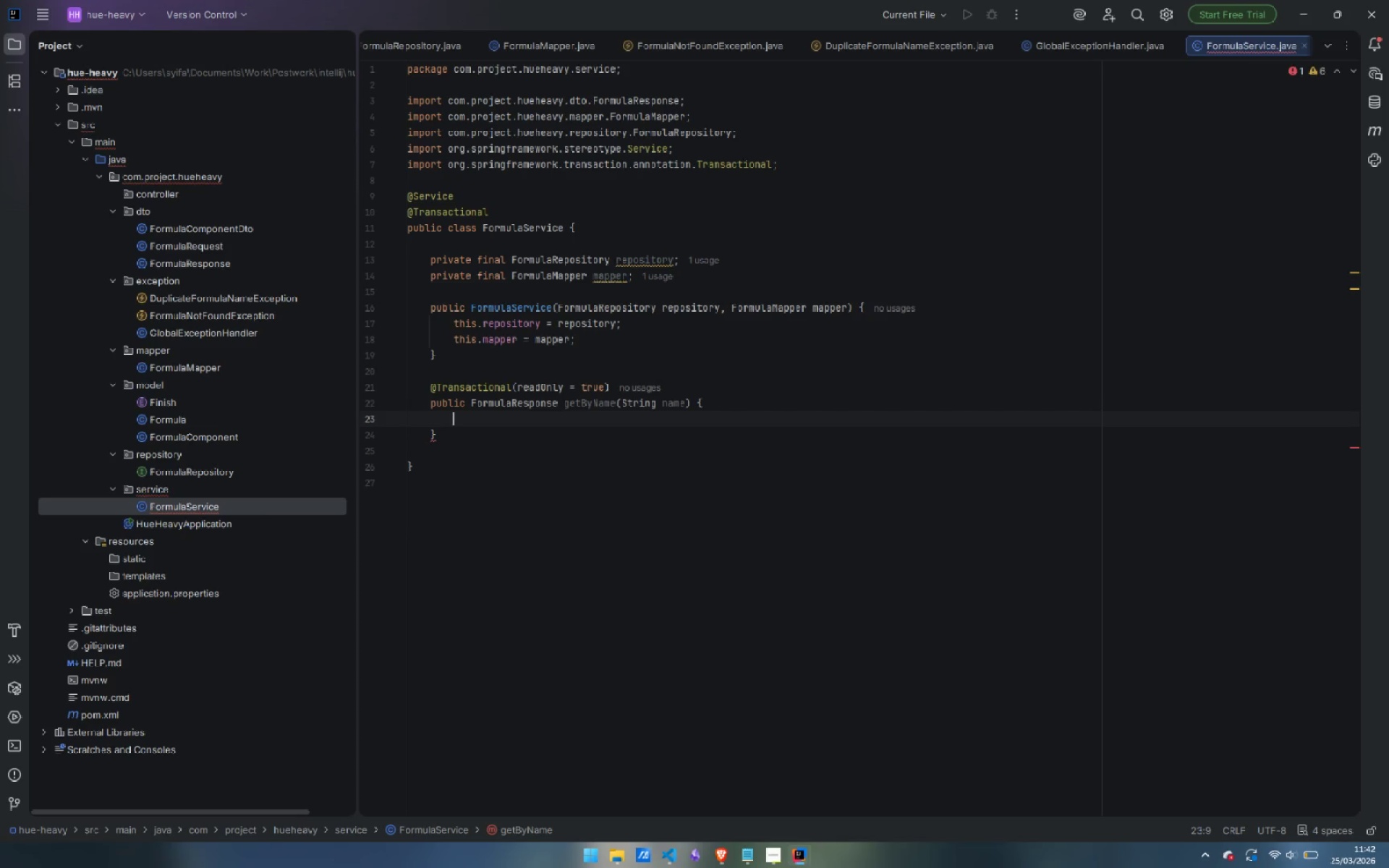 
type(return repository.findByName)
 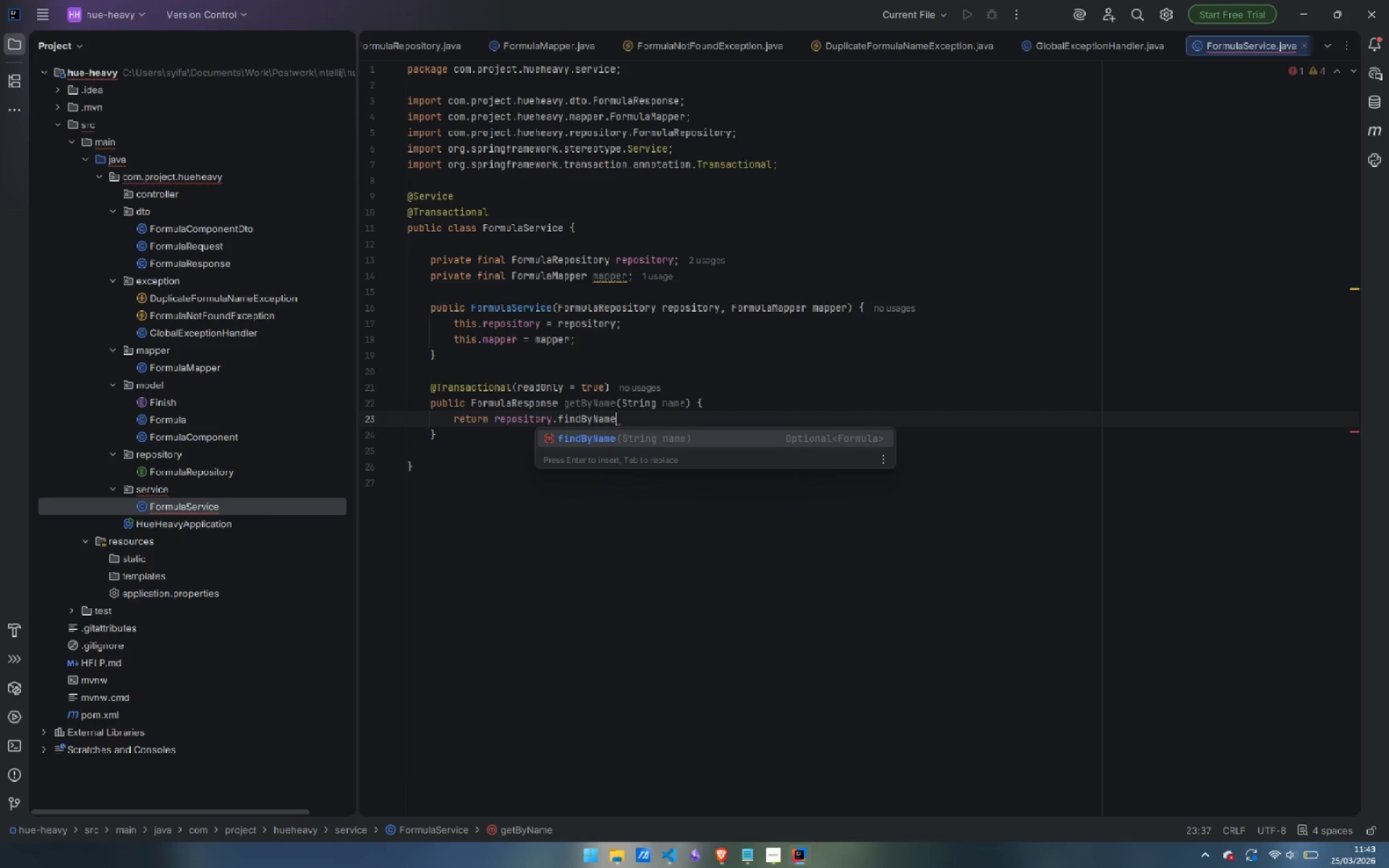 
key(Enter)
 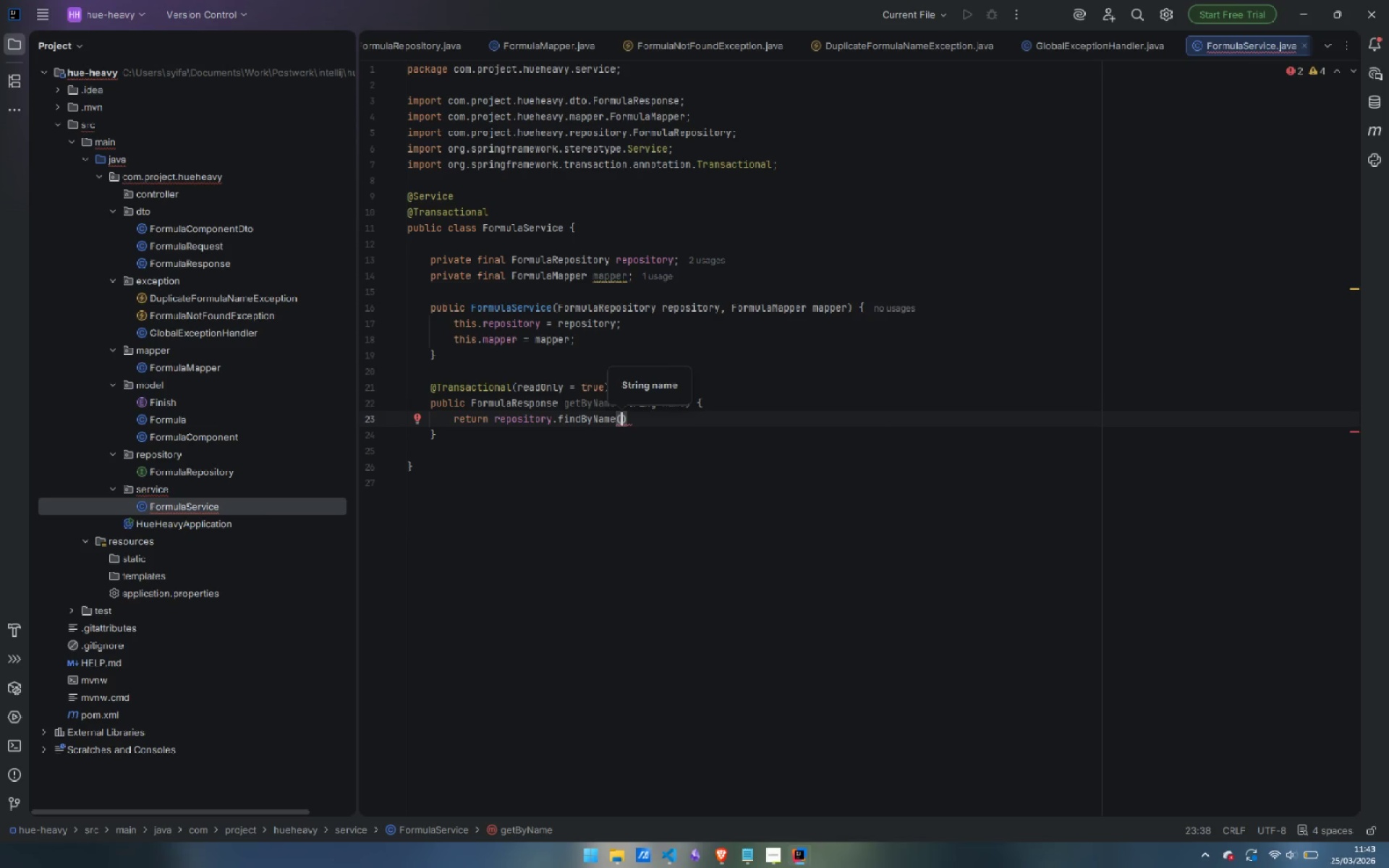 
type(name)
 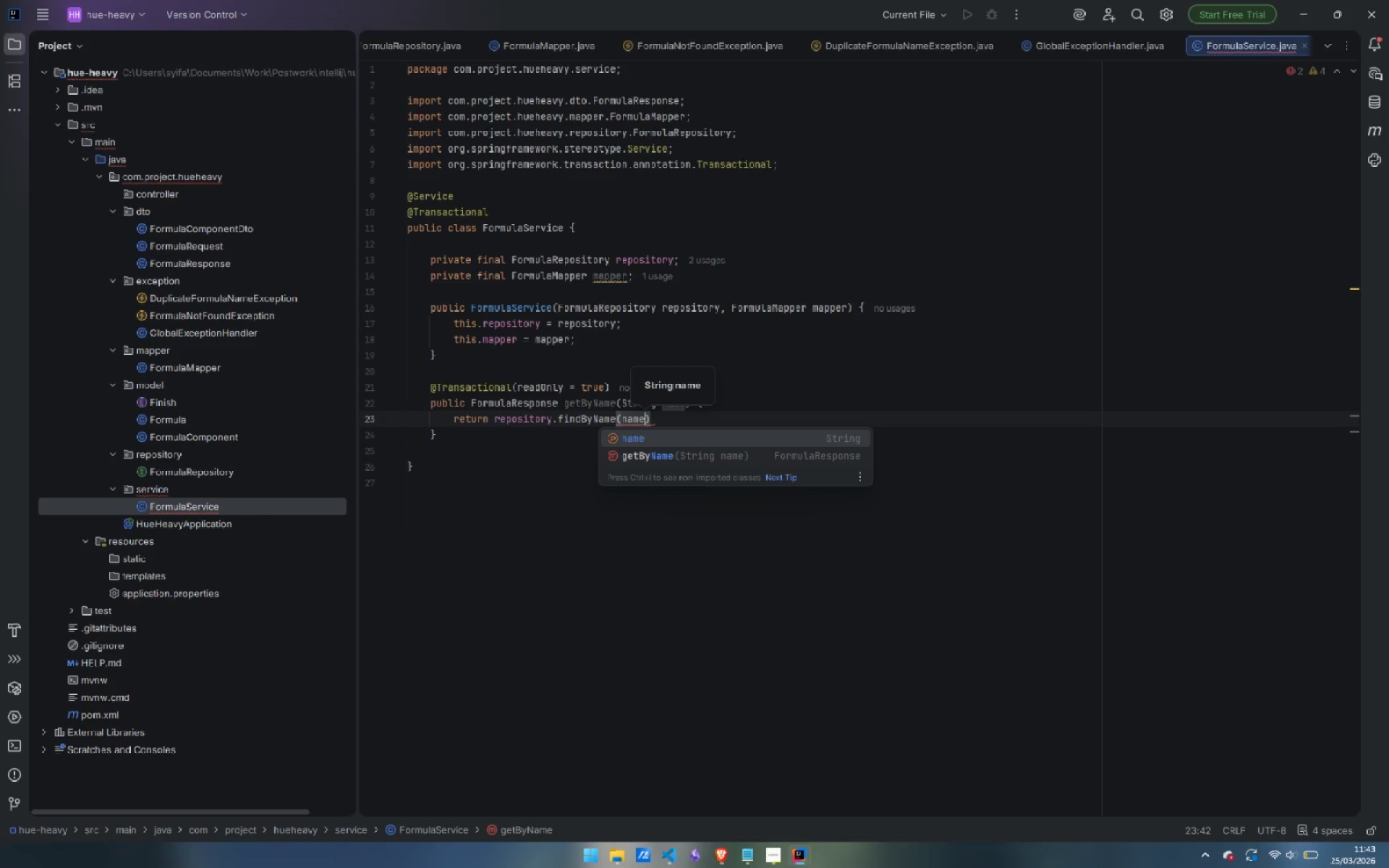 
key(ArrowRight)
 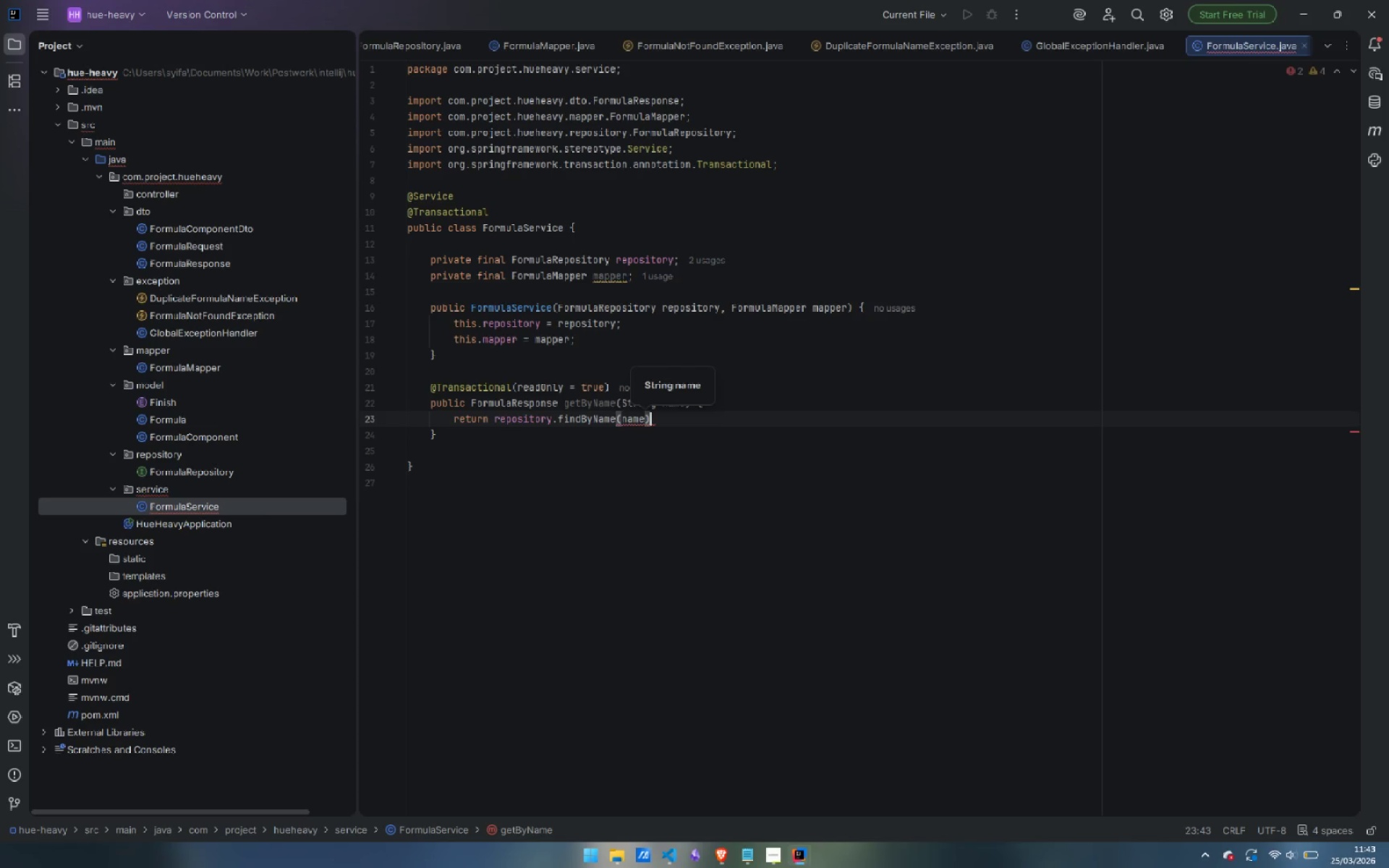 
key(Enter)
 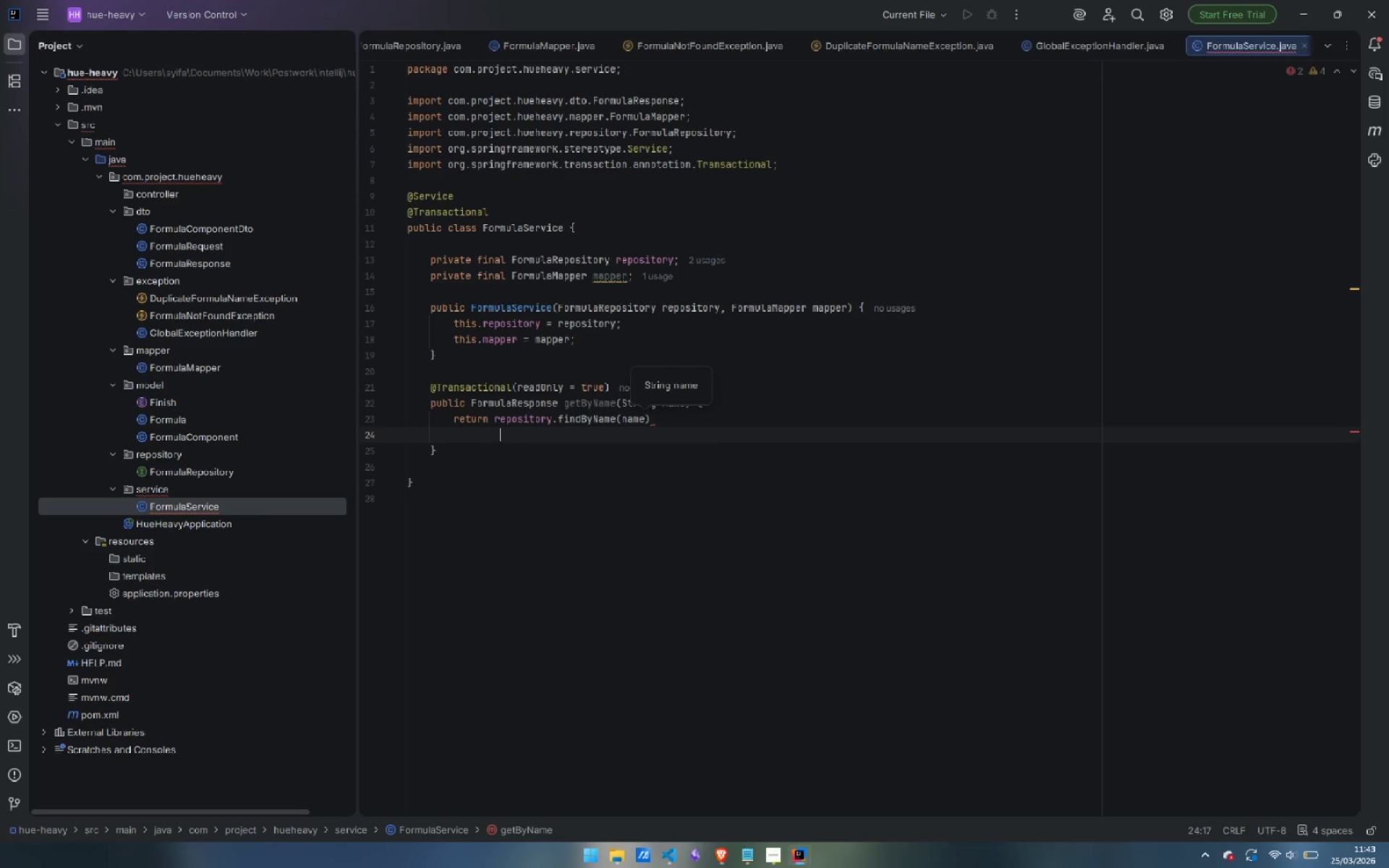 
type(.map(mapper::toResponse)
 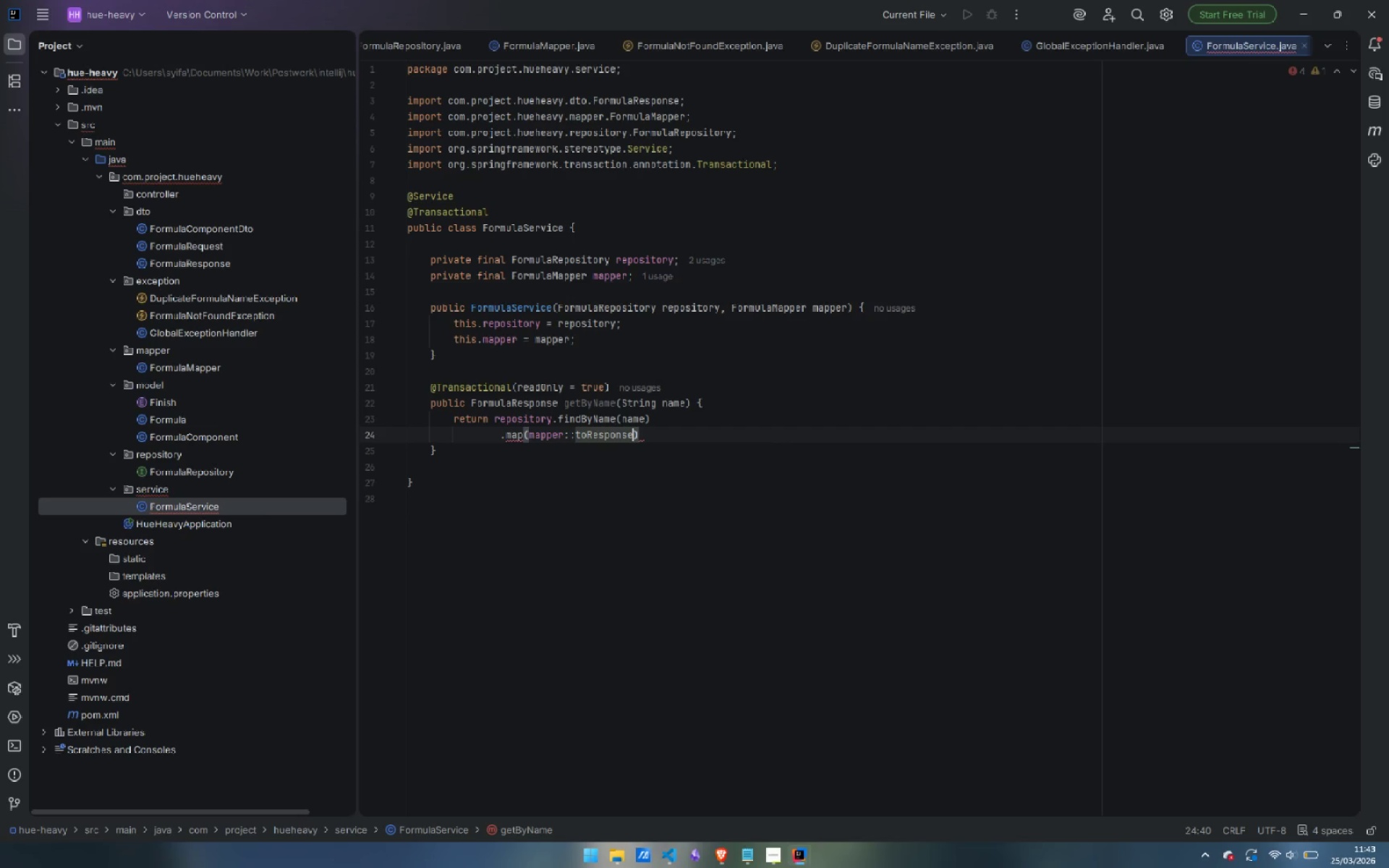 
key(ArrowRight)
 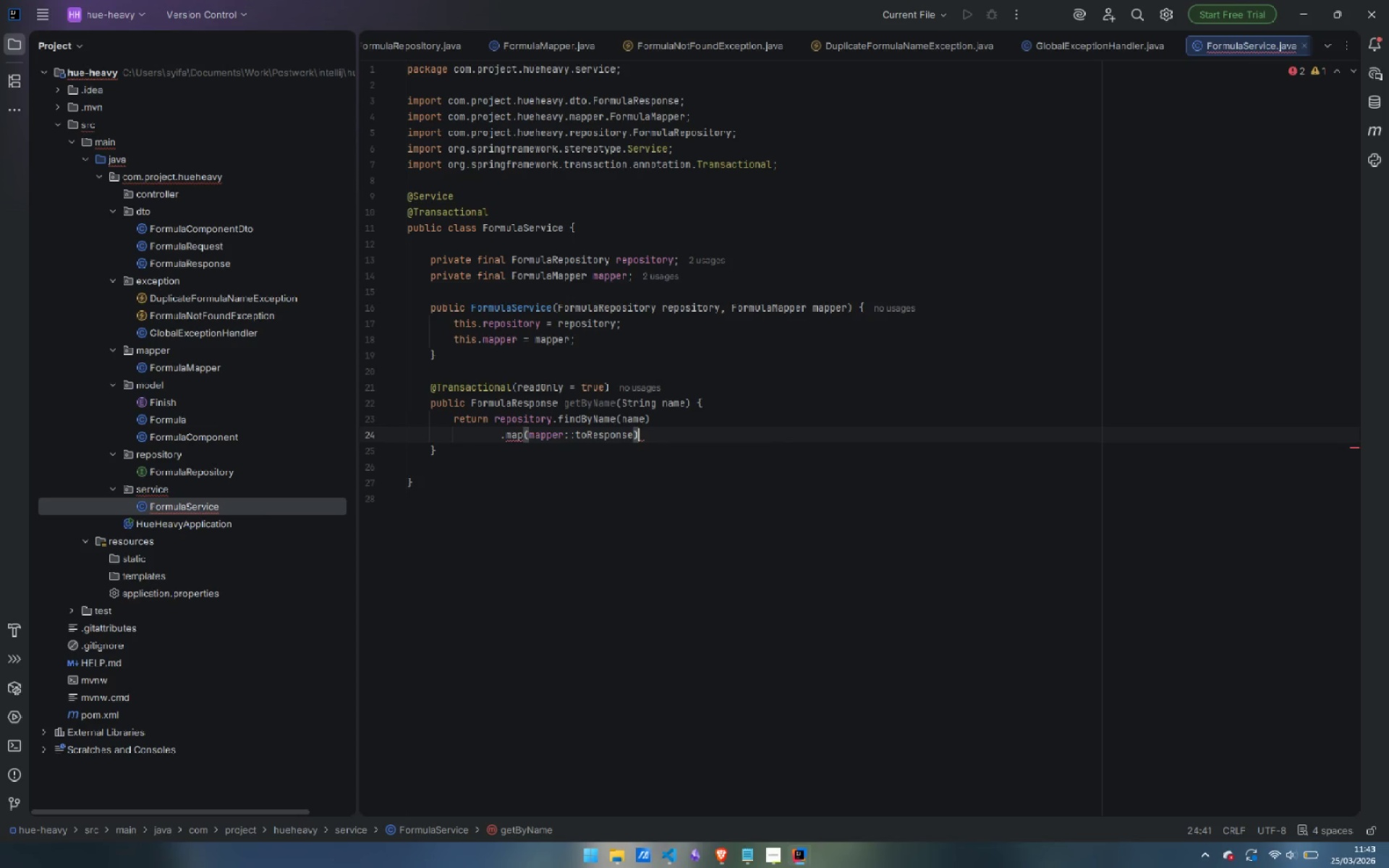 
key(Enter)
 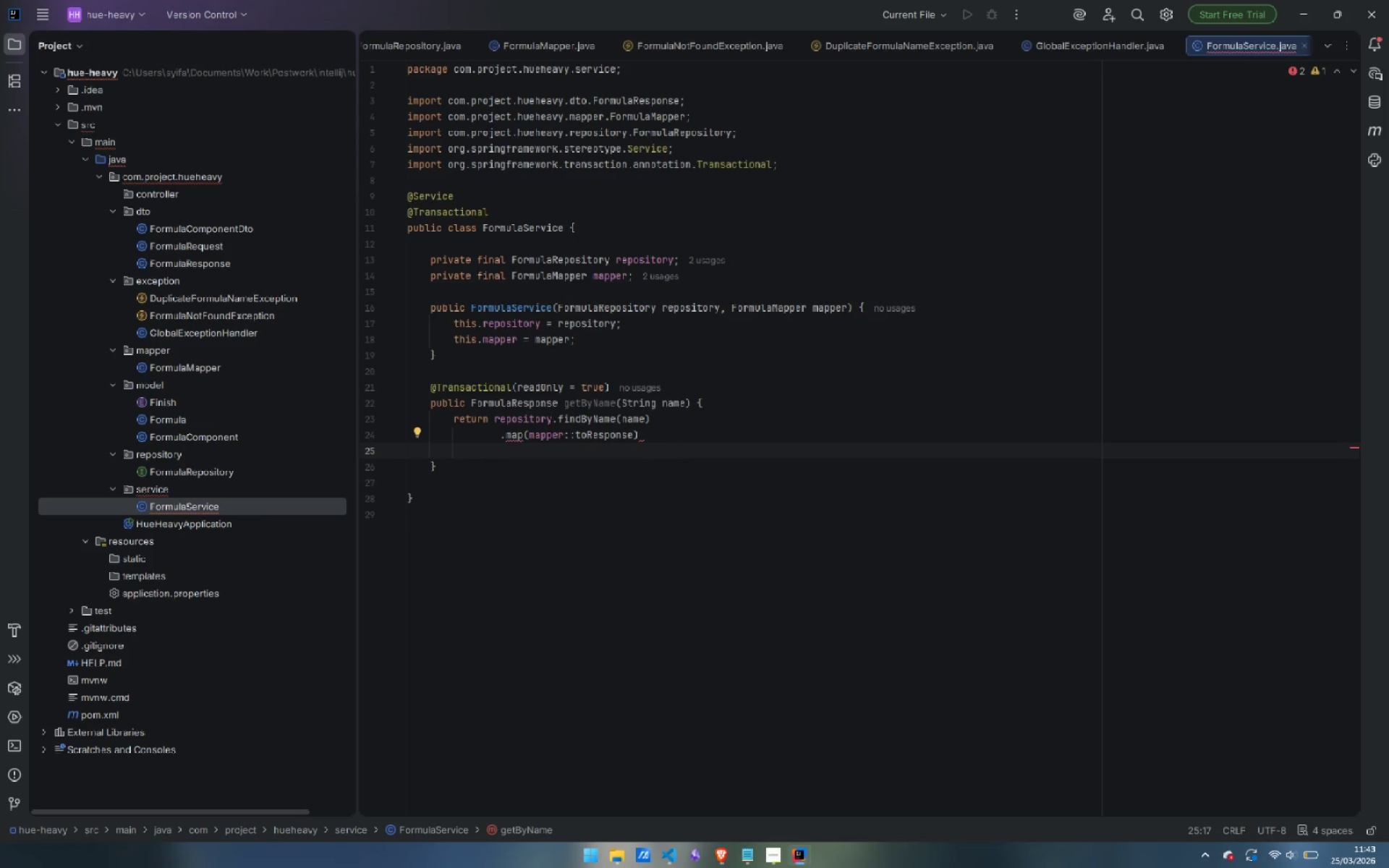 
type(orel)
key(Backspace)
key(Backspace)
key(Backspace)
key(Backspace)
type(.orElseThrow(()
 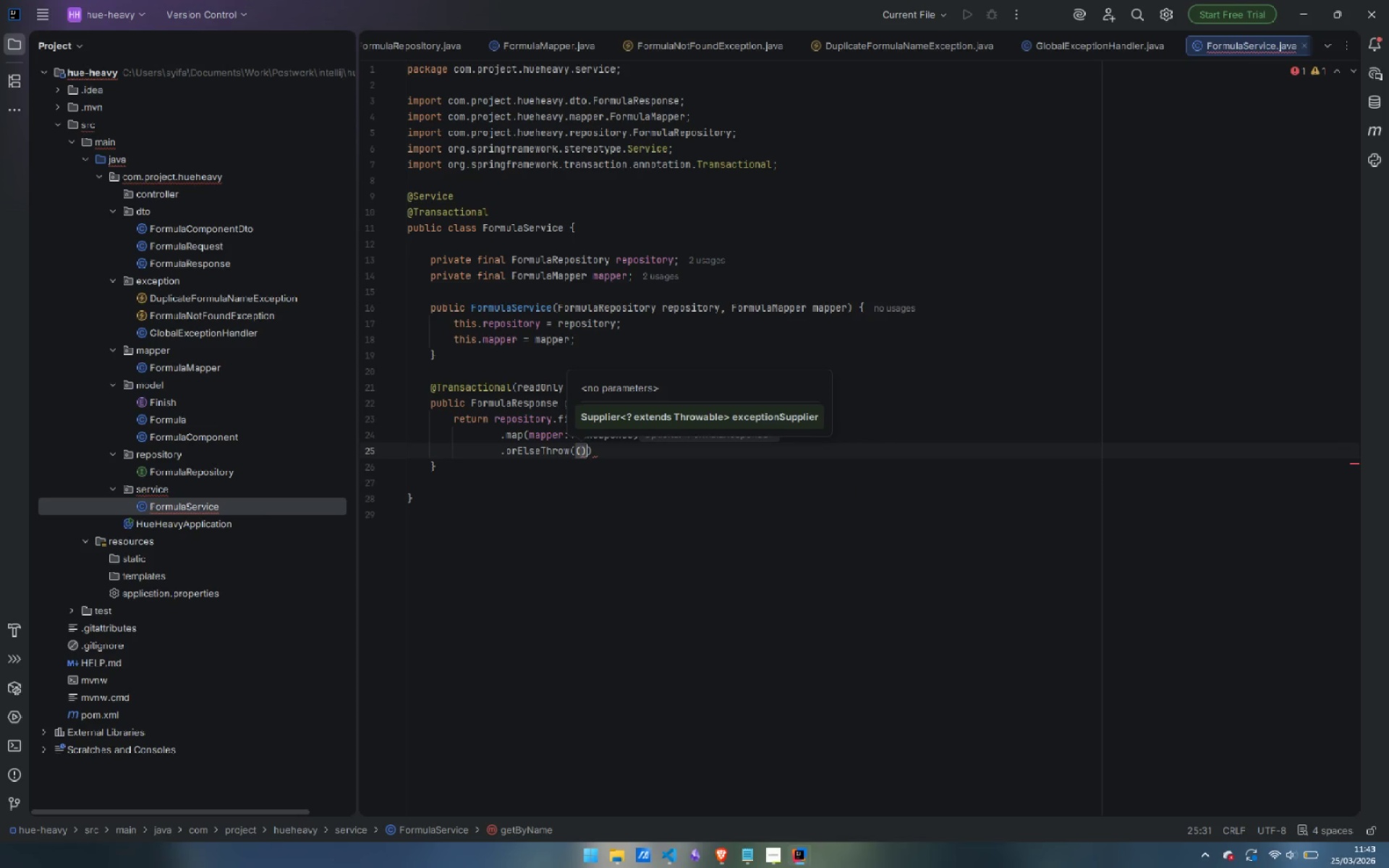 
 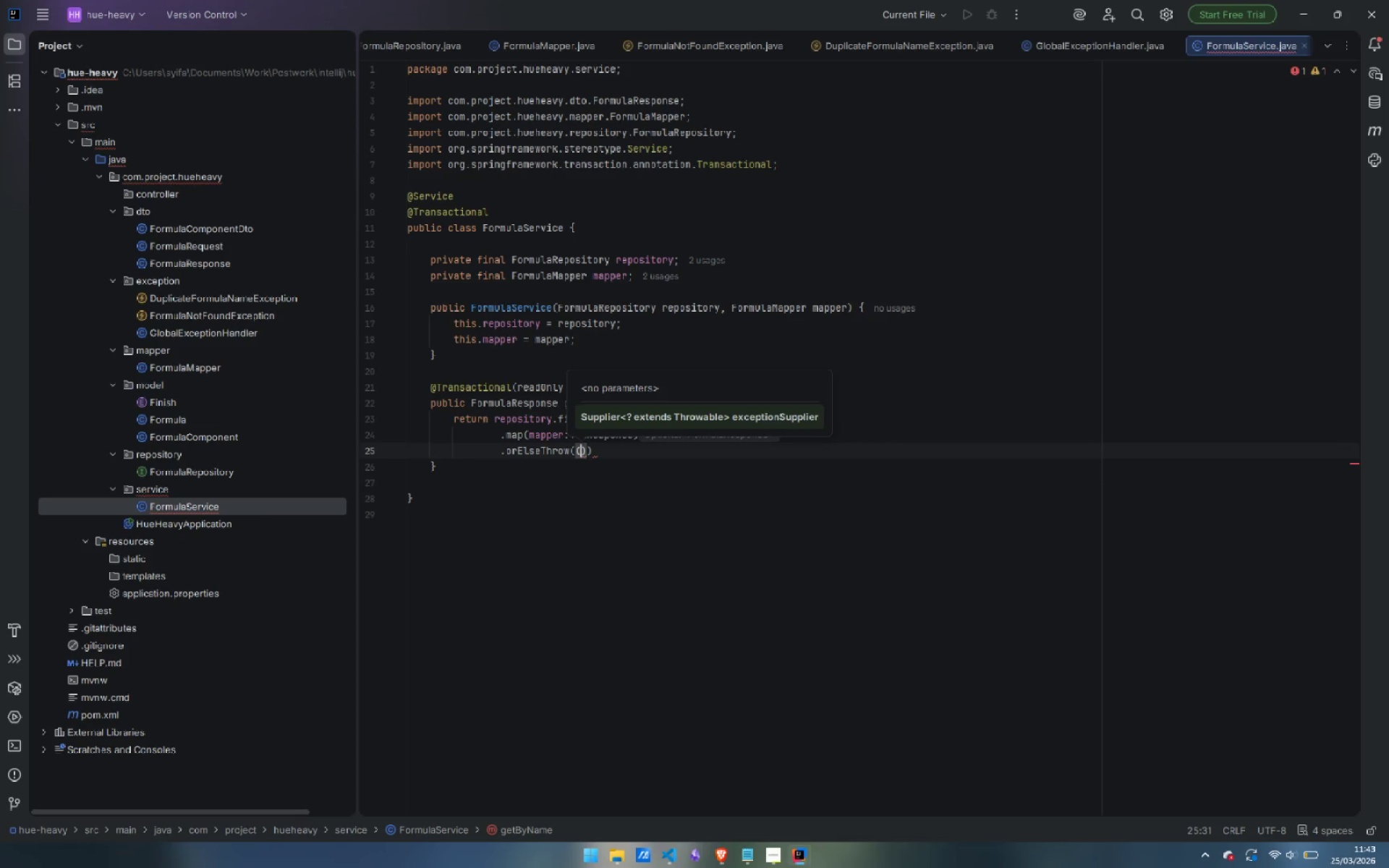 
key(ArrowRight)
 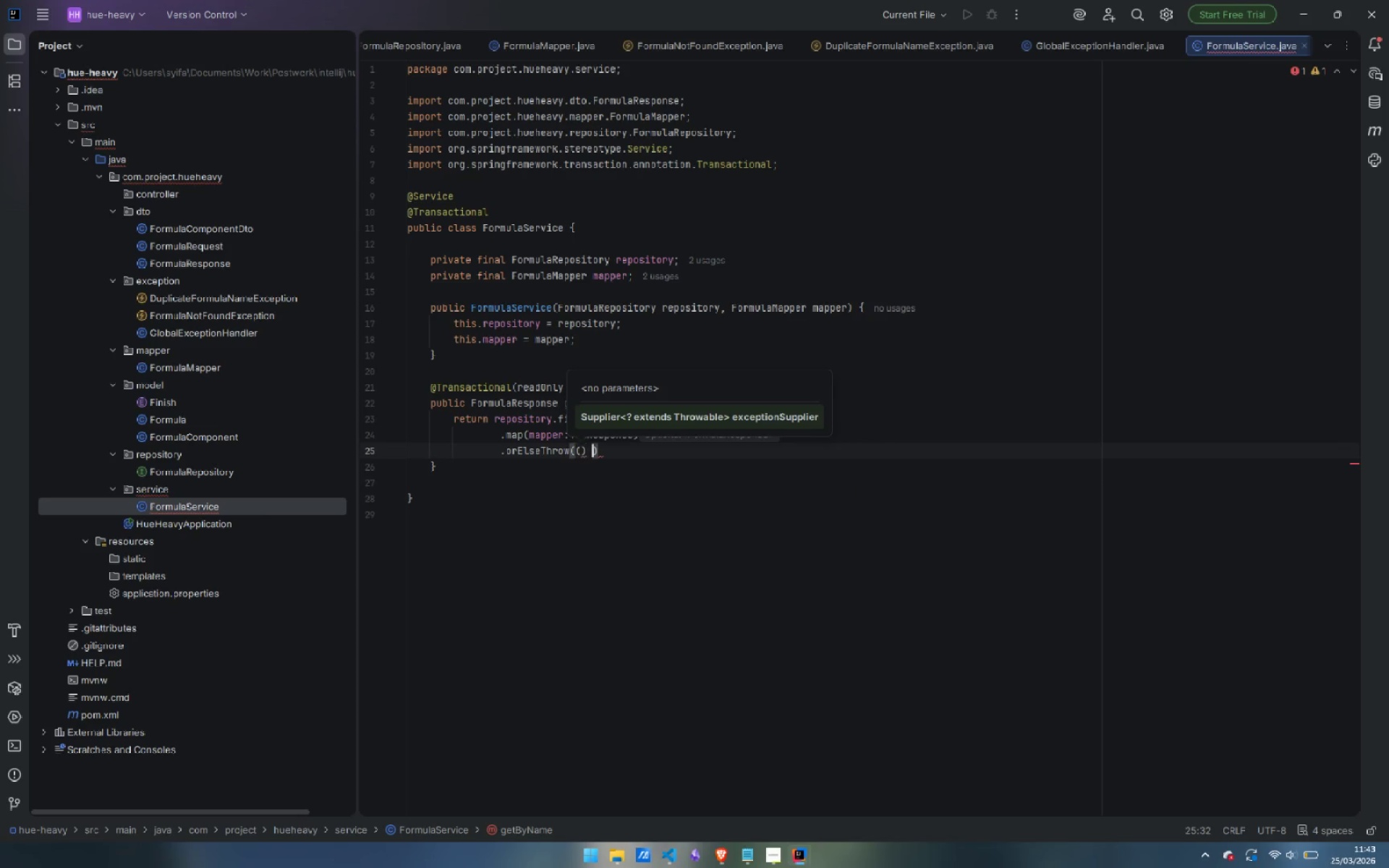 
type( -> new FormulaNotFoundException(name)
 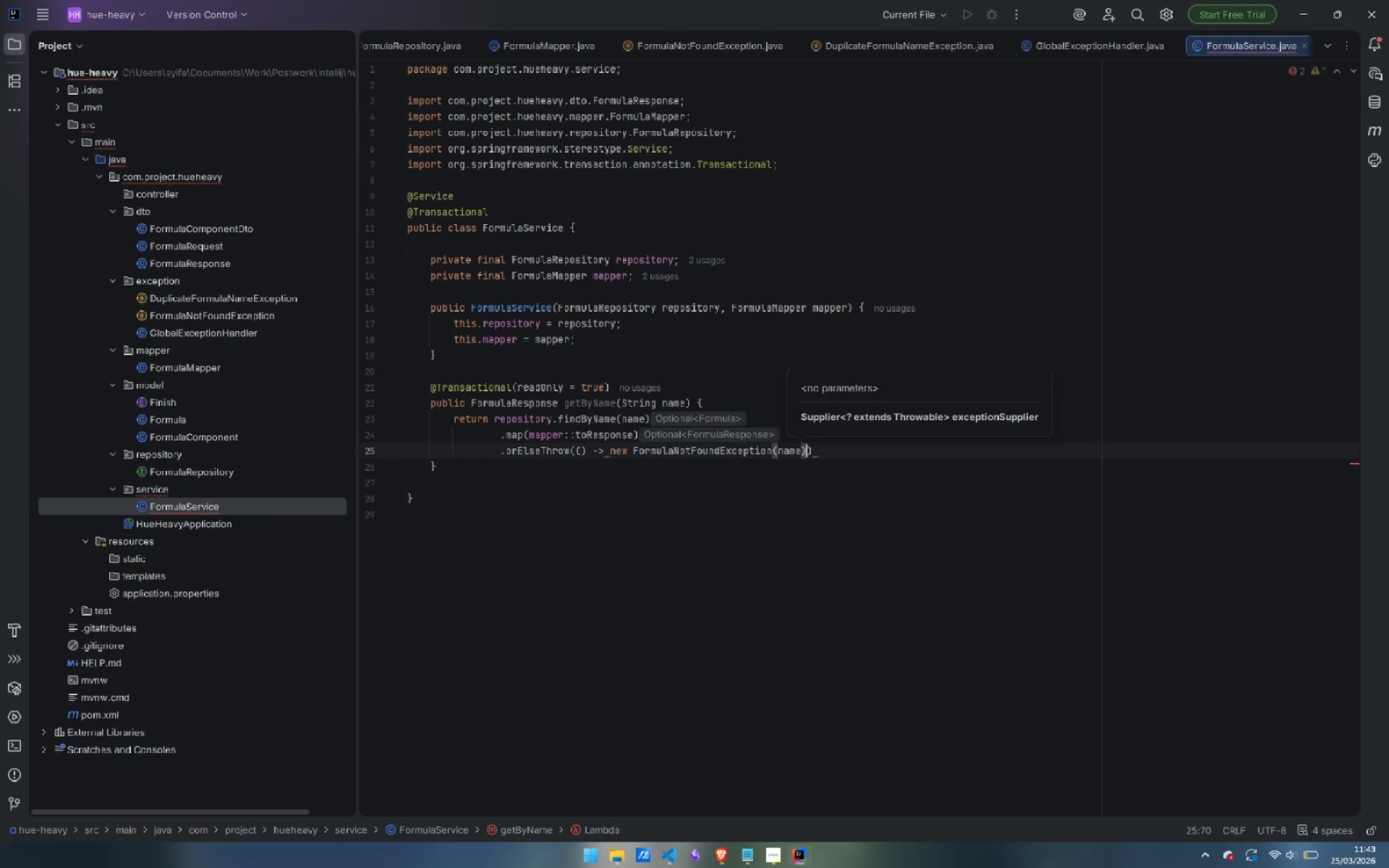 
 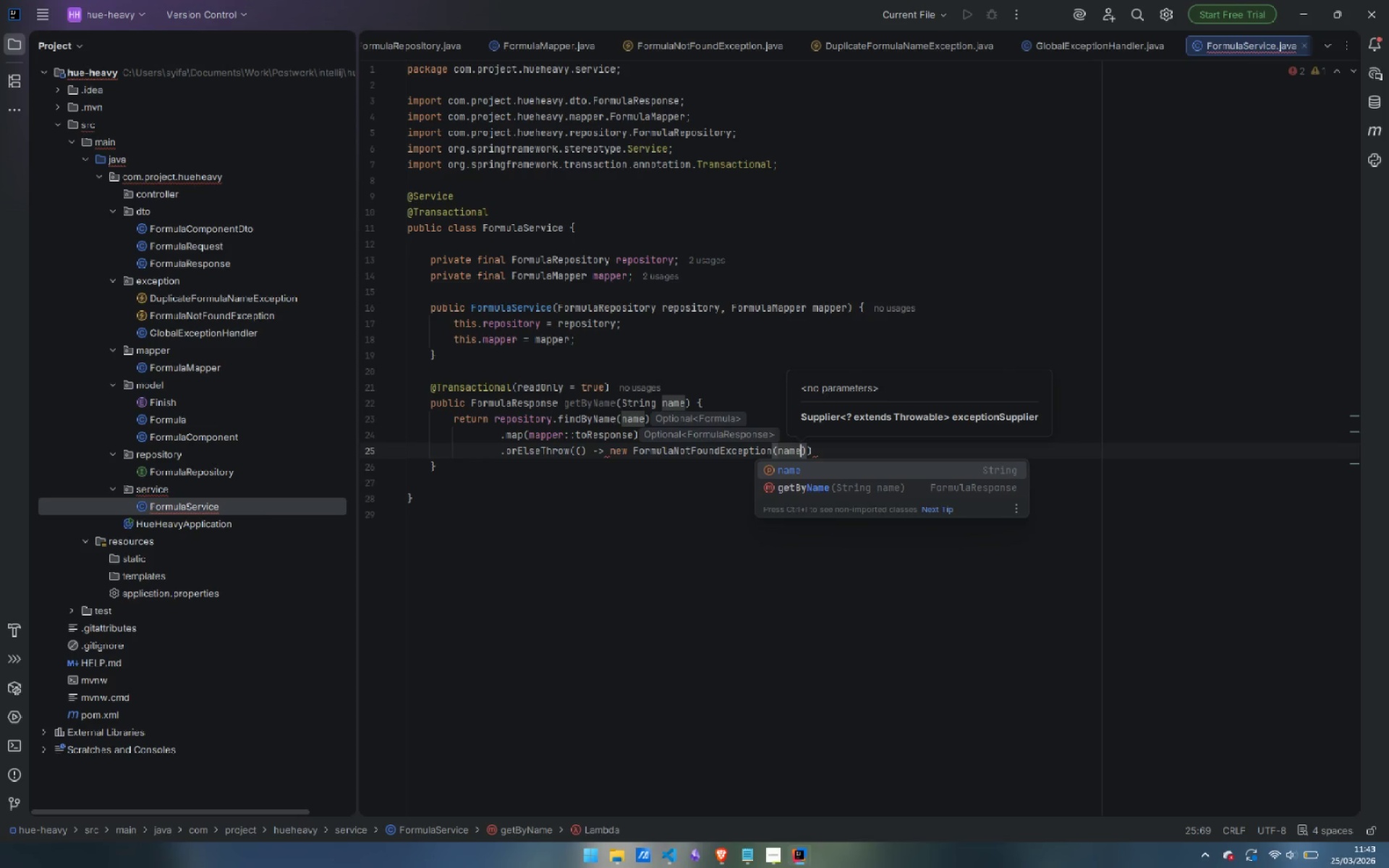 
key(ArrowRight)
 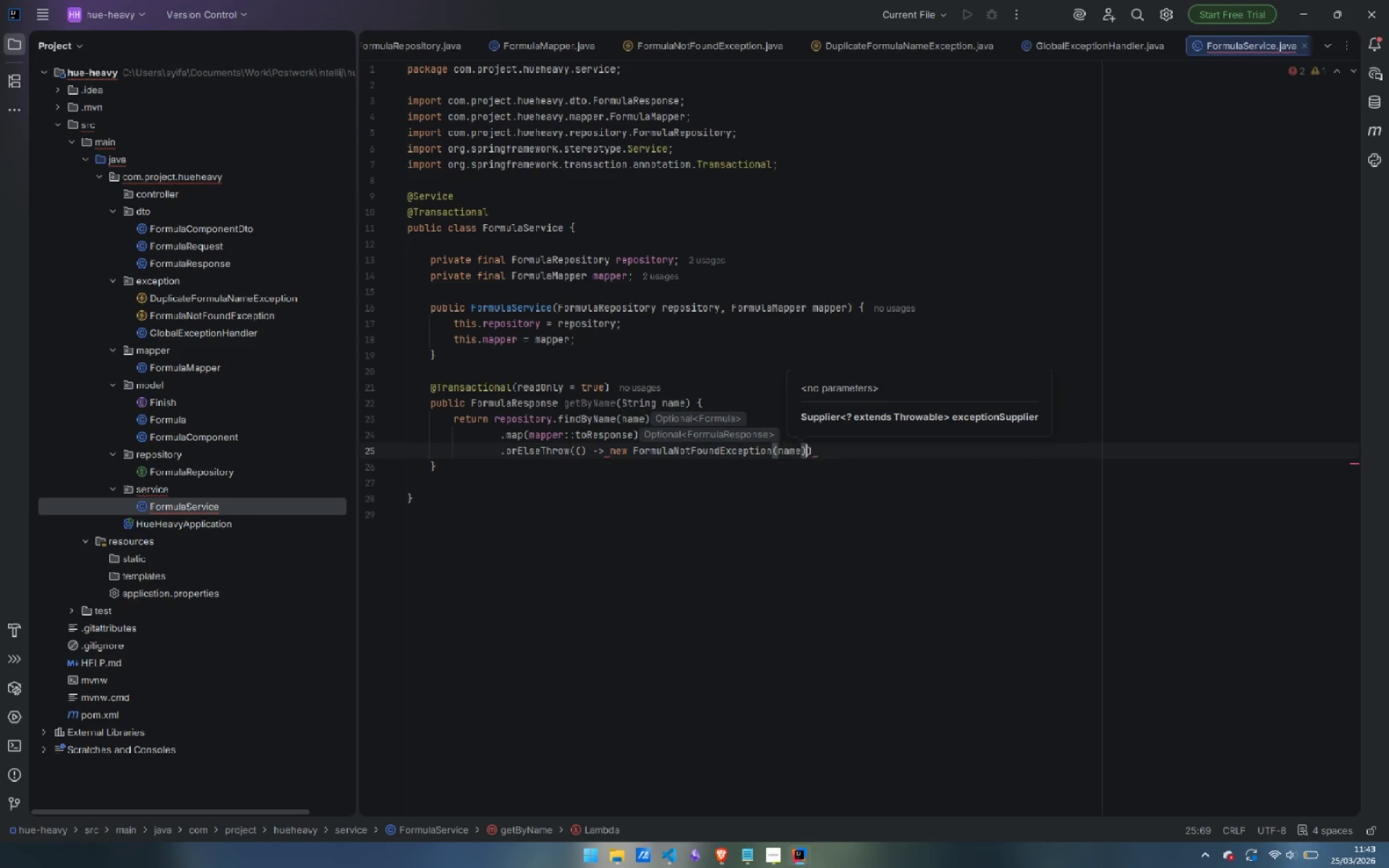 
key(ArrowRight)
 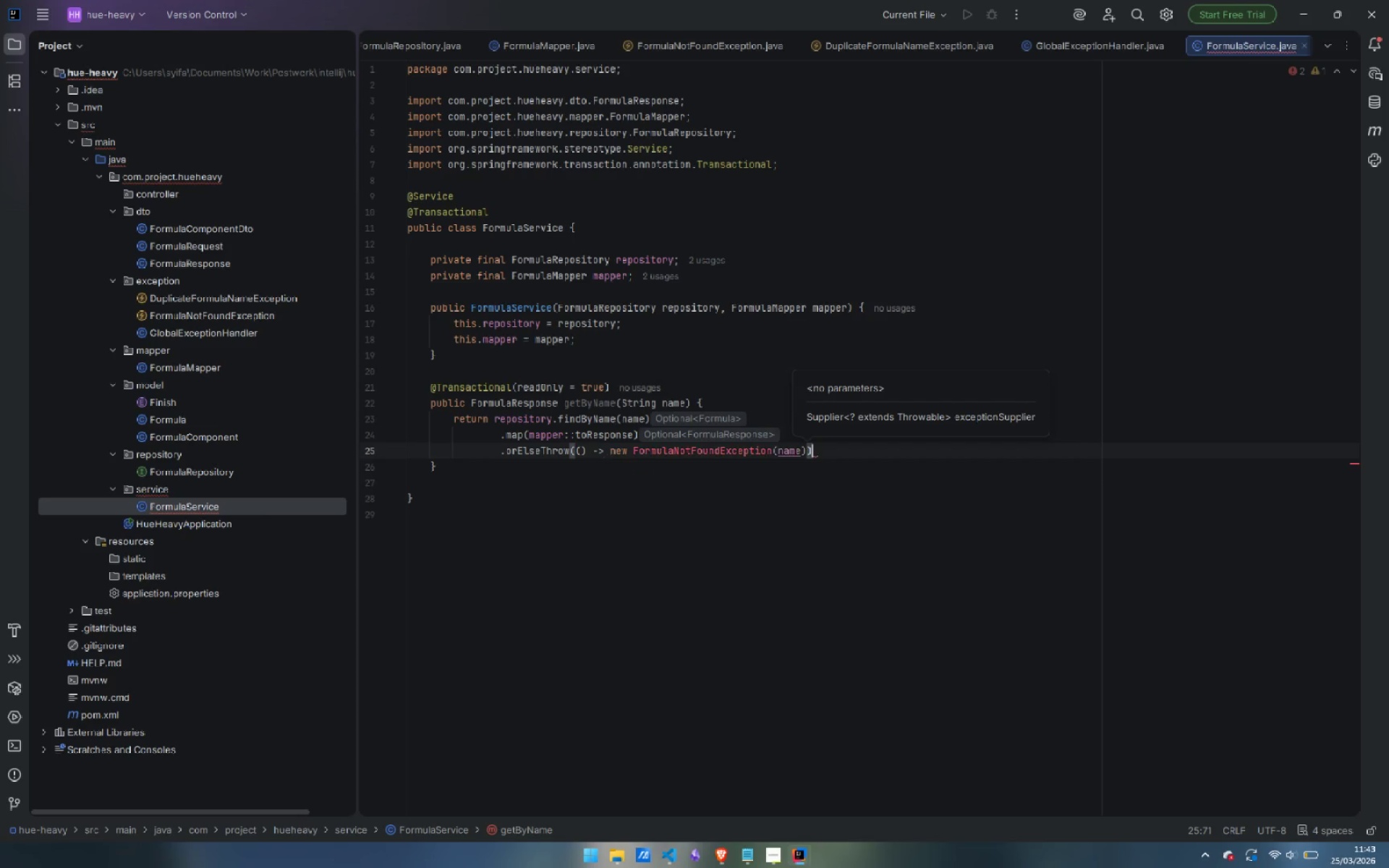 
key(Semicolon)
 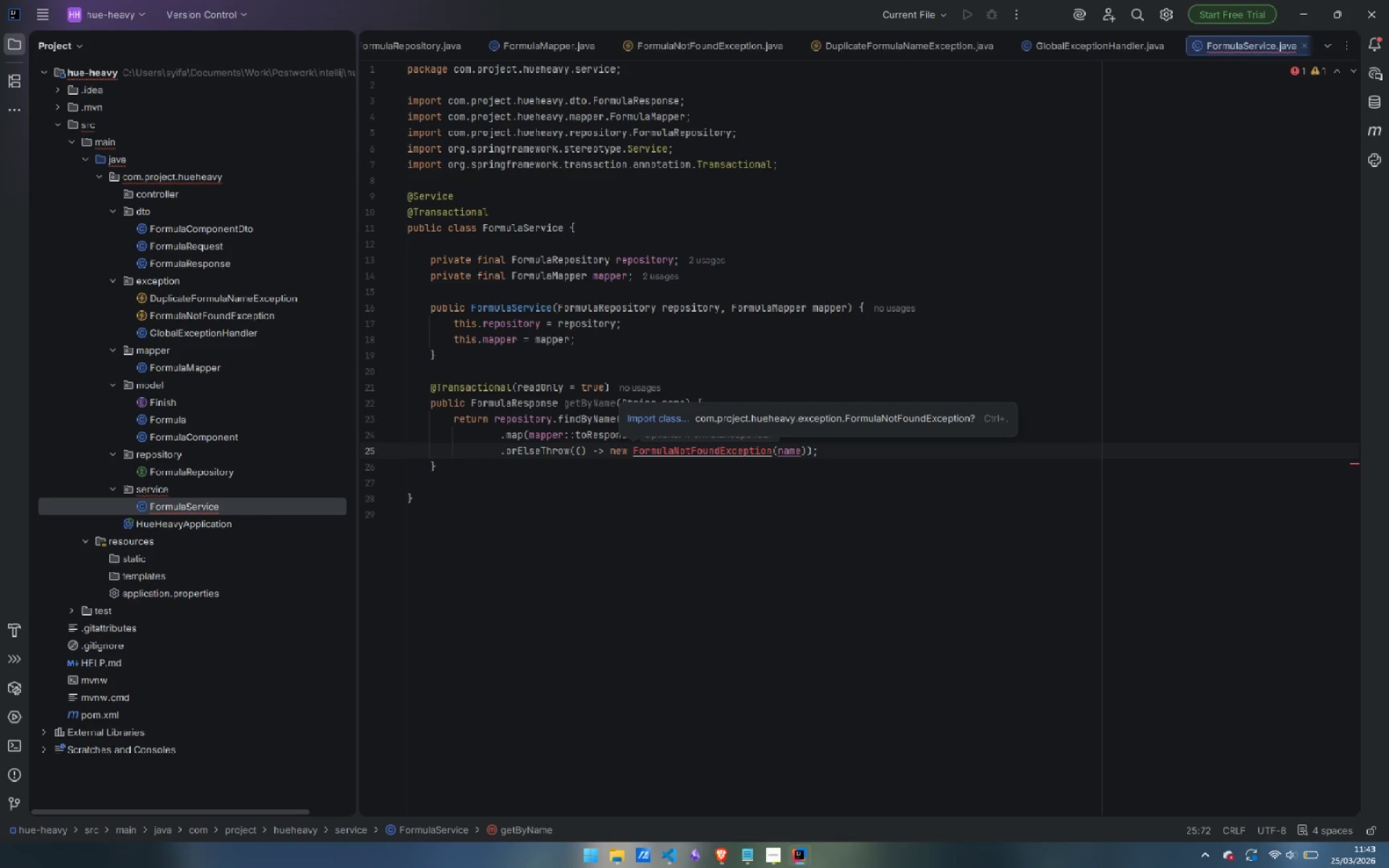 
key(Control+Period)
 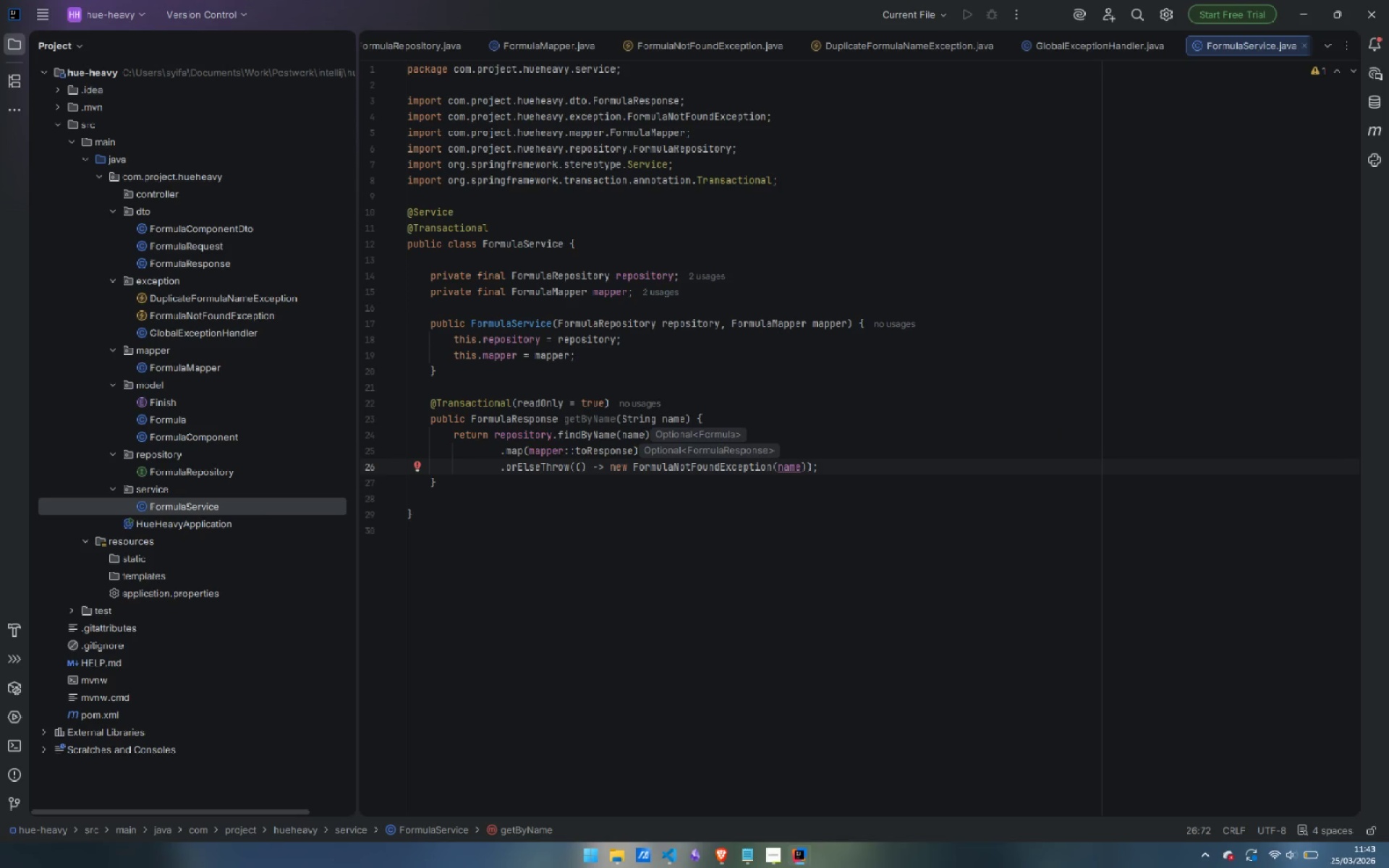 
key(ArrowDown)
 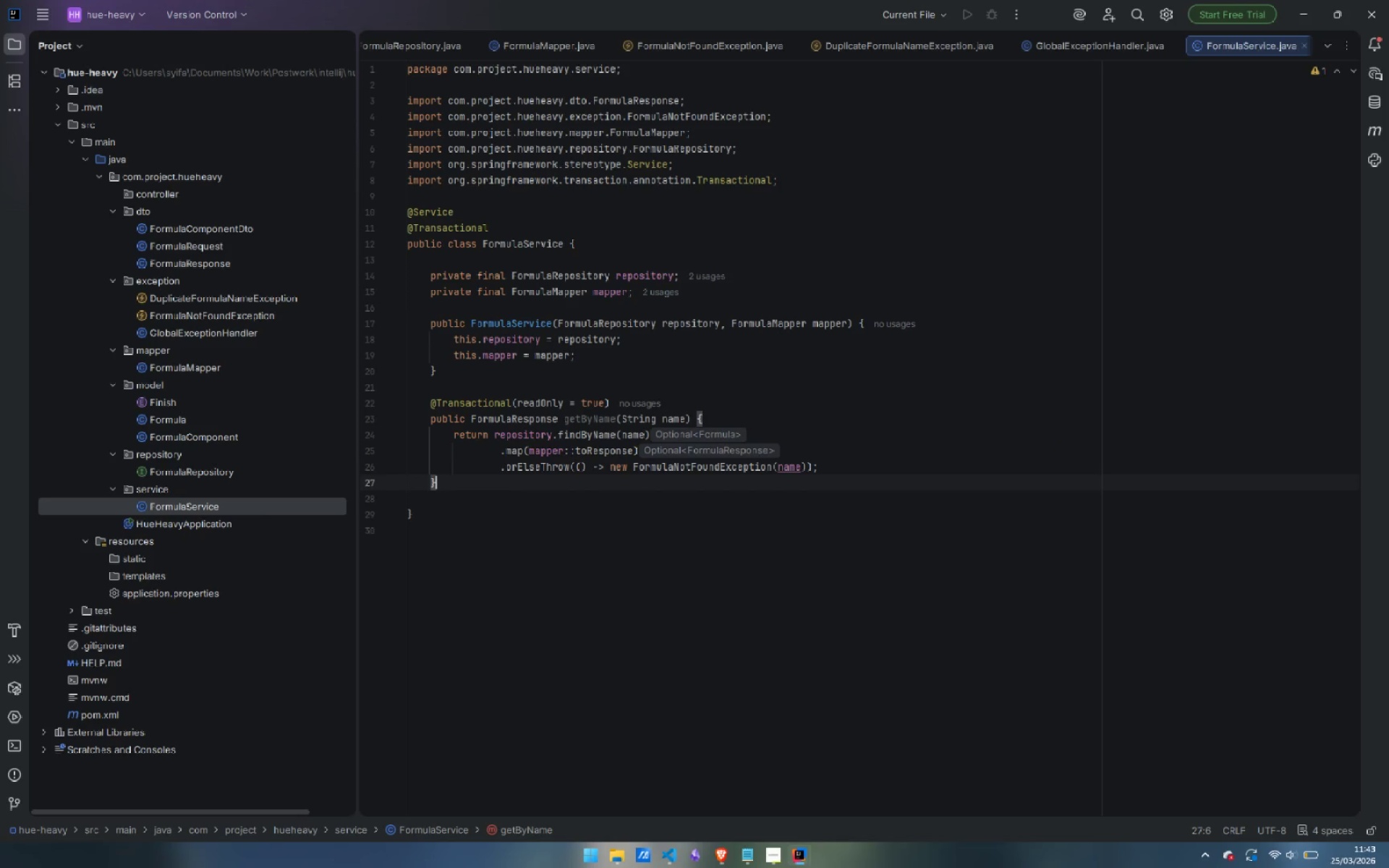 
key(Enter)
 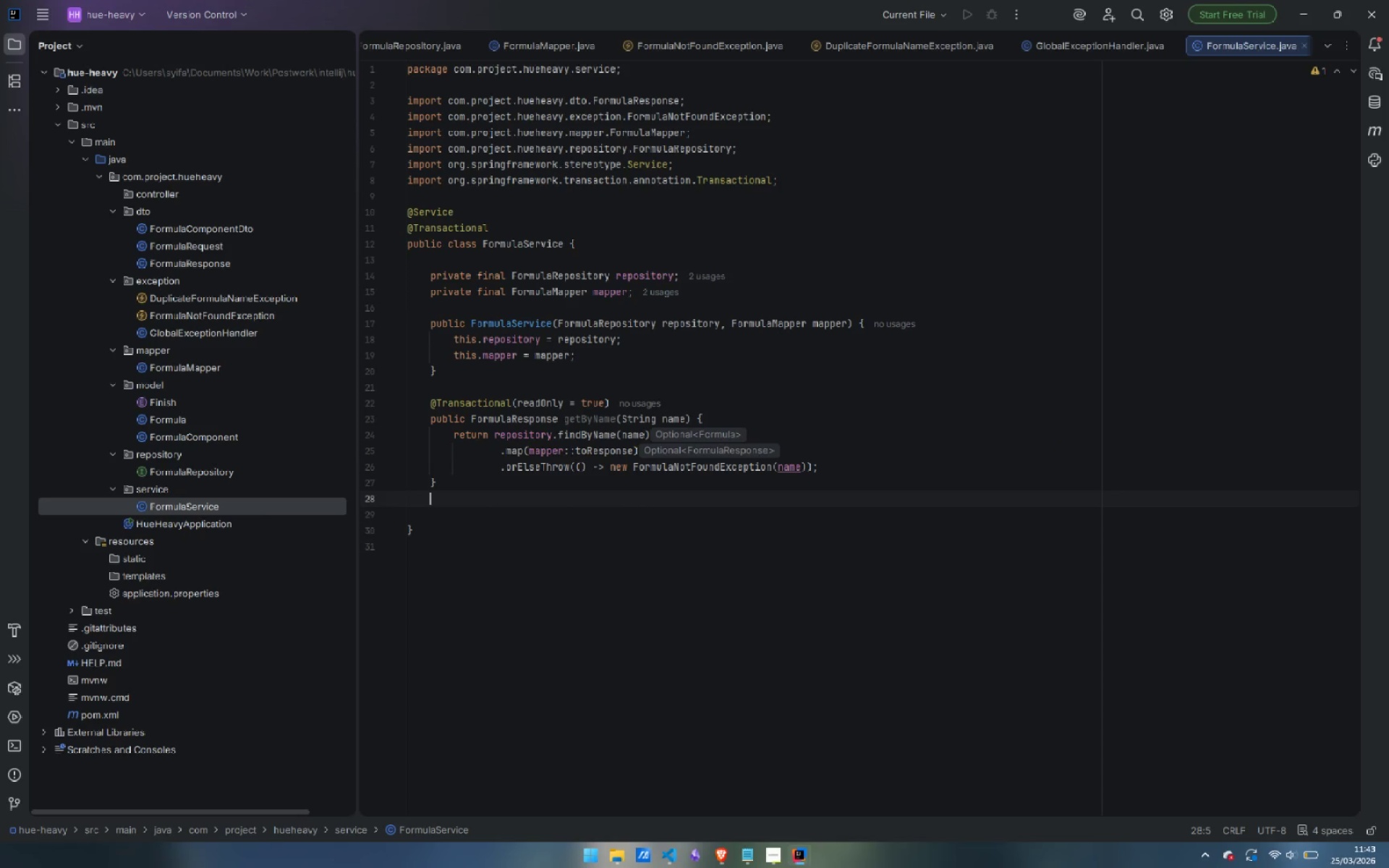 
key(Enter)
 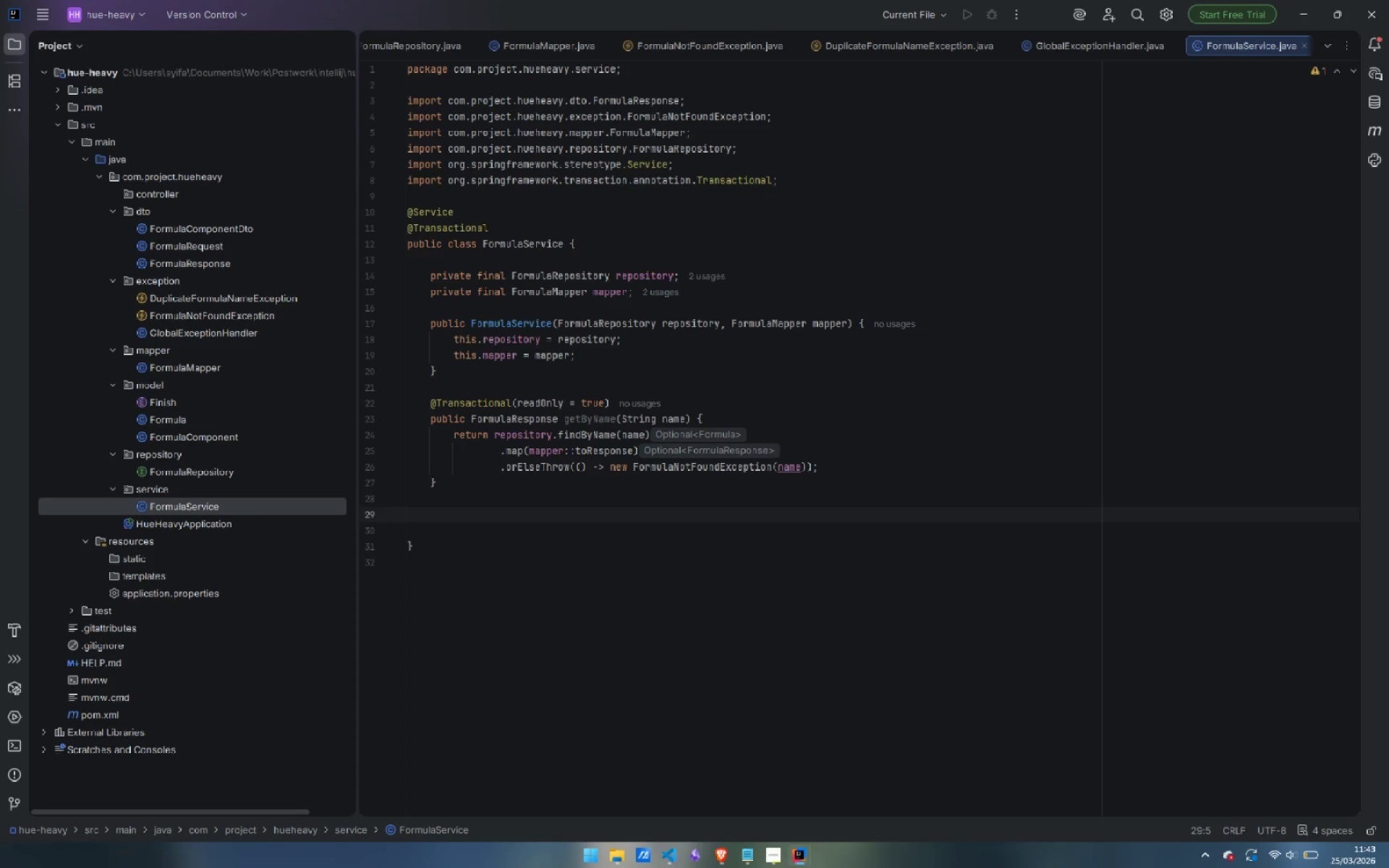 
type(public )
 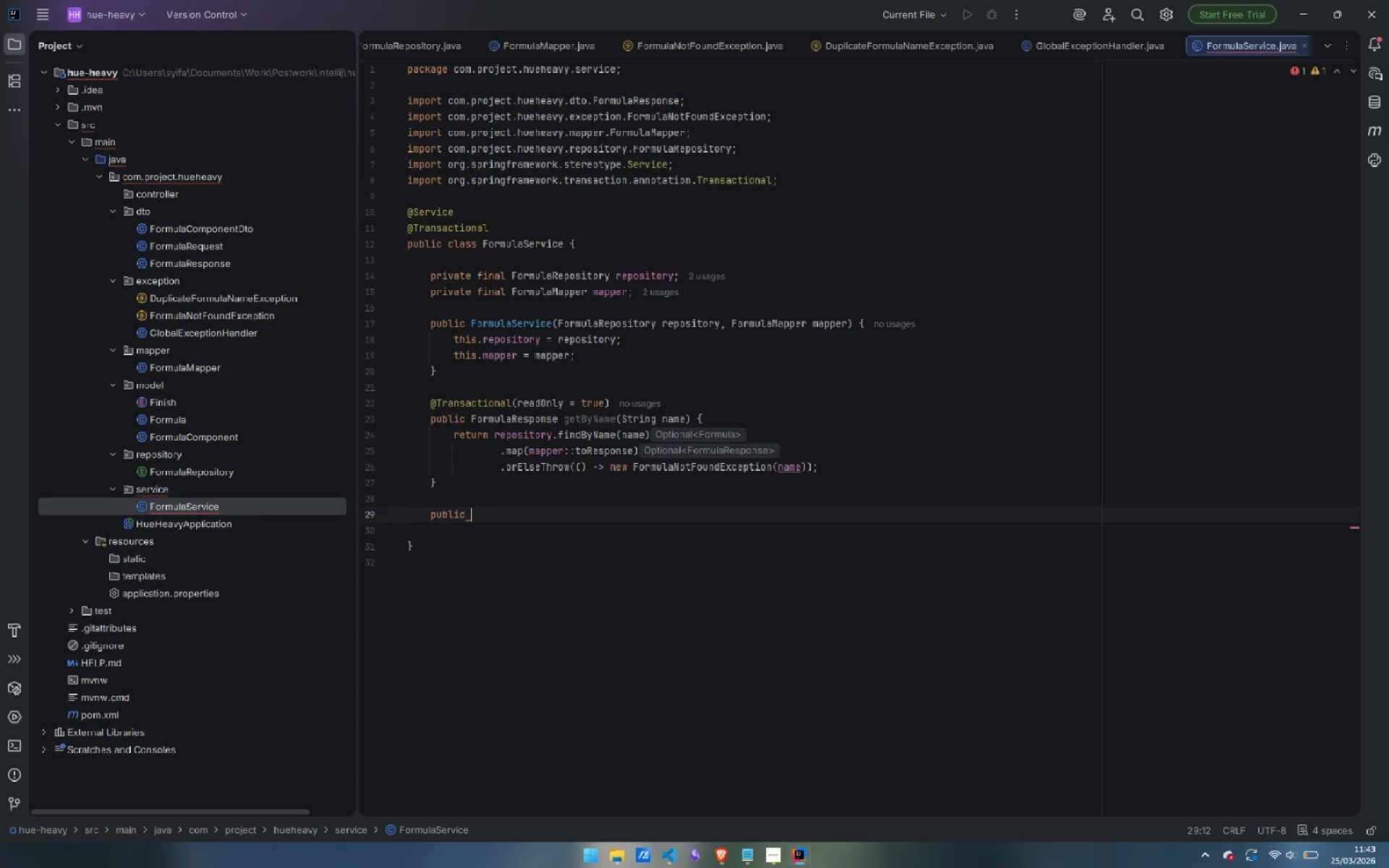 
type(FormulaResponse )
 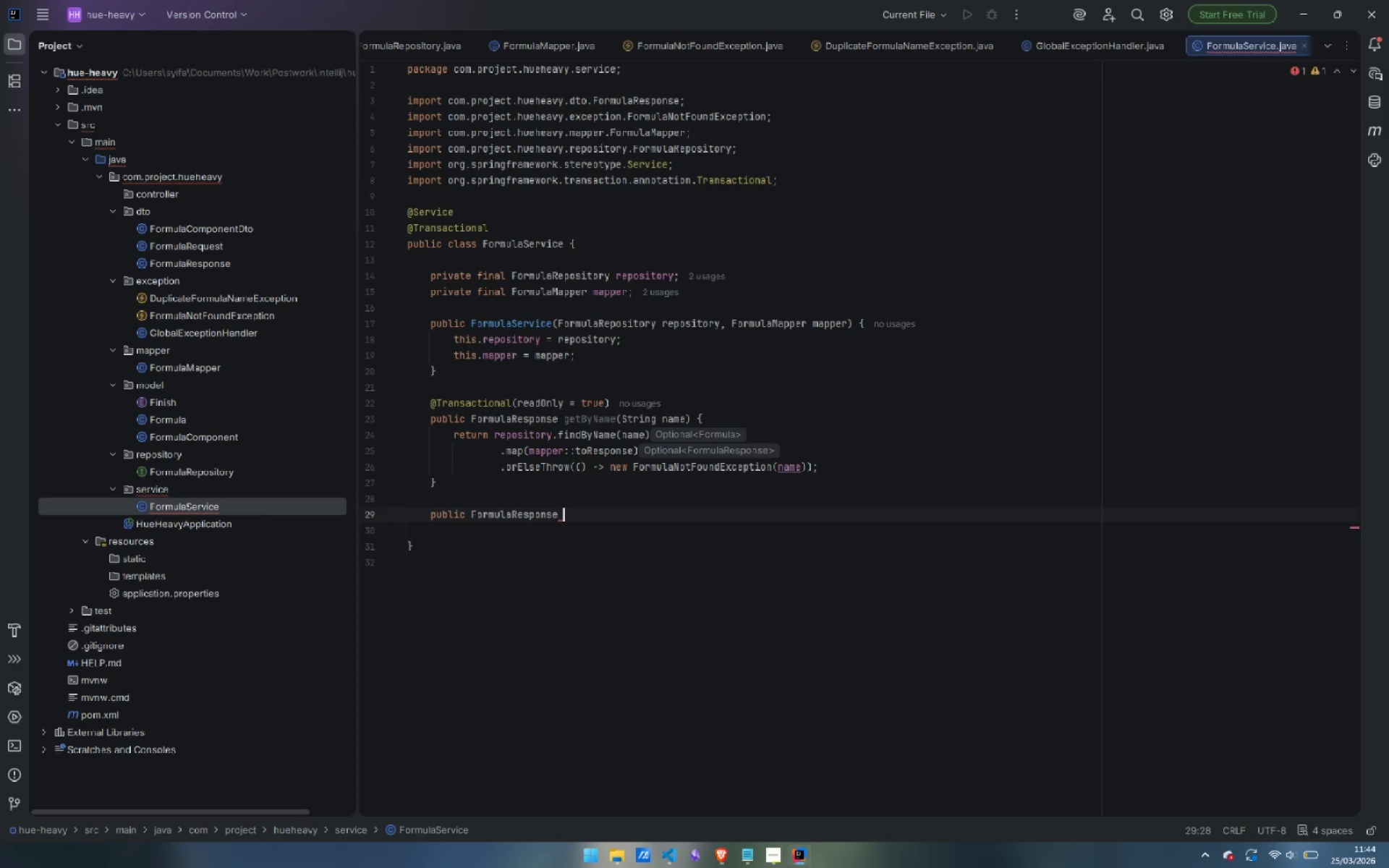 
type(create(FormulaRequest request)
 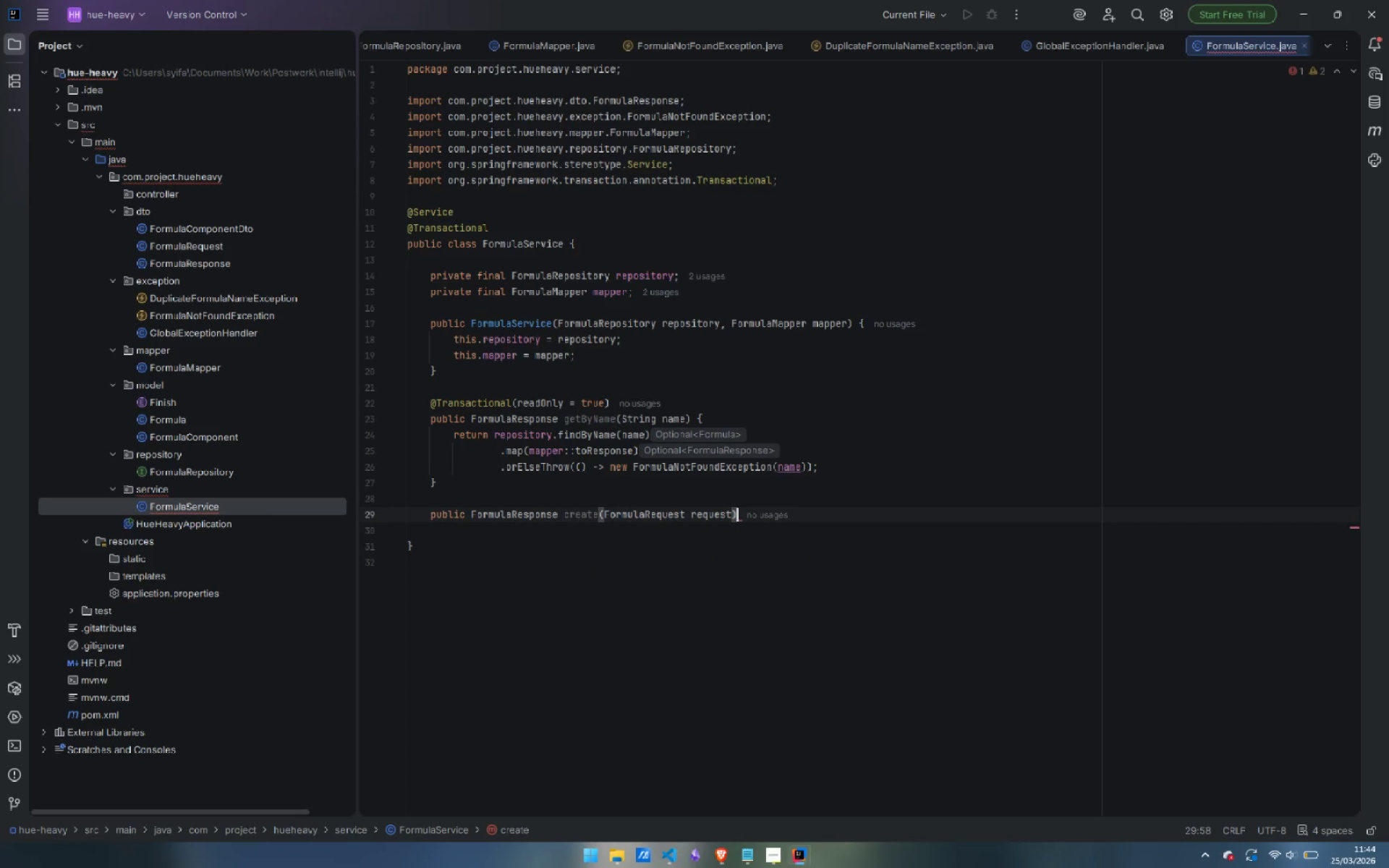 
 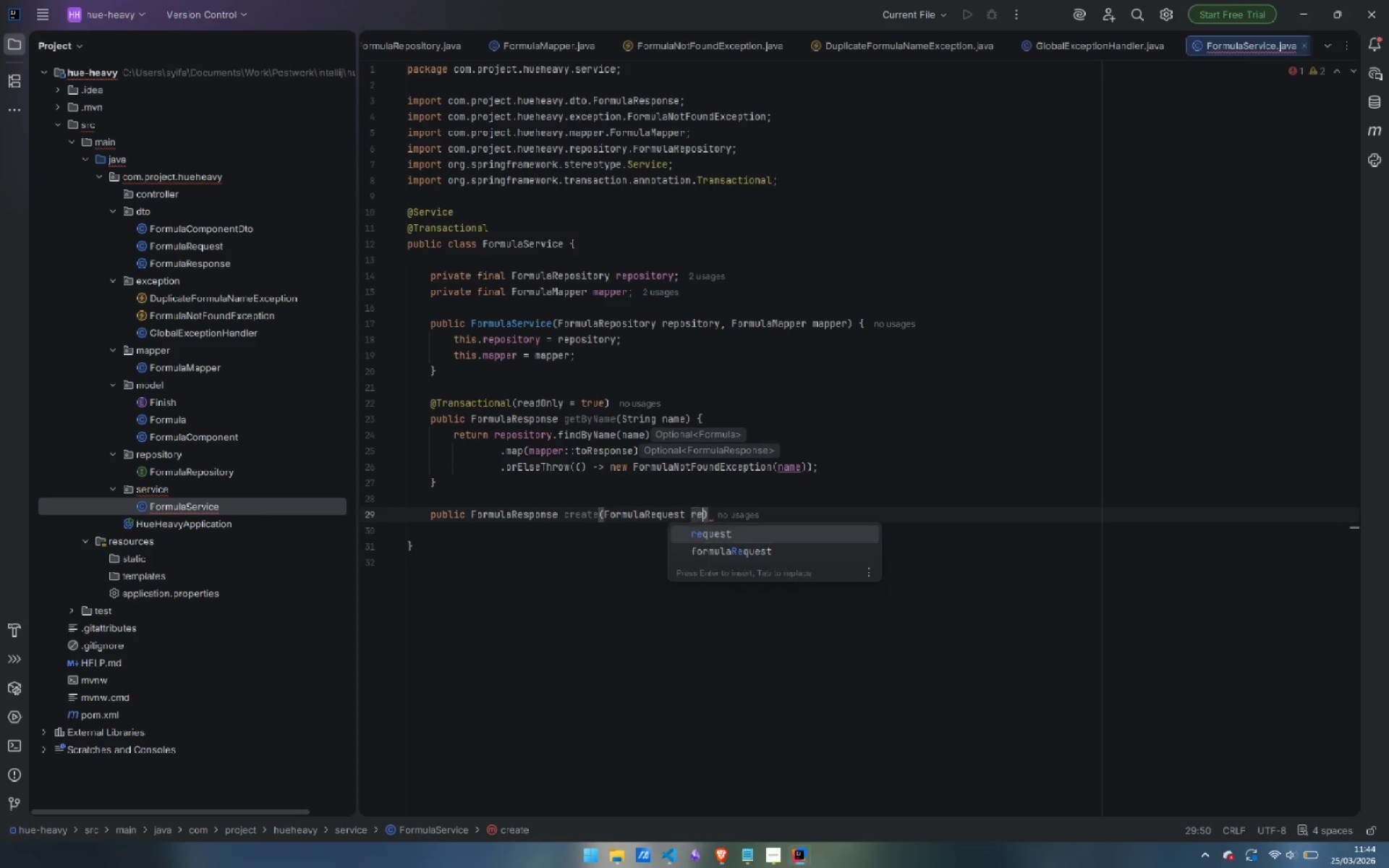 
key(ArrowRight)
 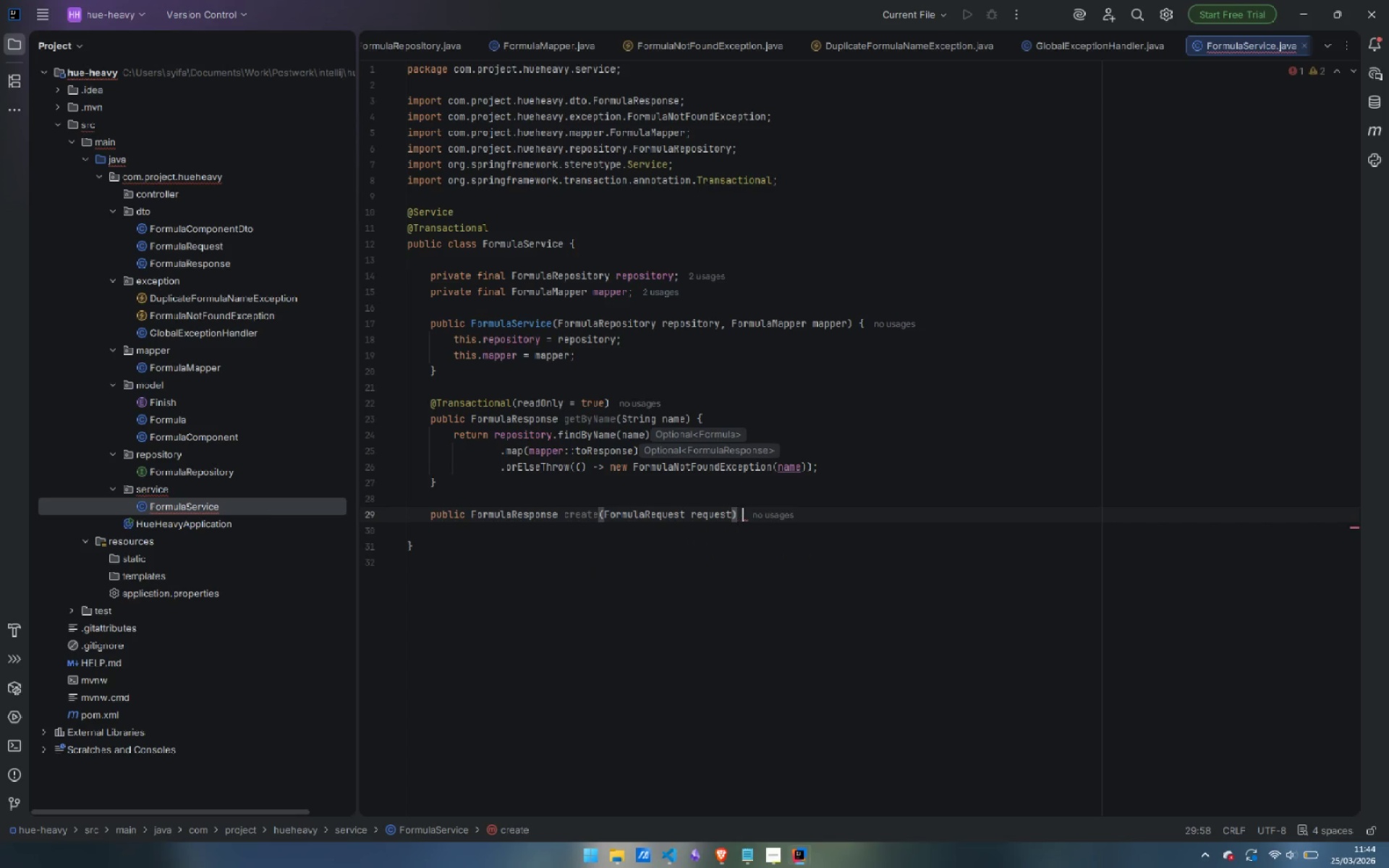 
key(Space)
 